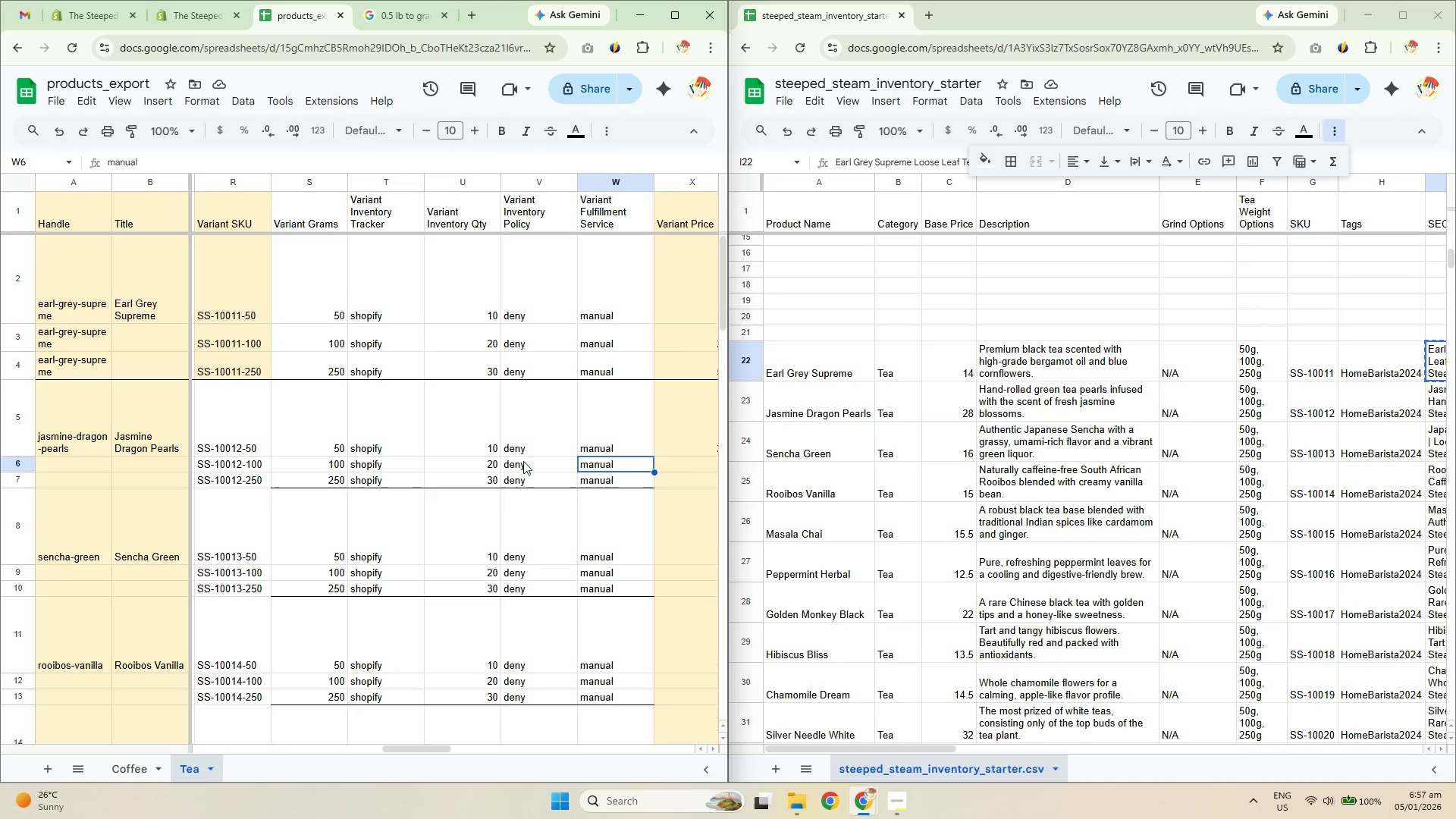 
key(ArrowRight)
 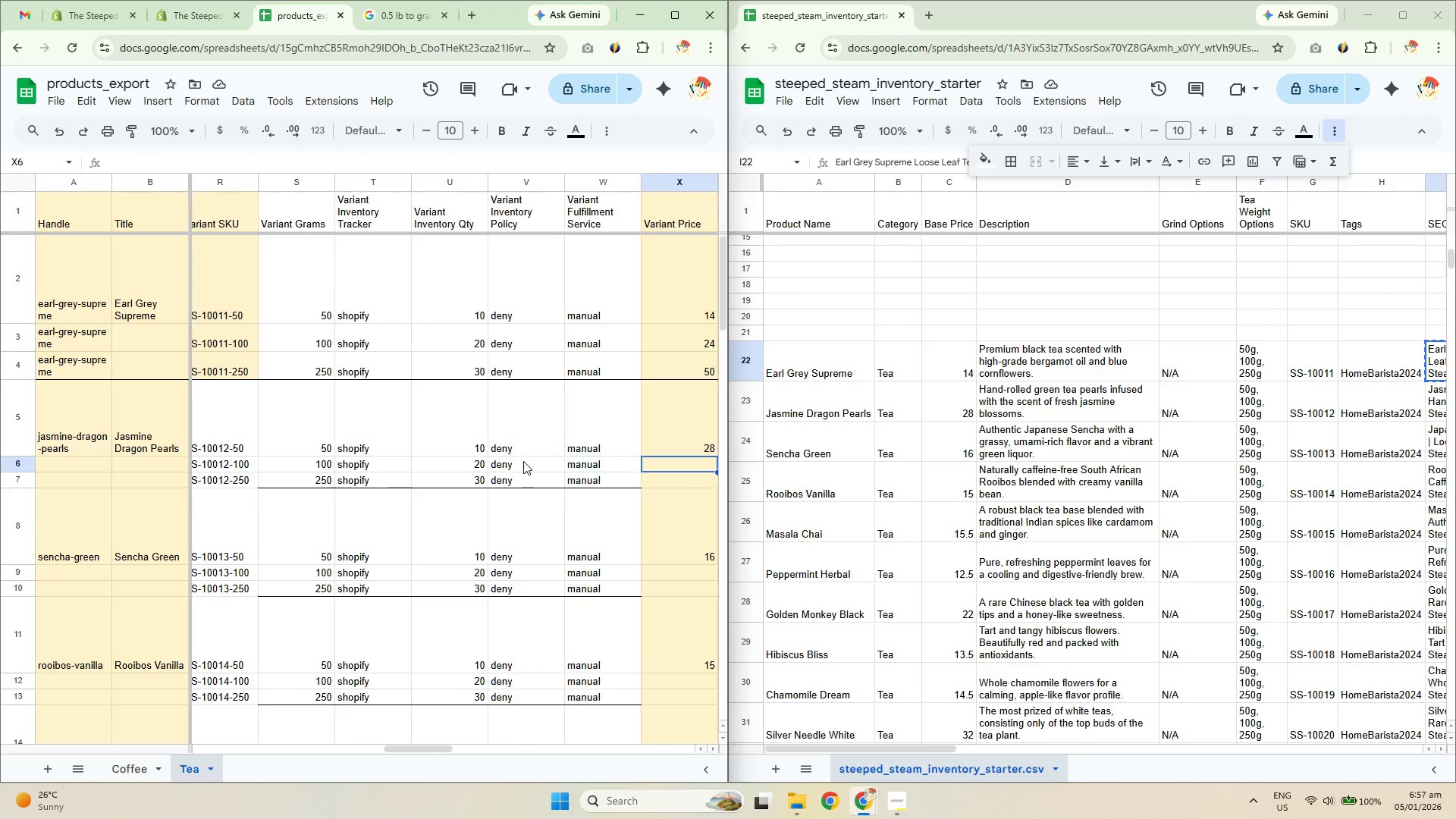 
key(ArrowRight)
 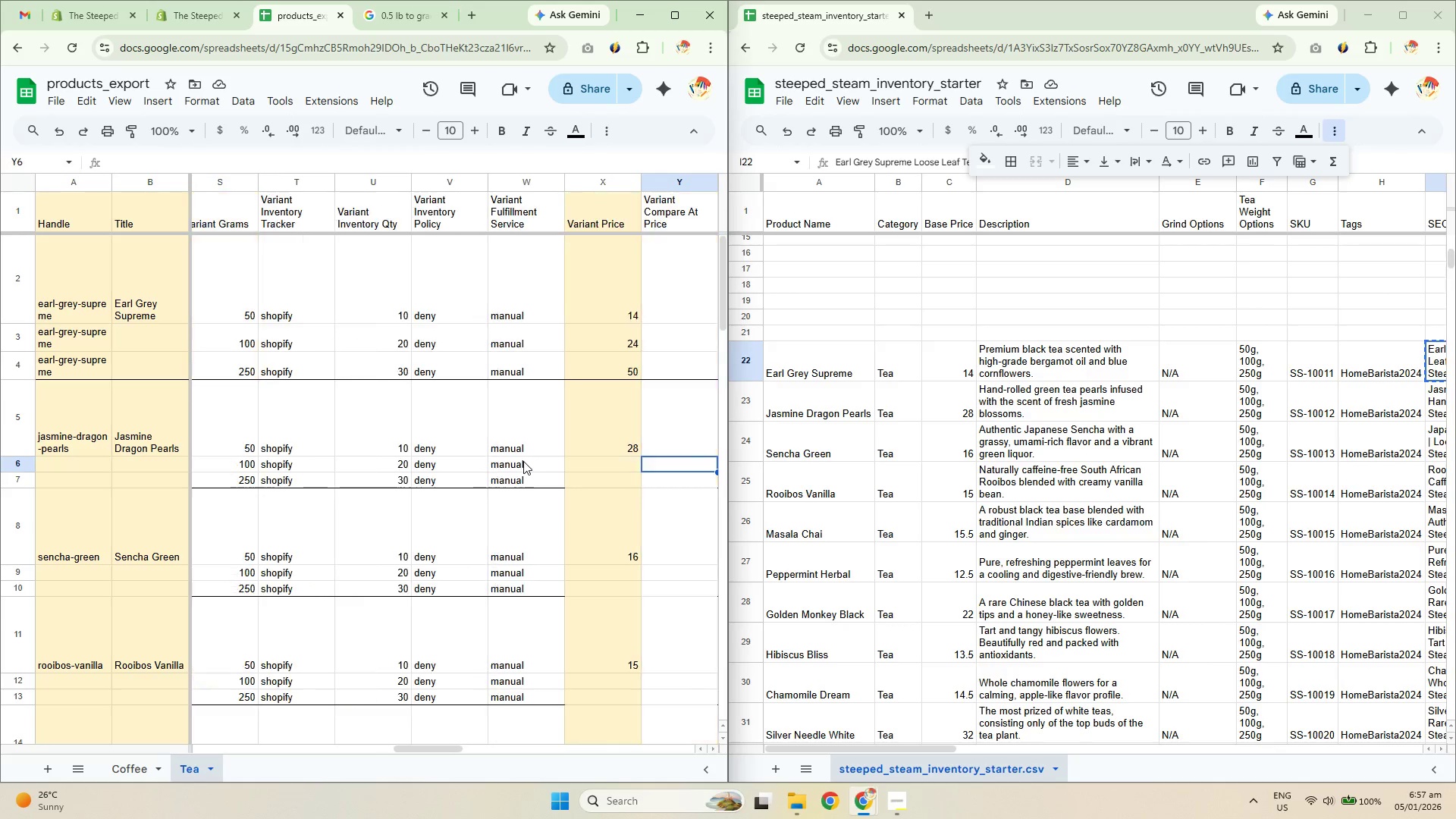 
key(ArrowRight)
 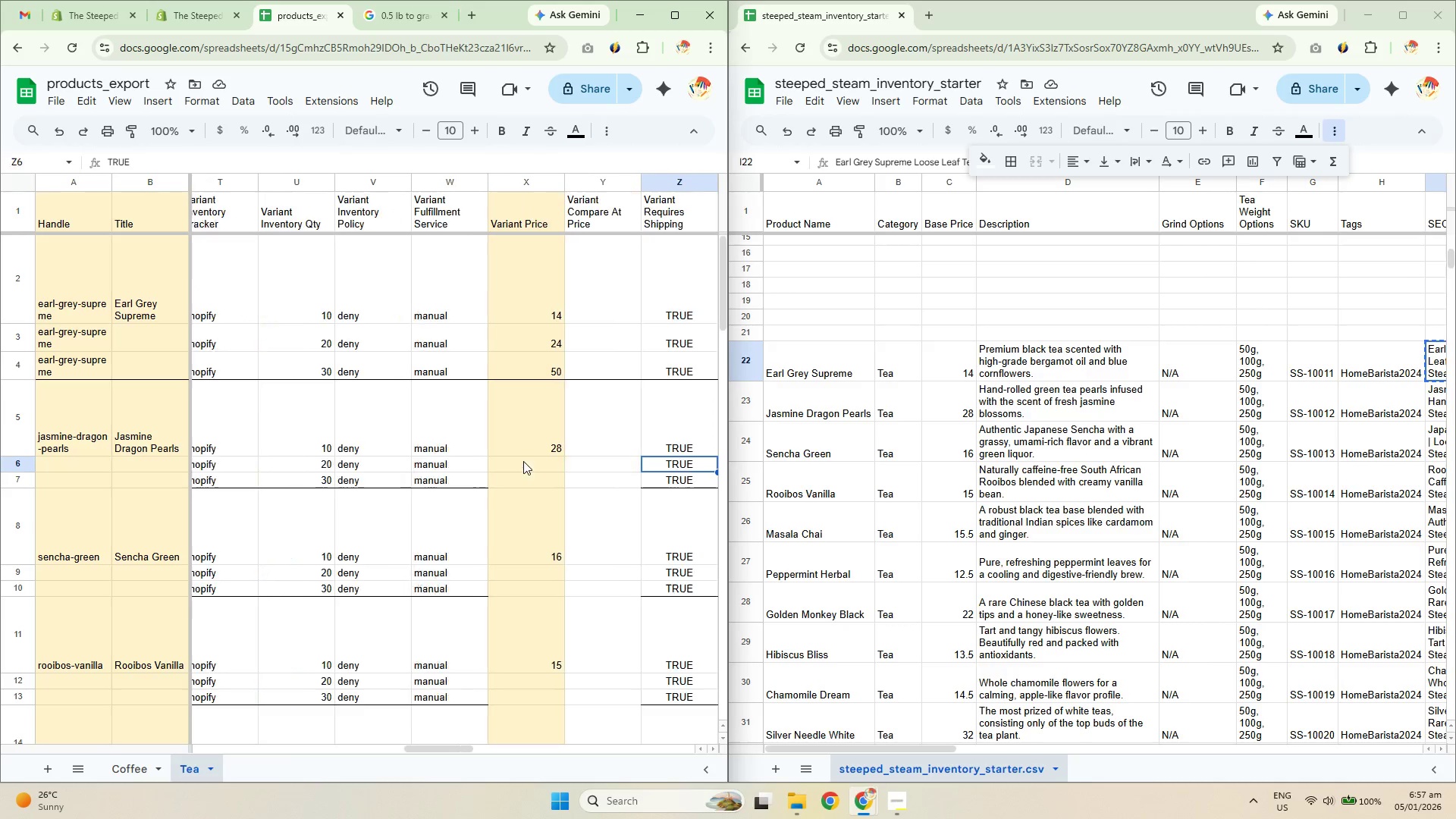 
key(ArrowRight)
 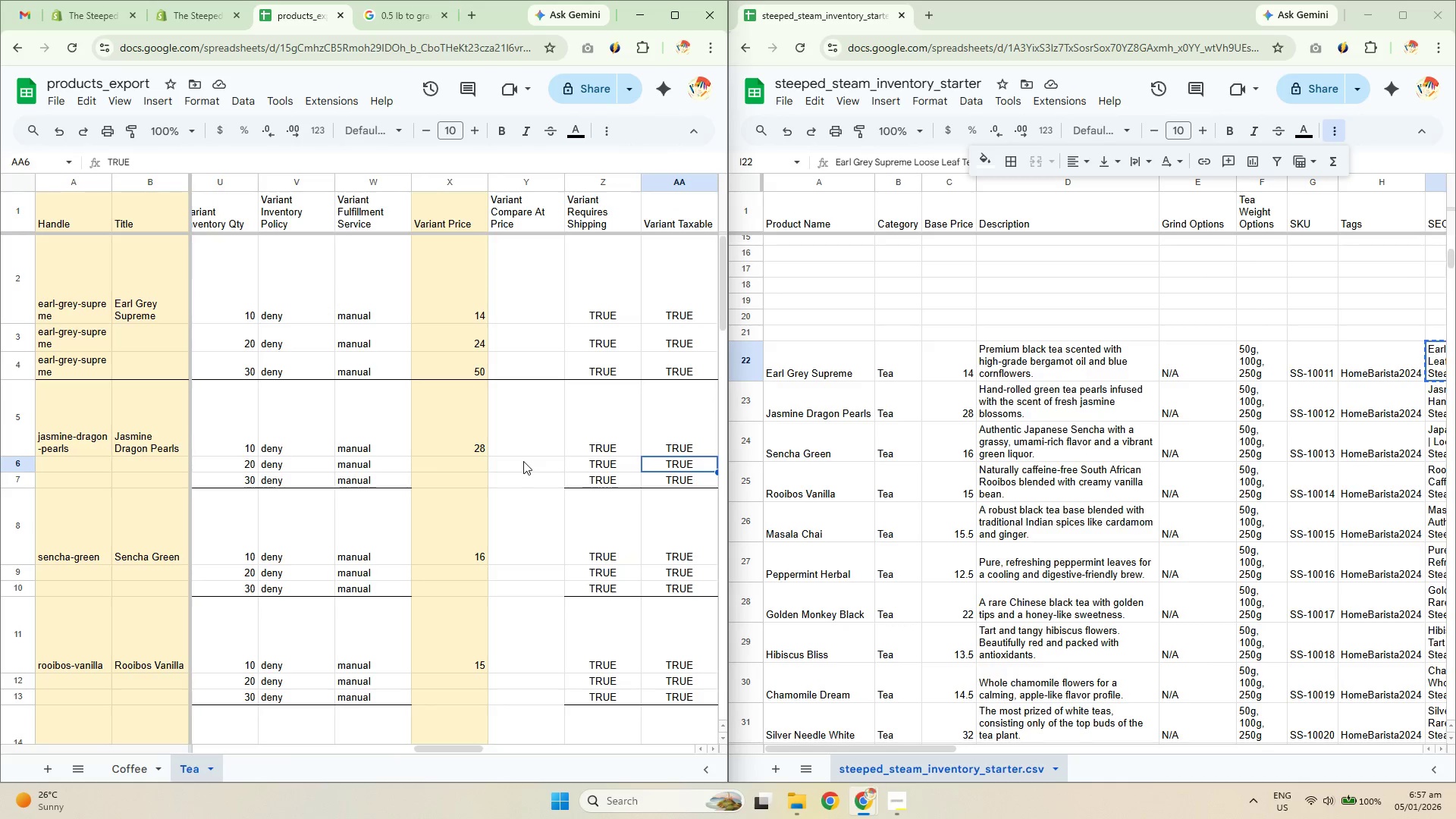 
key(ArrowLeft)
 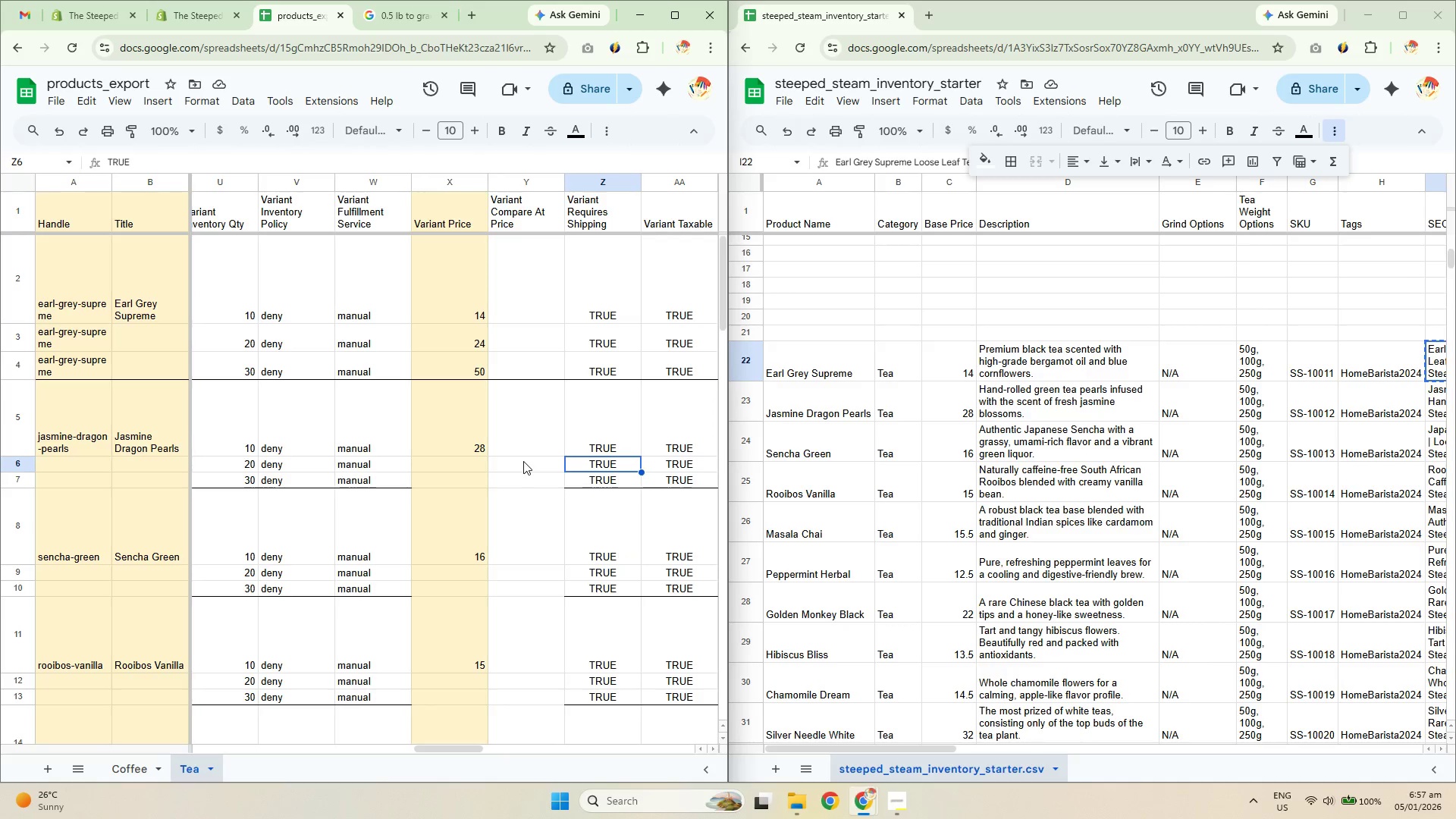 
key(ArrowLeft)
 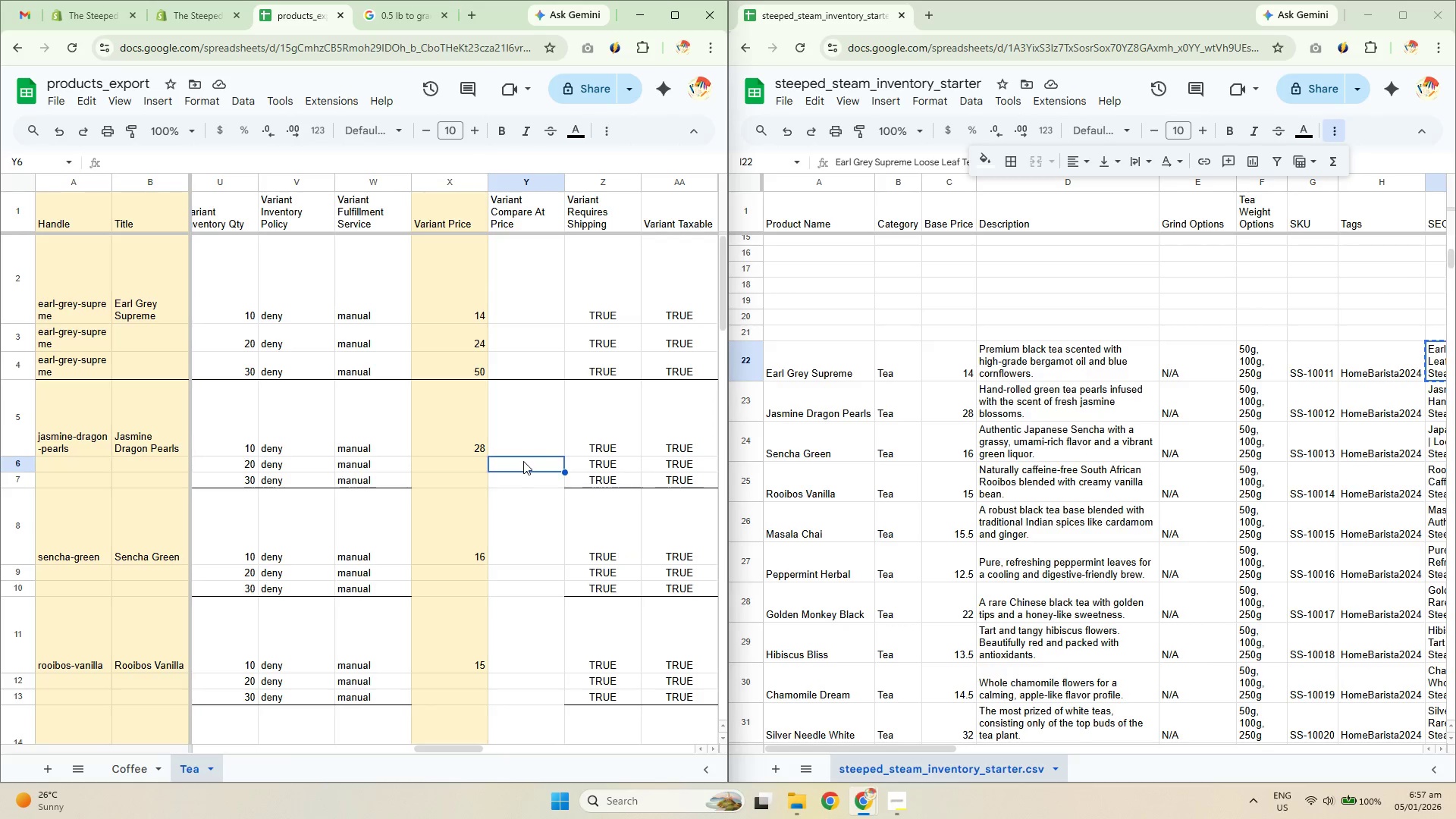 
key(ArrowLeft)
 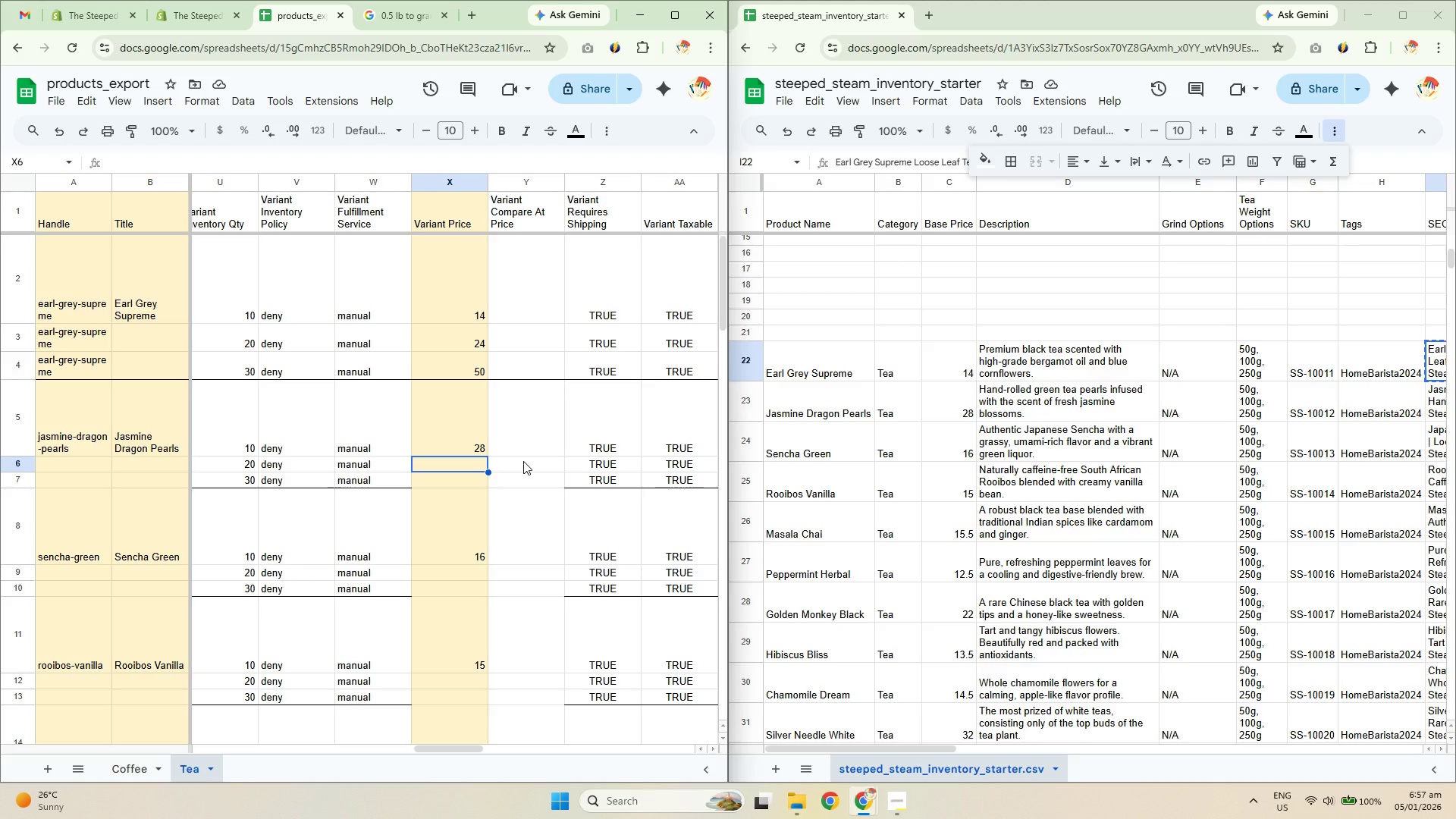 
wait(9.75)
 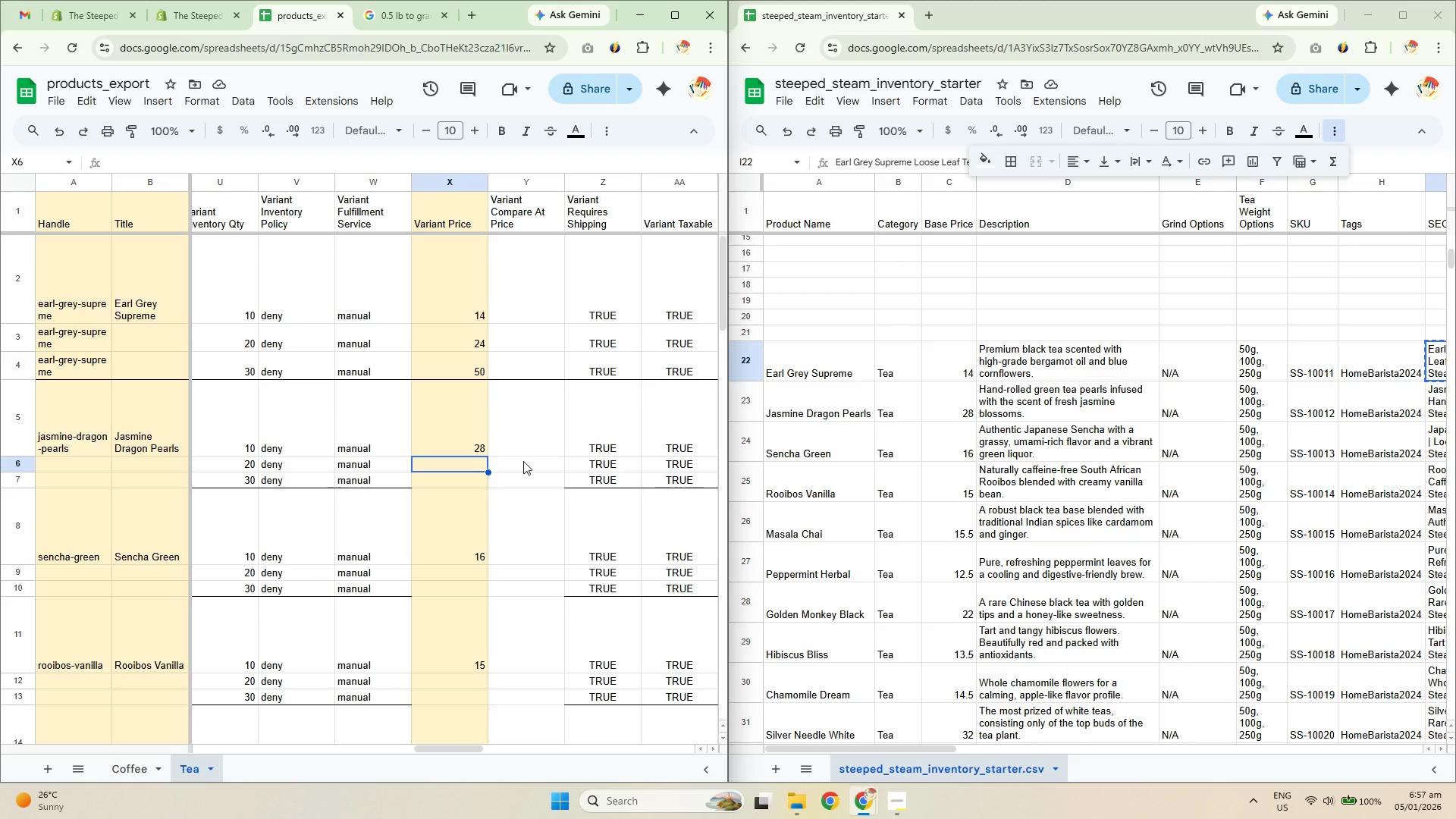 
left_click([453, 434])
 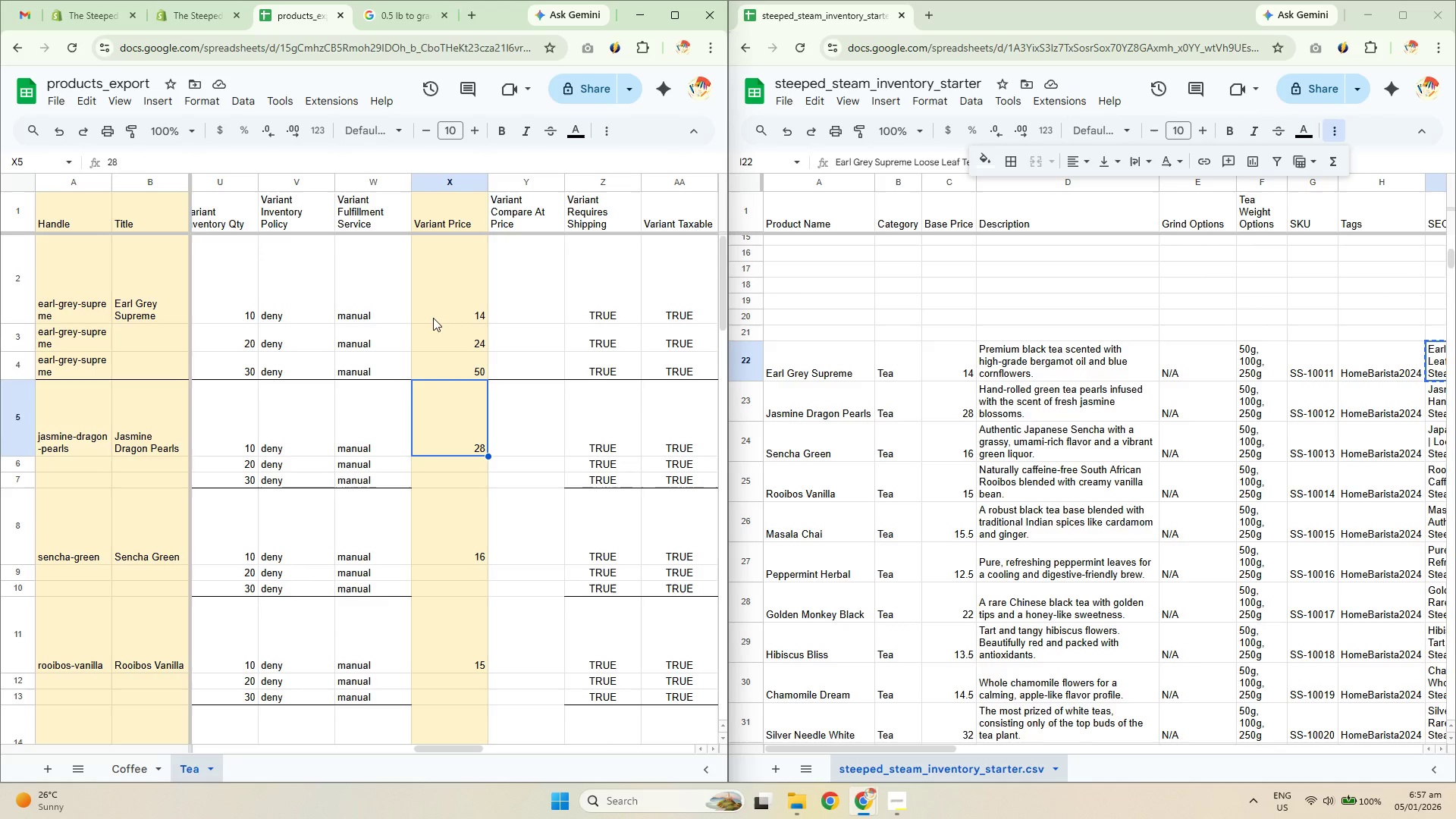 
left_click([440, 300])
 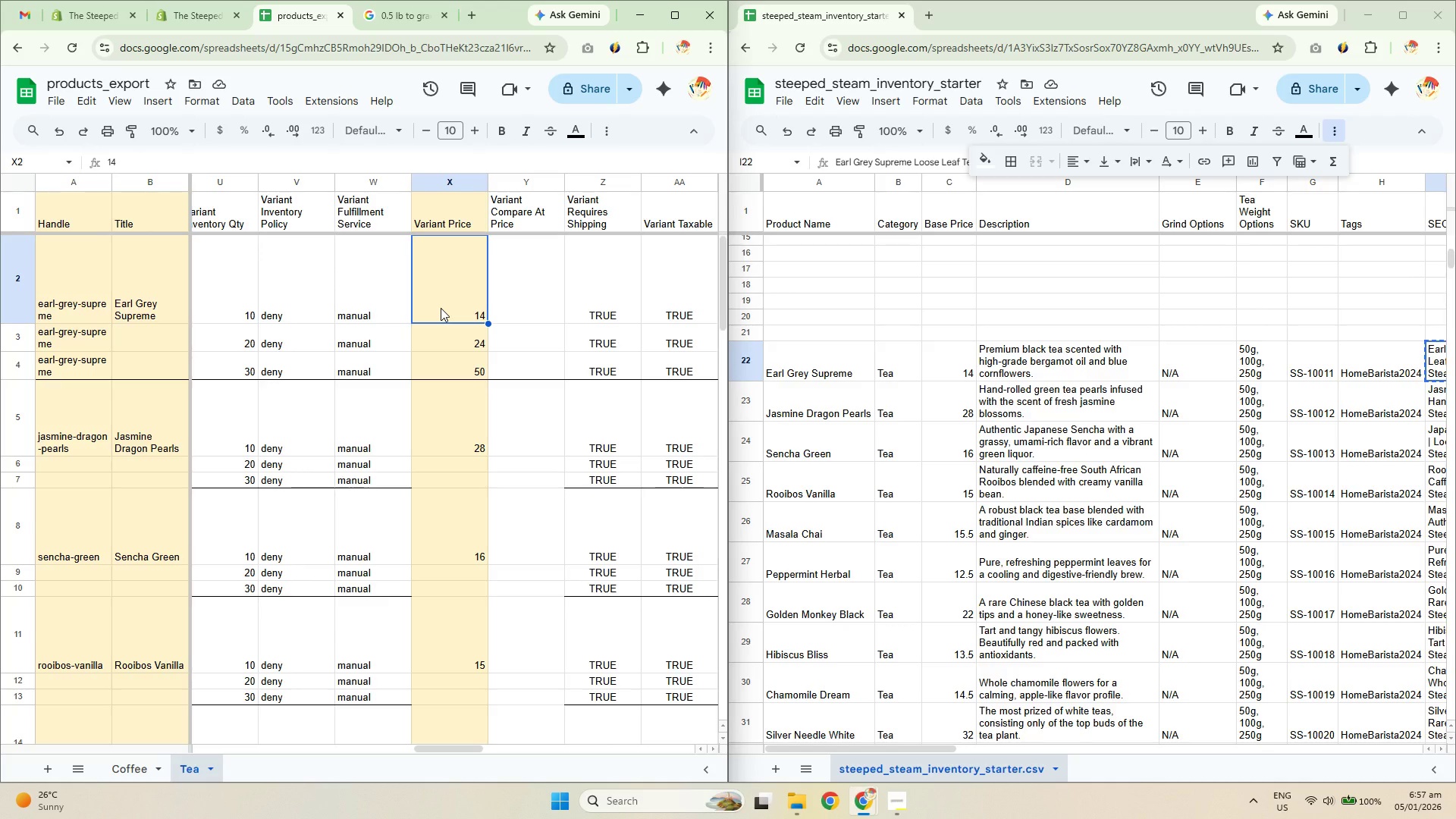 
key(ArrowLeft)
 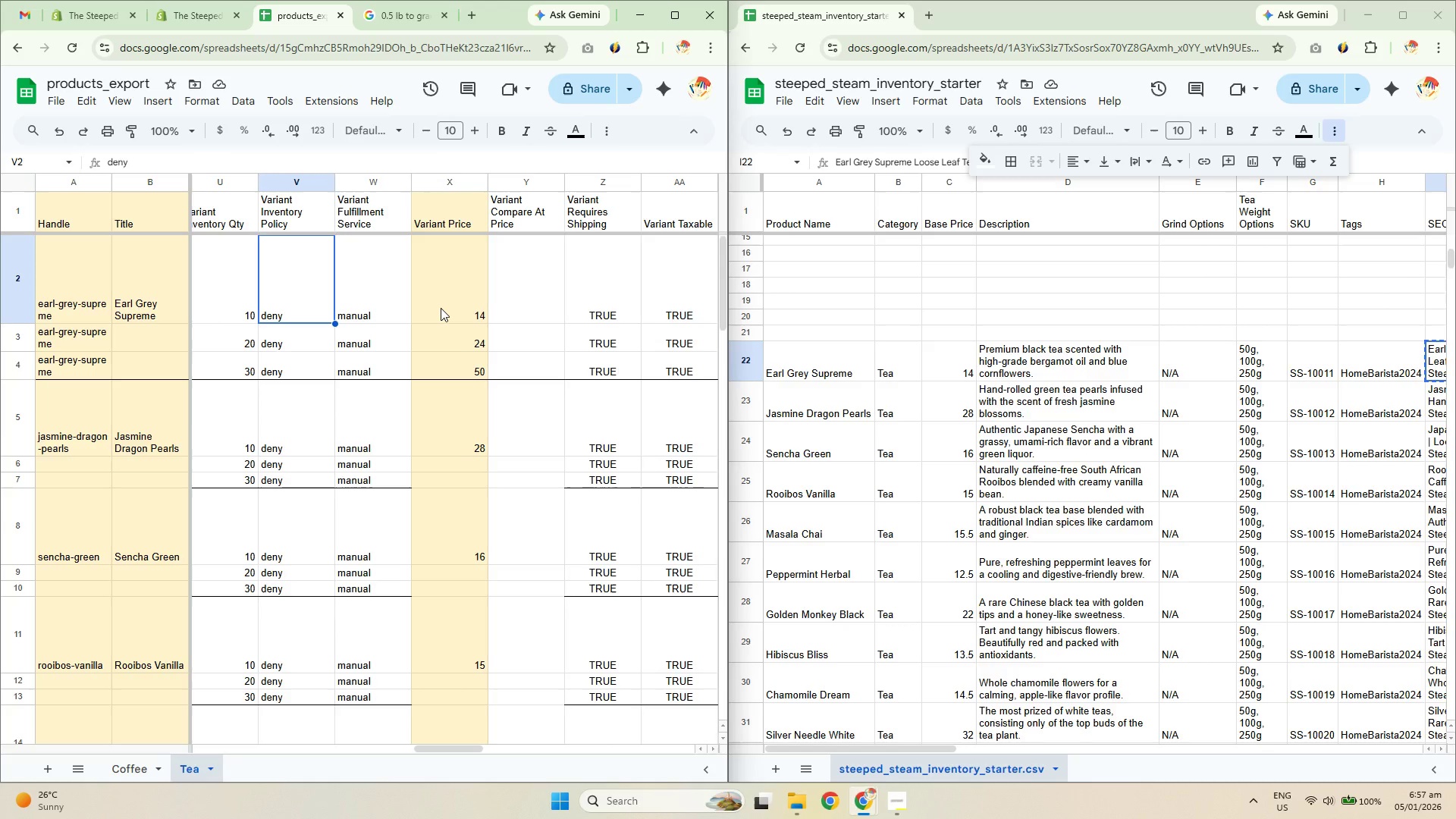 
key(ArrowLeft)
 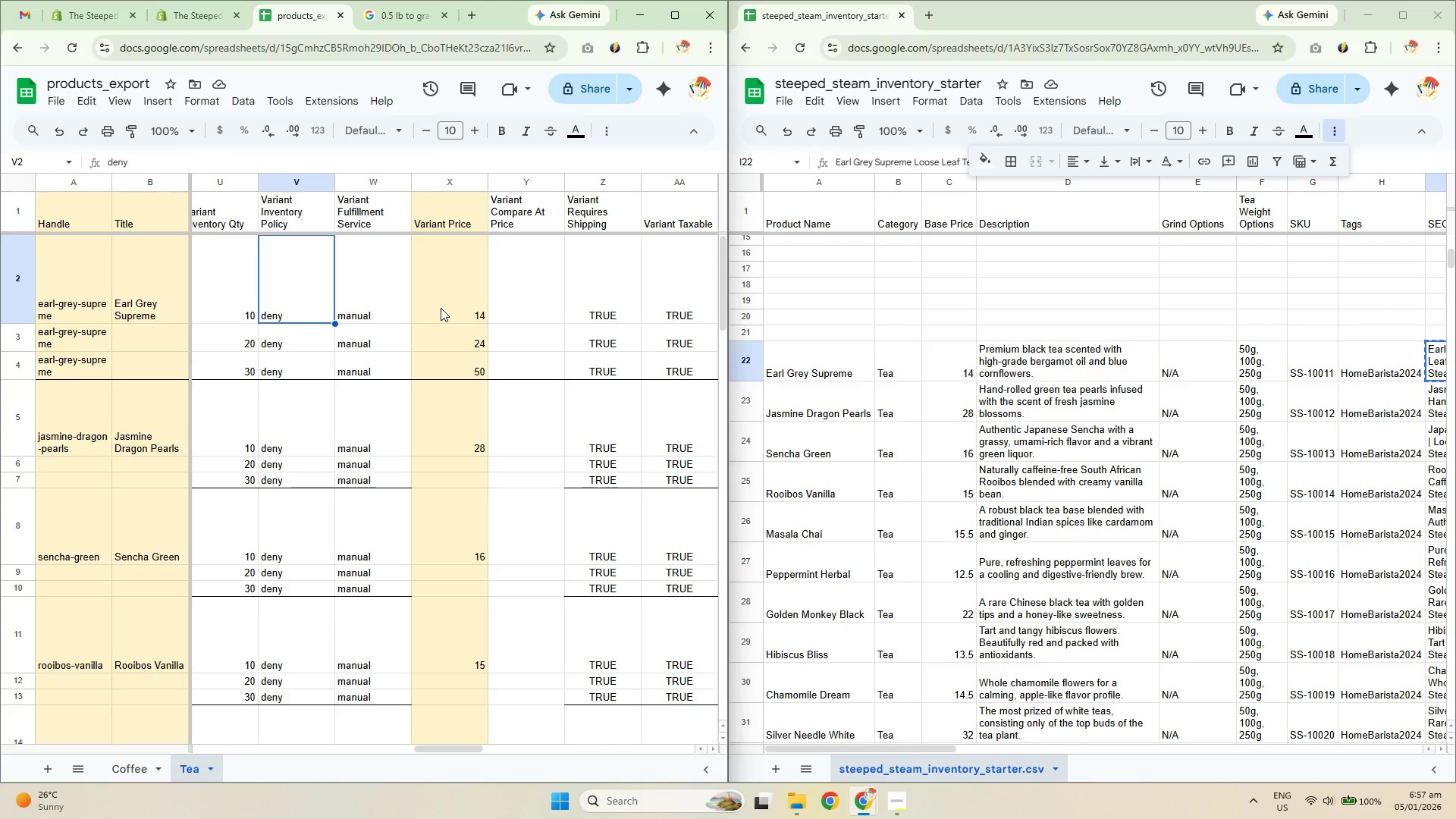 
key(ArrowLeft)
 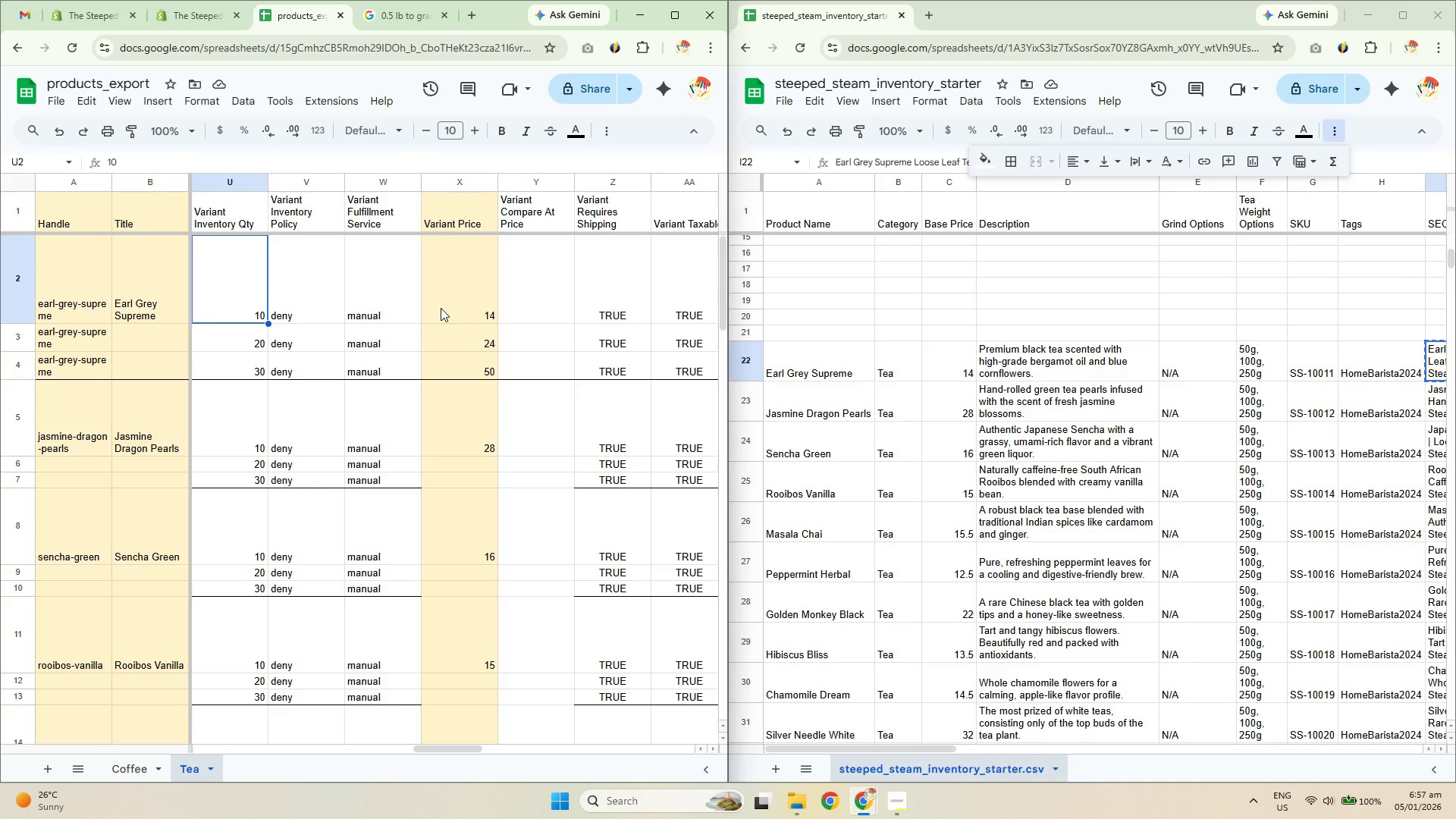 
key(ArrowLeft)
 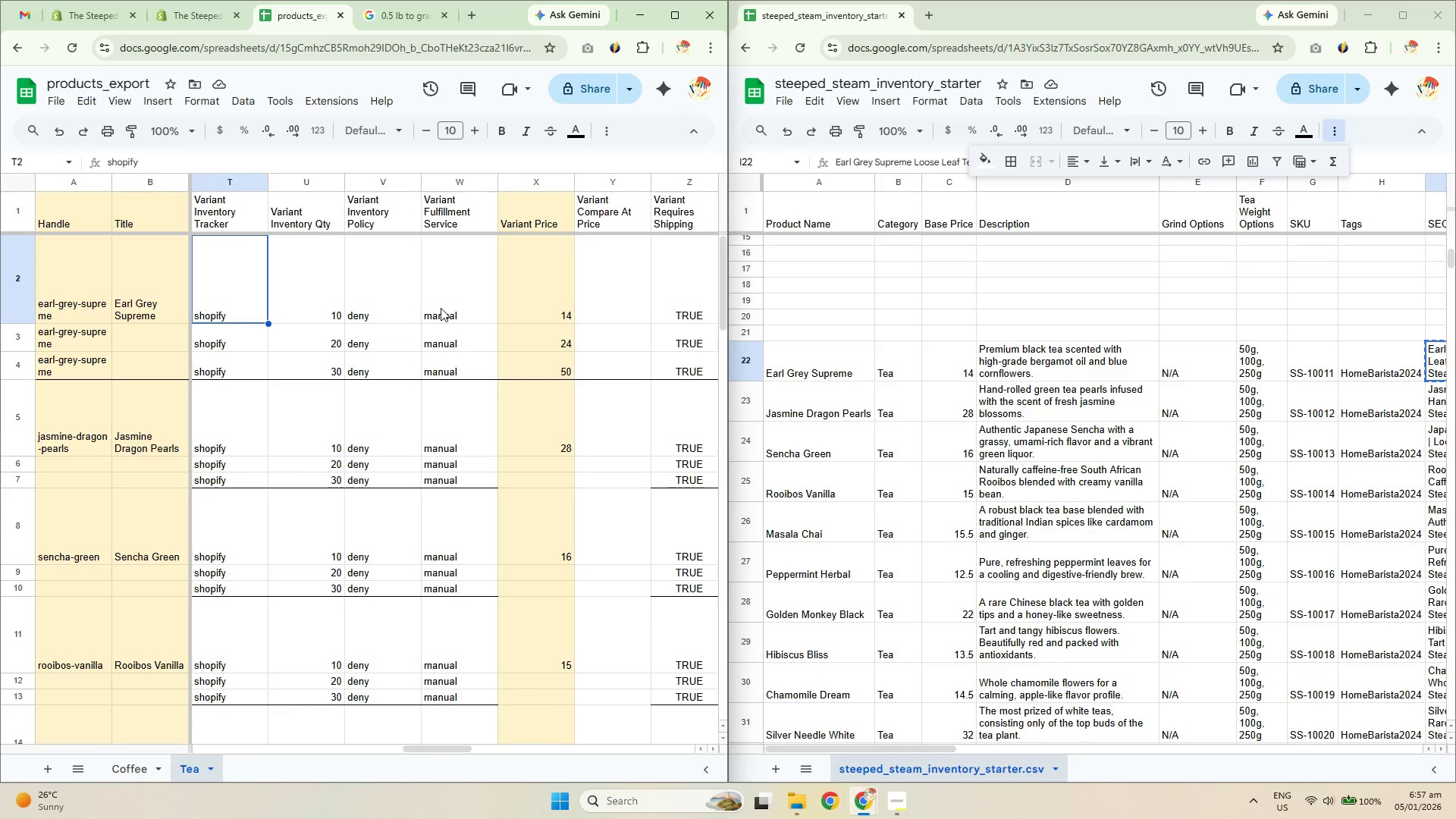 
key(ArrowLeft)
 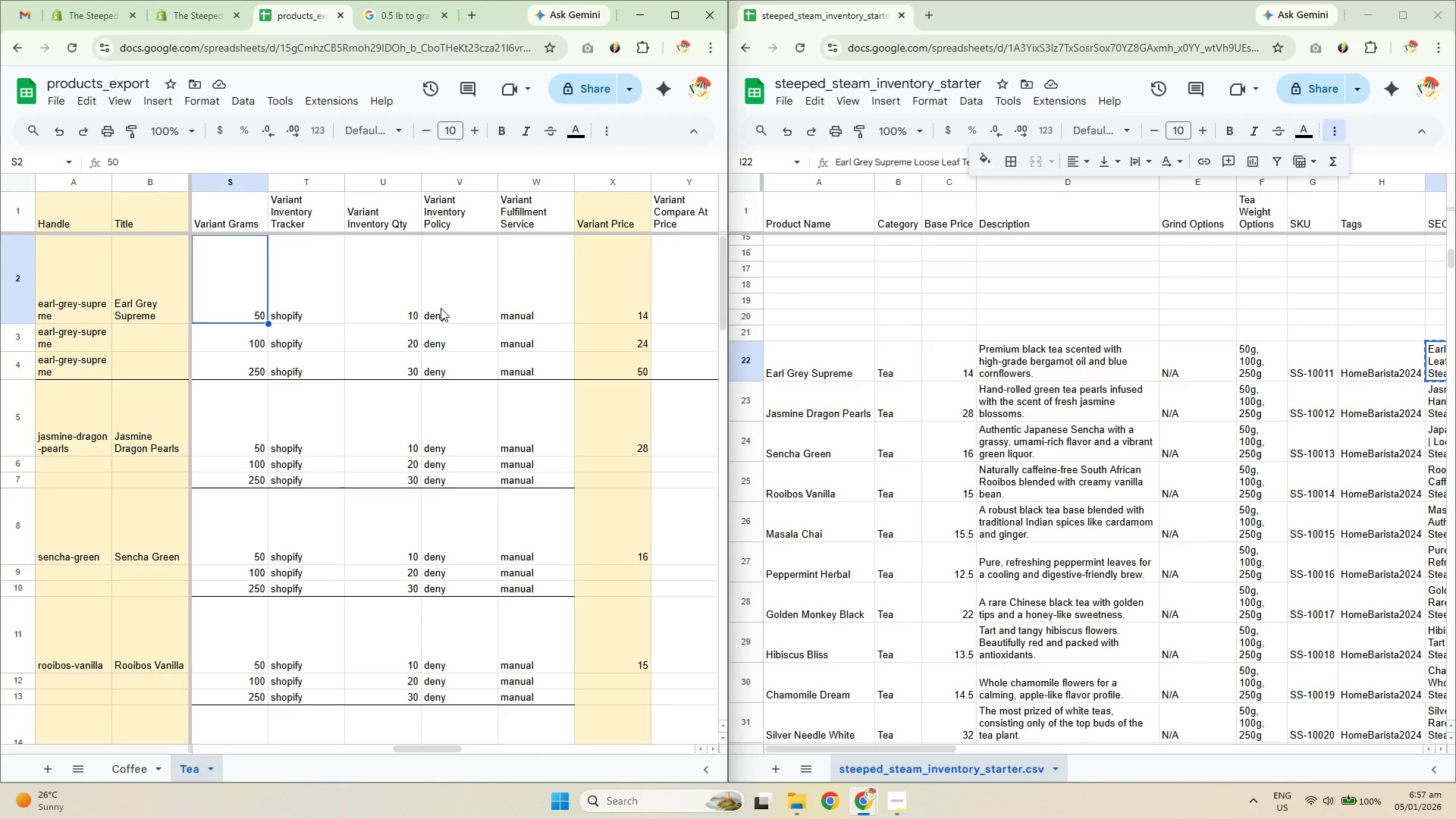 
key(ArrowRight)
 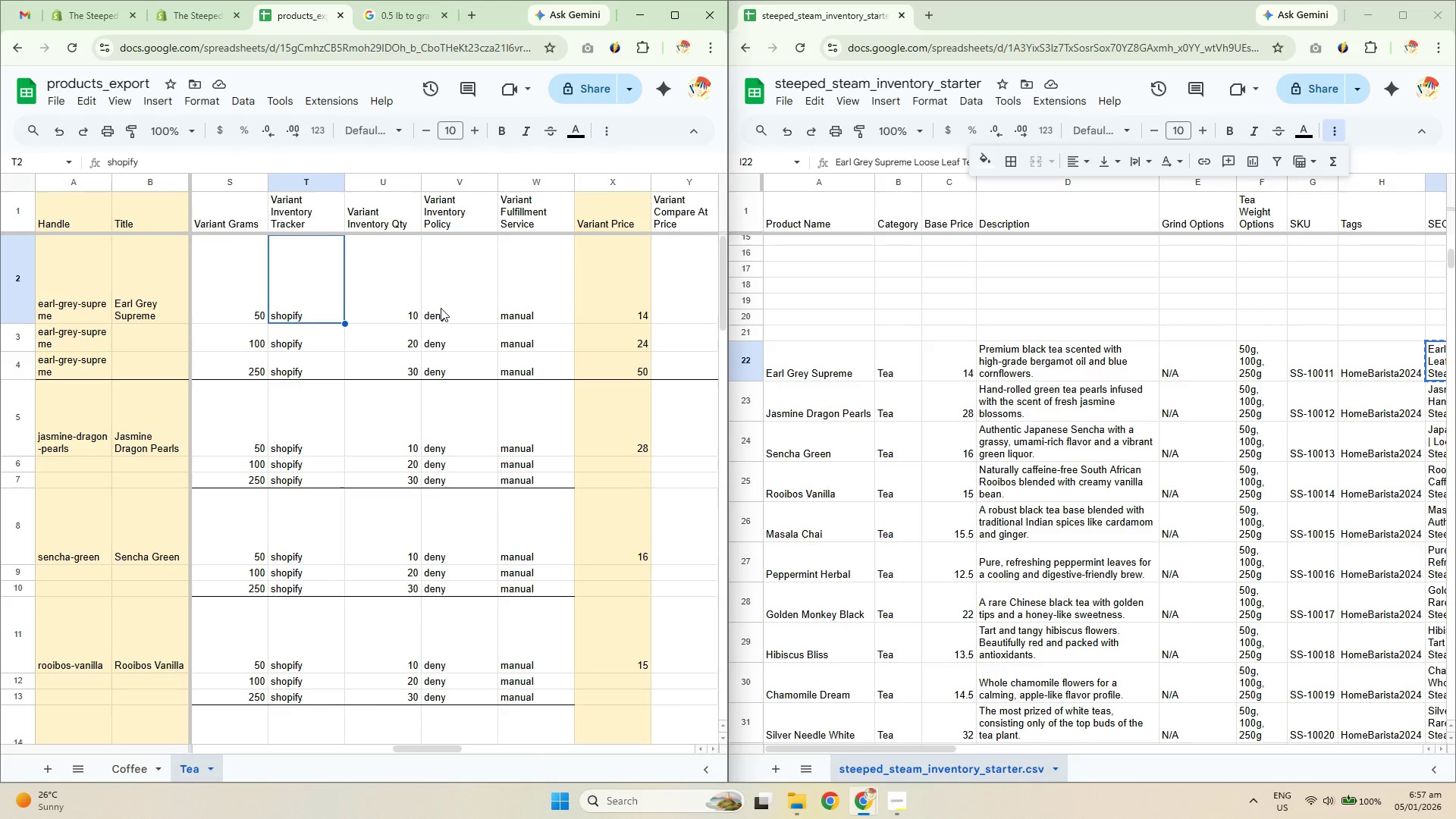 
key(ArrowRight)
 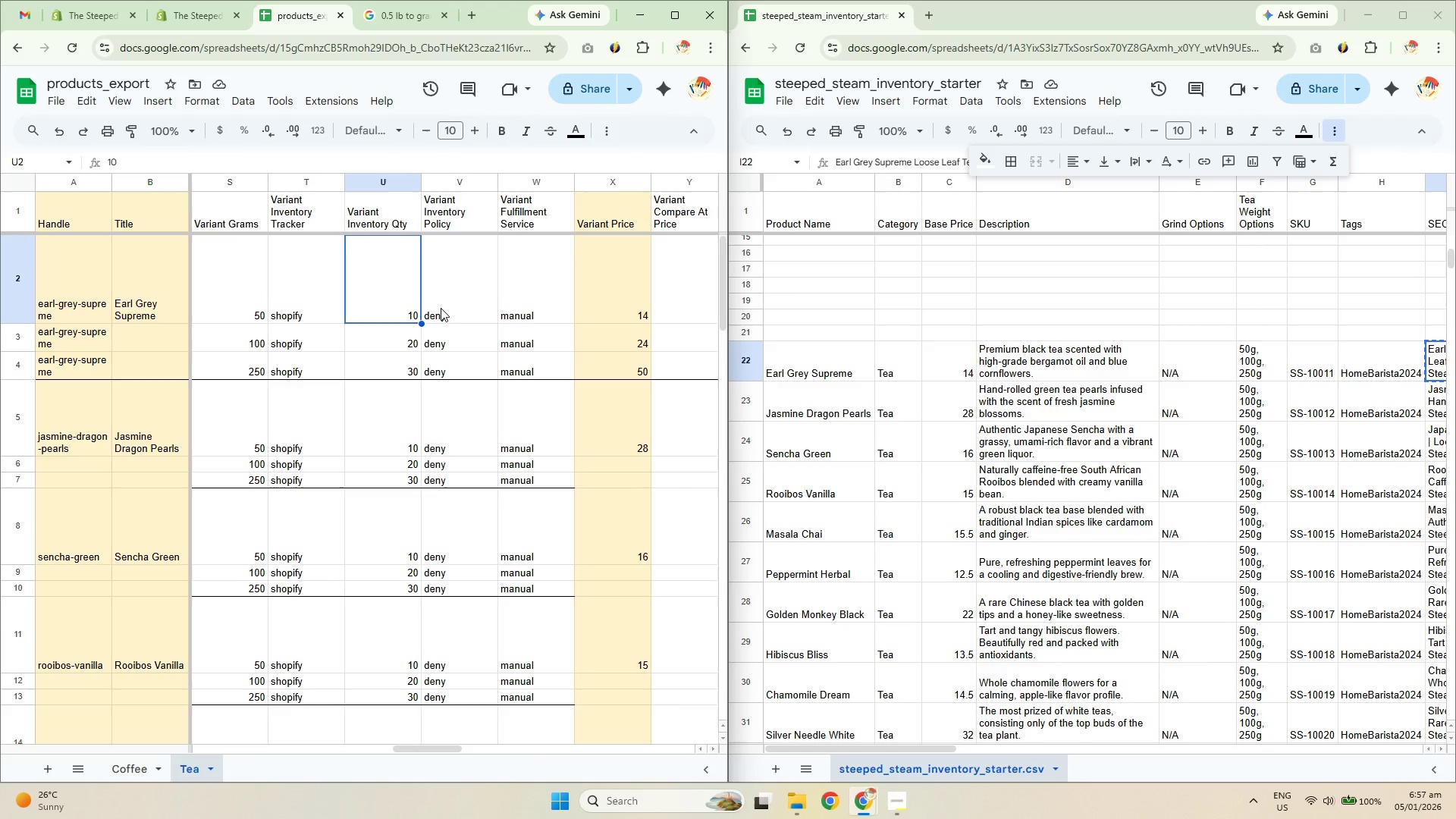 
key(ArrowRight)
 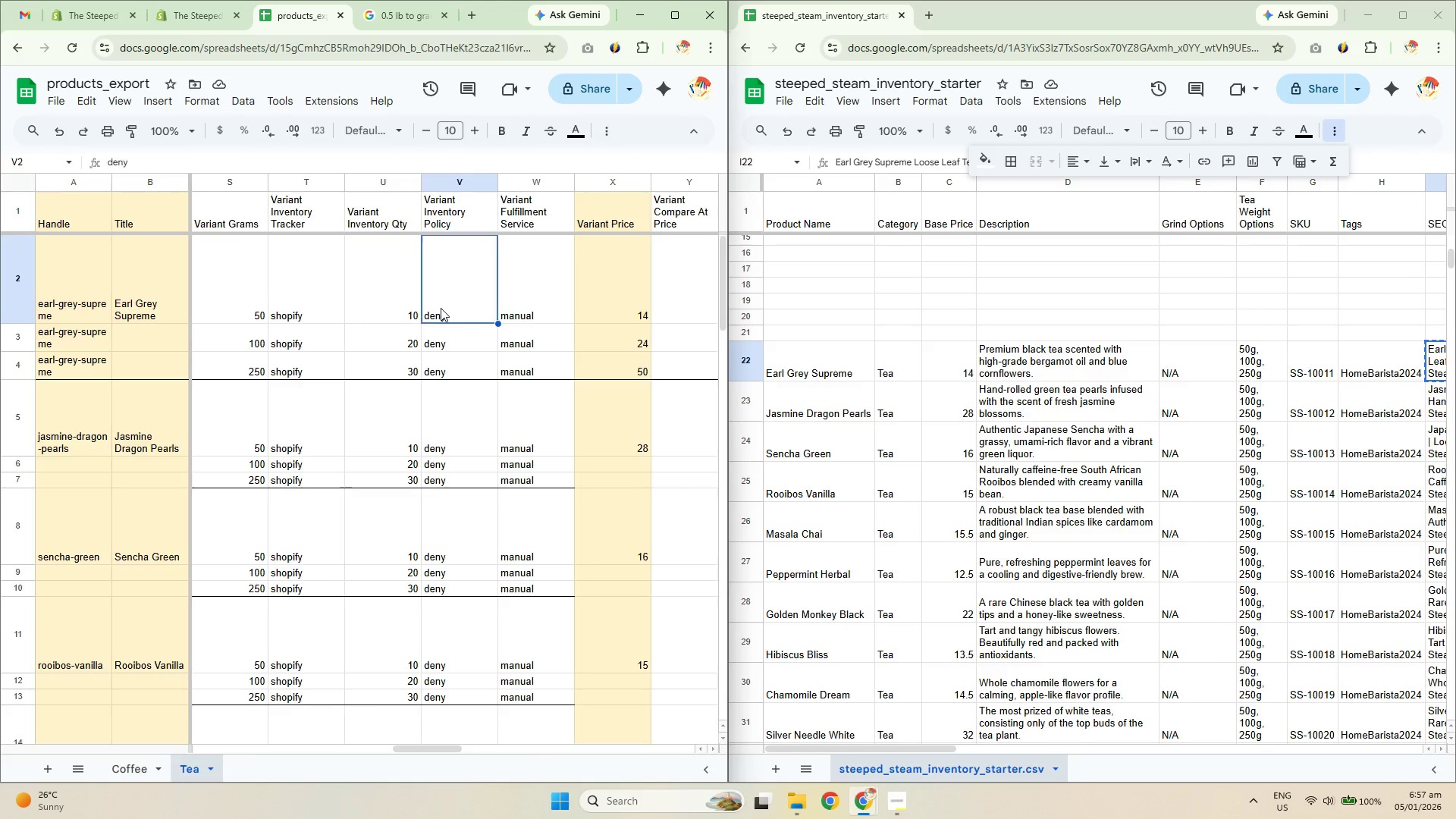 
key(ArrowRight)
 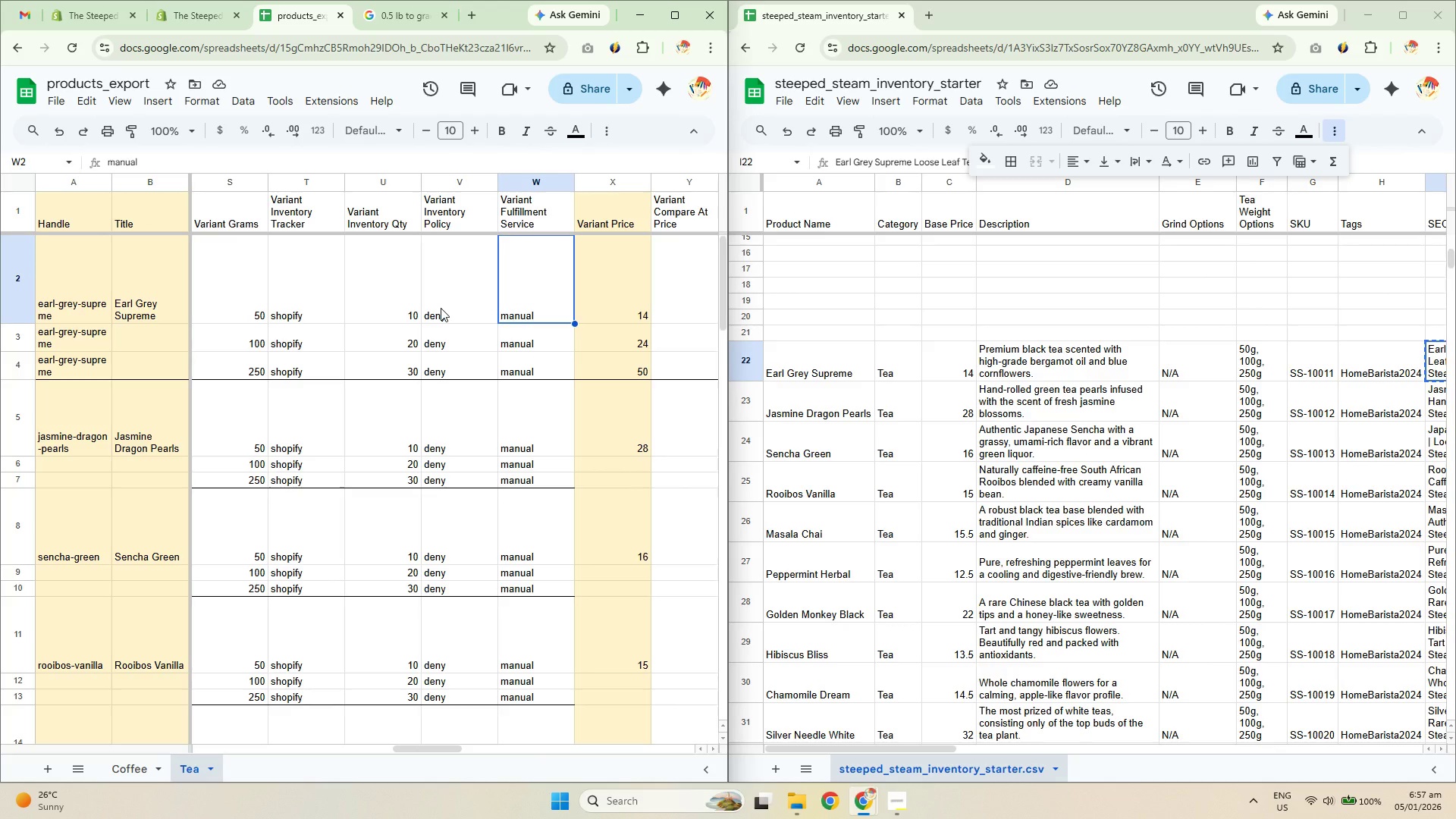 
key(ArrowRight)
 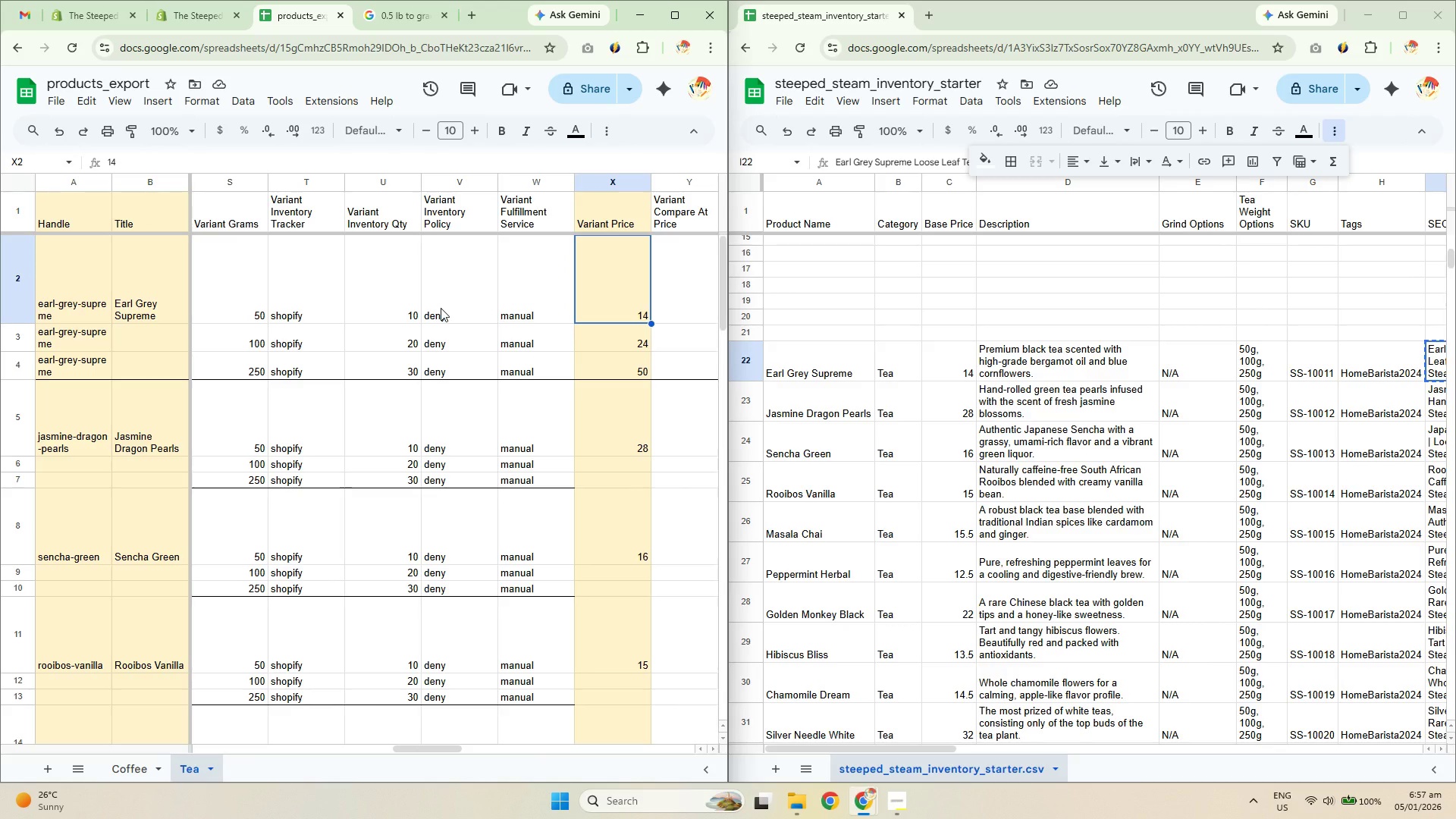 
key(ArrowDown)
 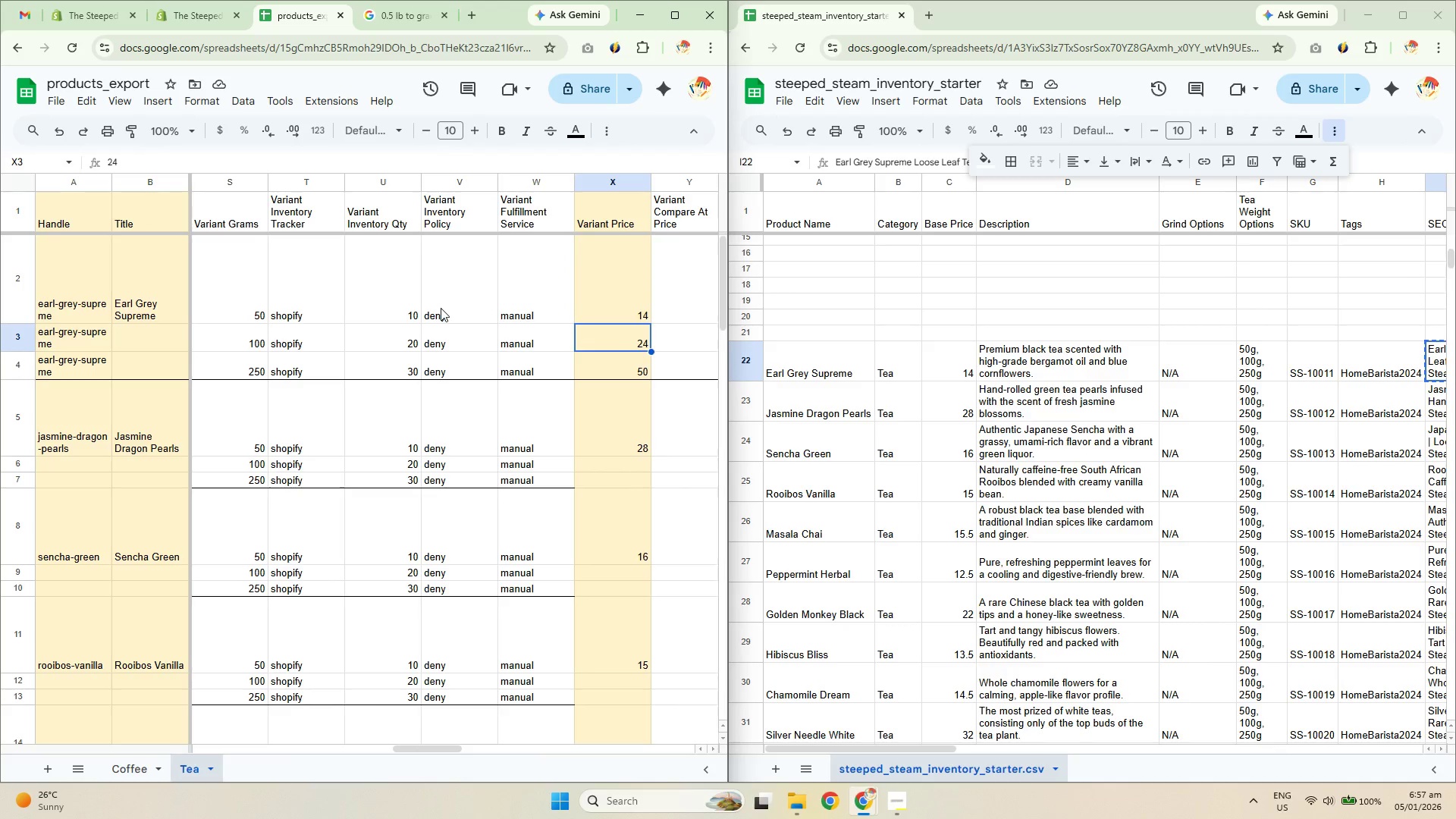 
key(ArrowLeft)
 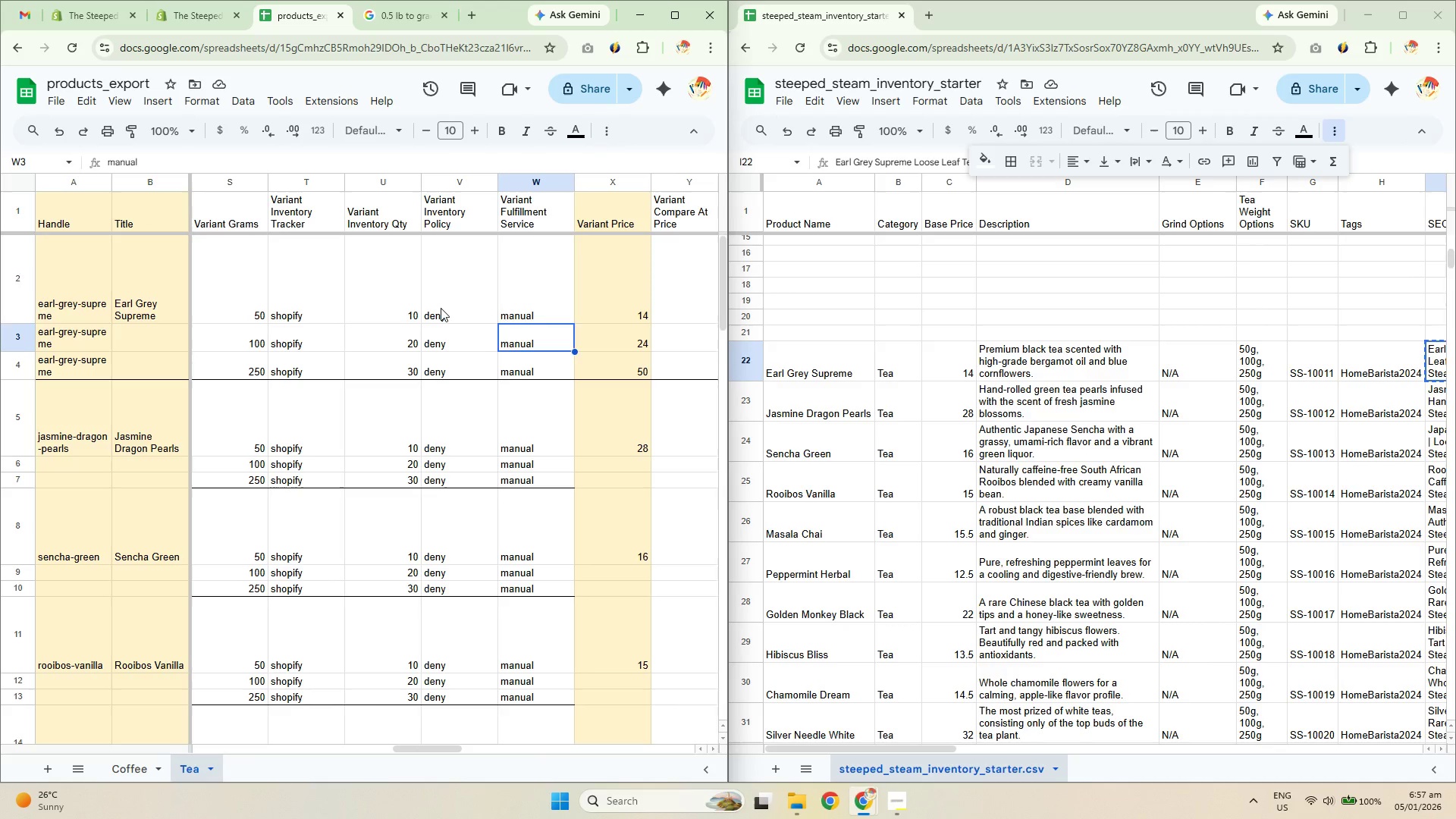 
key(ArrowUp)
 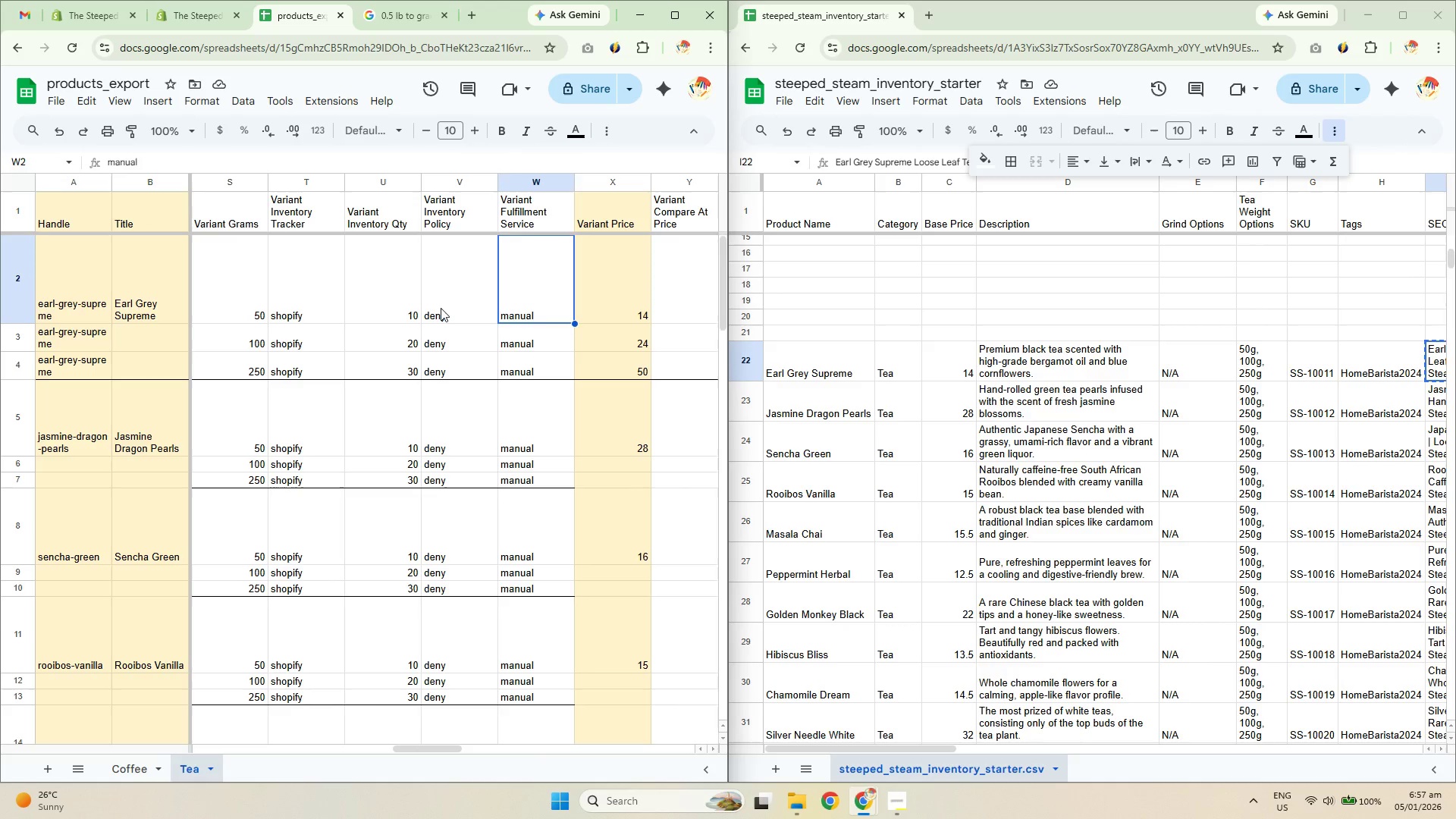 
key(ArrowLeft)
 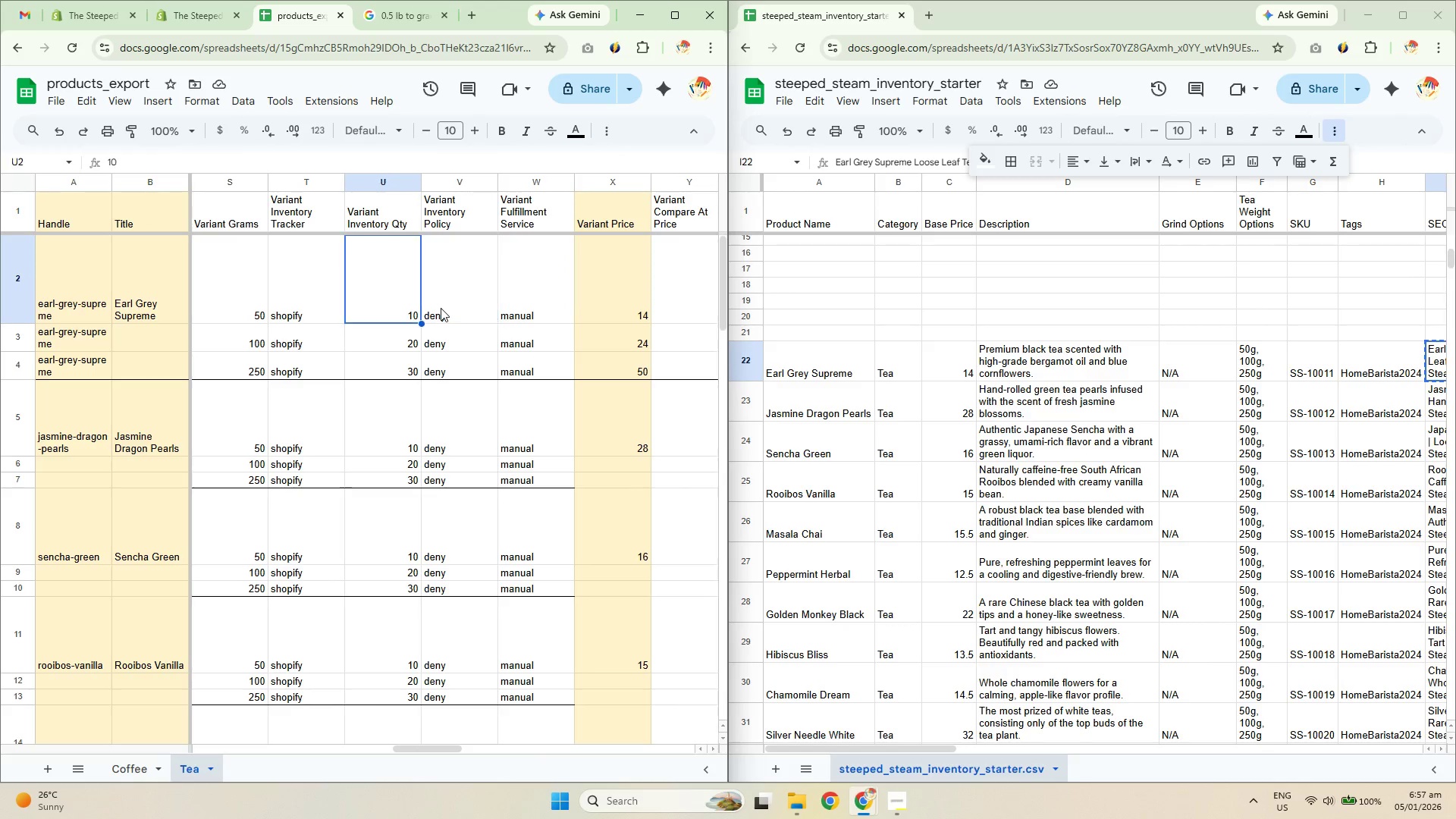 
key(ArrowLeft)
 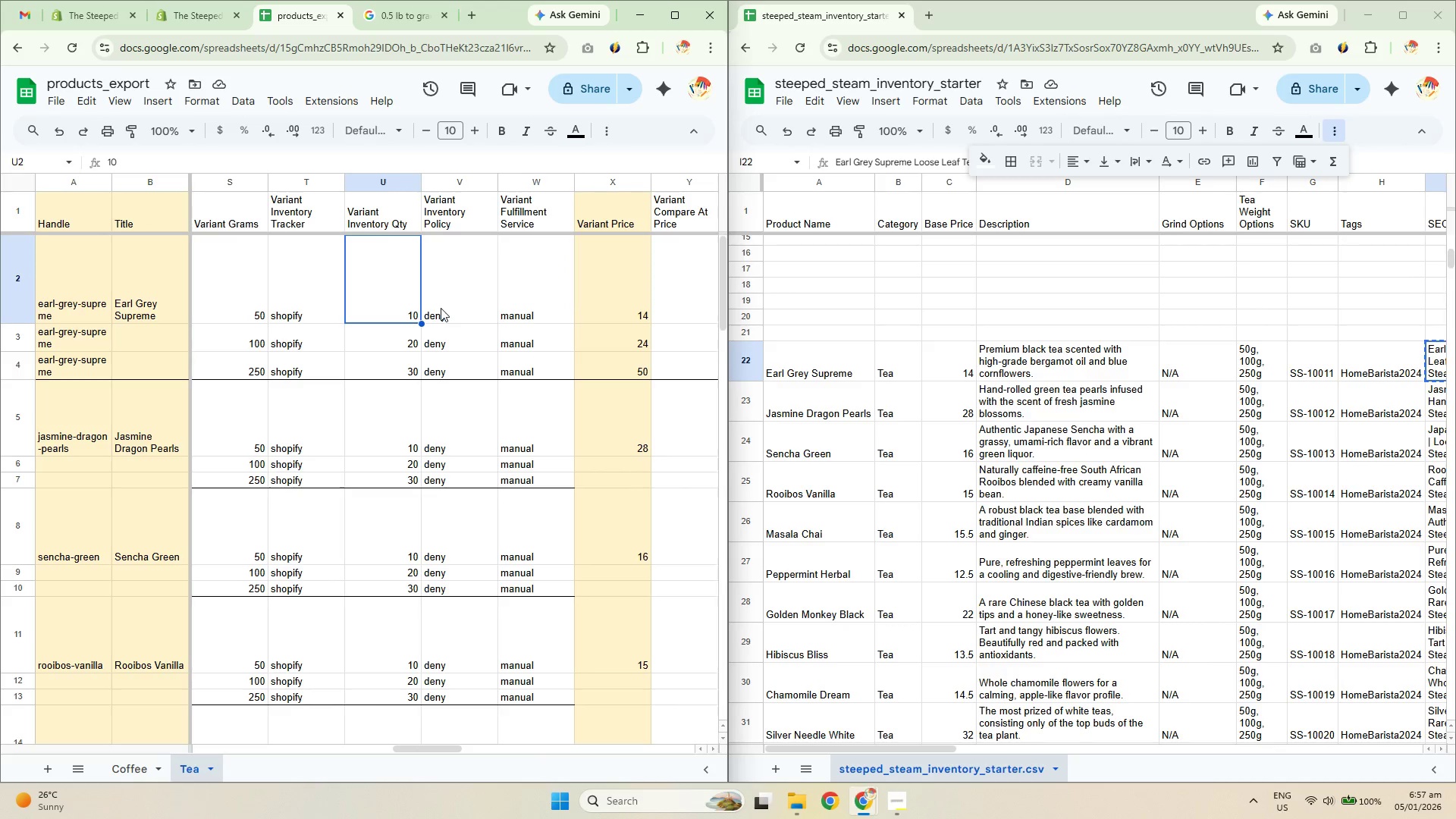 
key(ArrowLeft)
 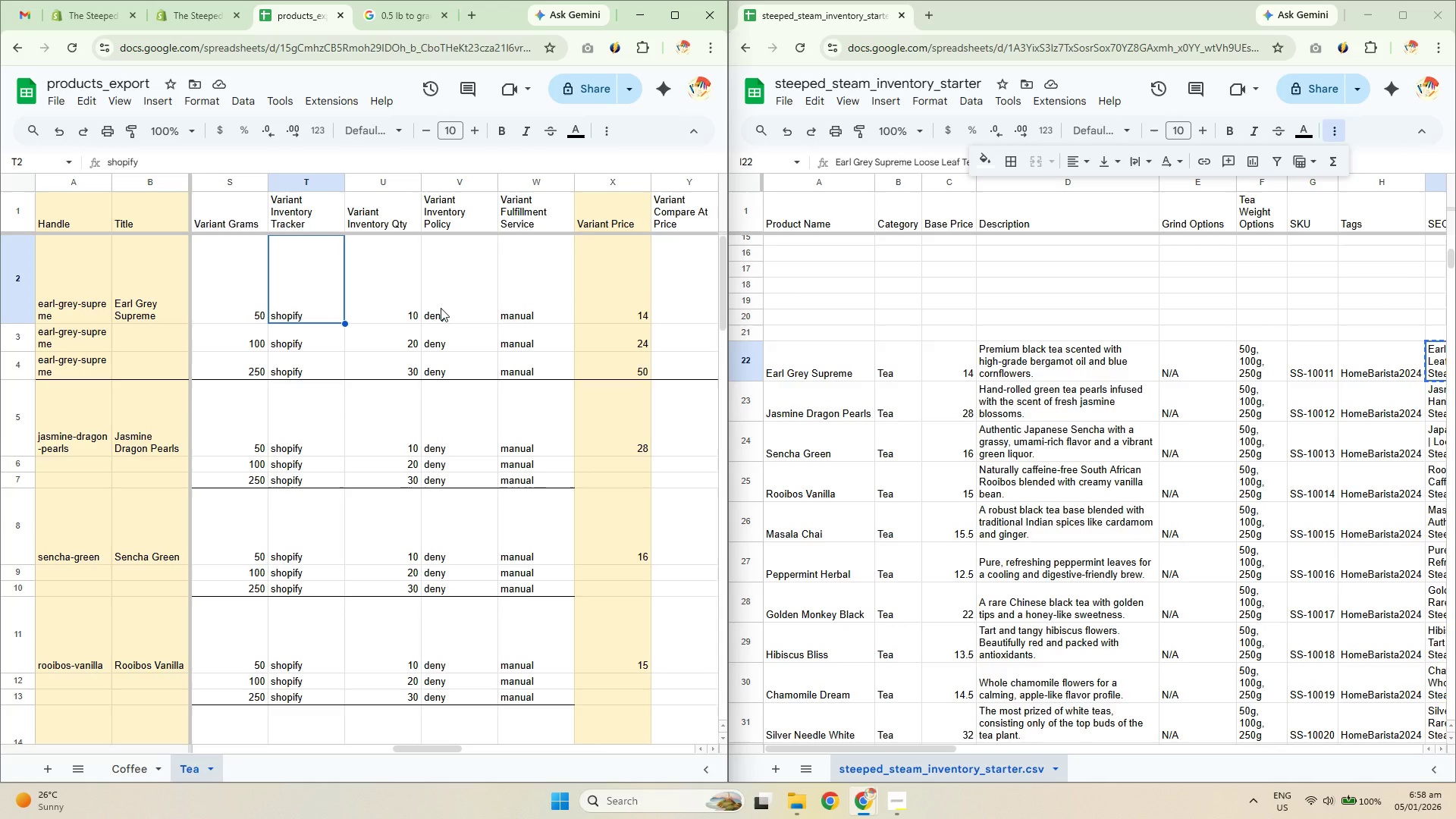 
wait(7.61)
 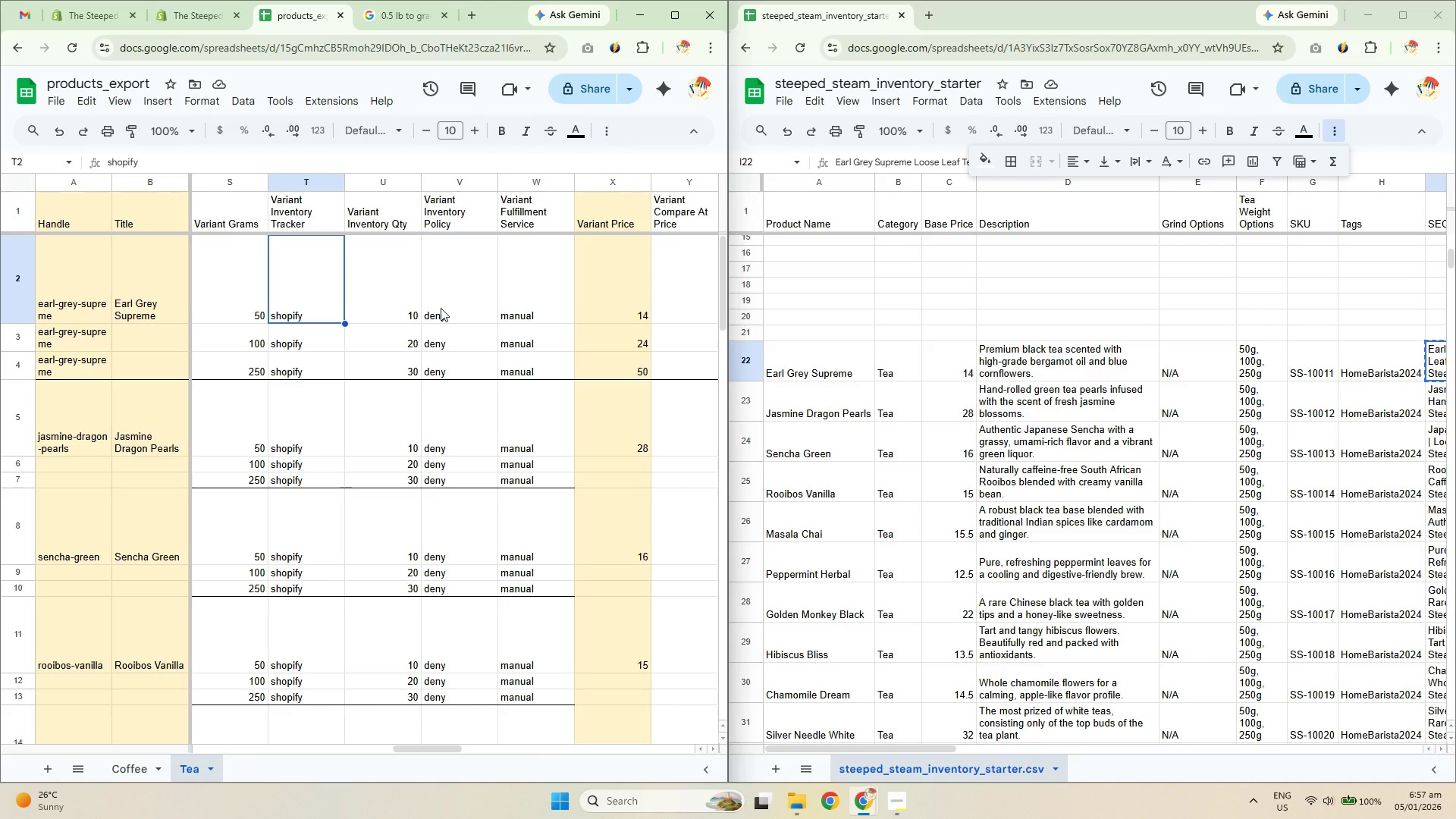 
key(ArrowLeft)
 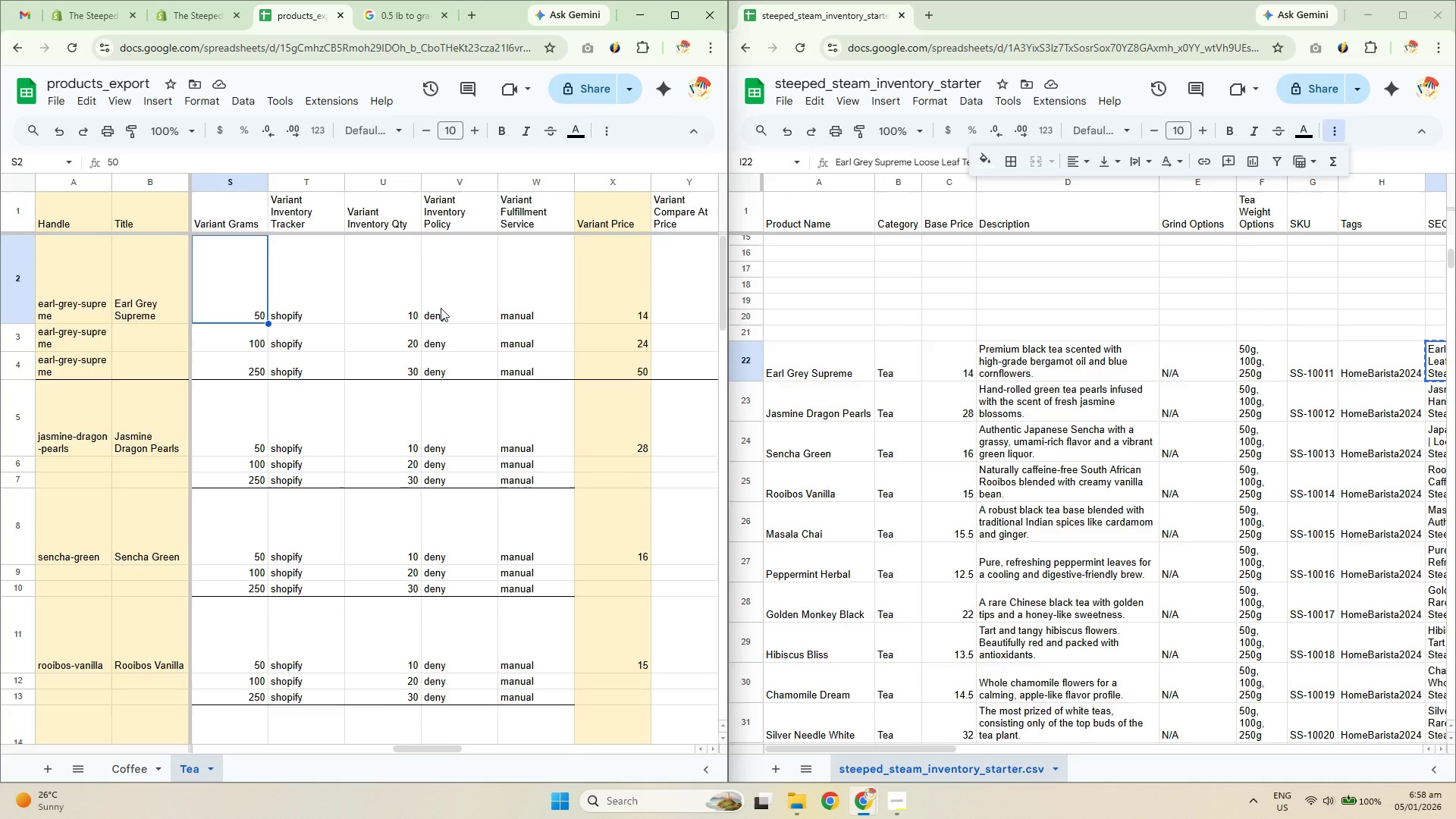 
wait(14.67)
 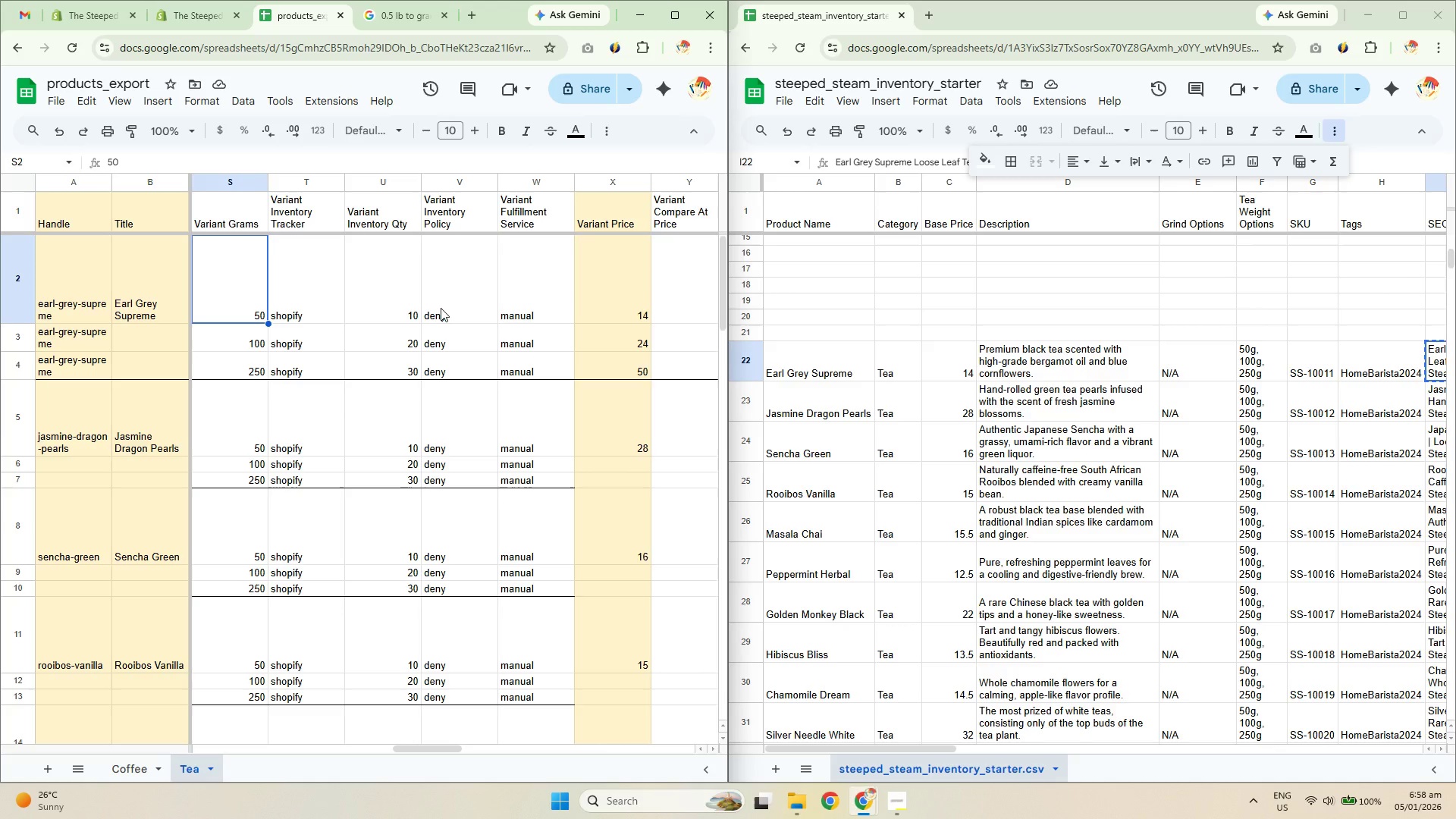 
left_click([642, 375])
 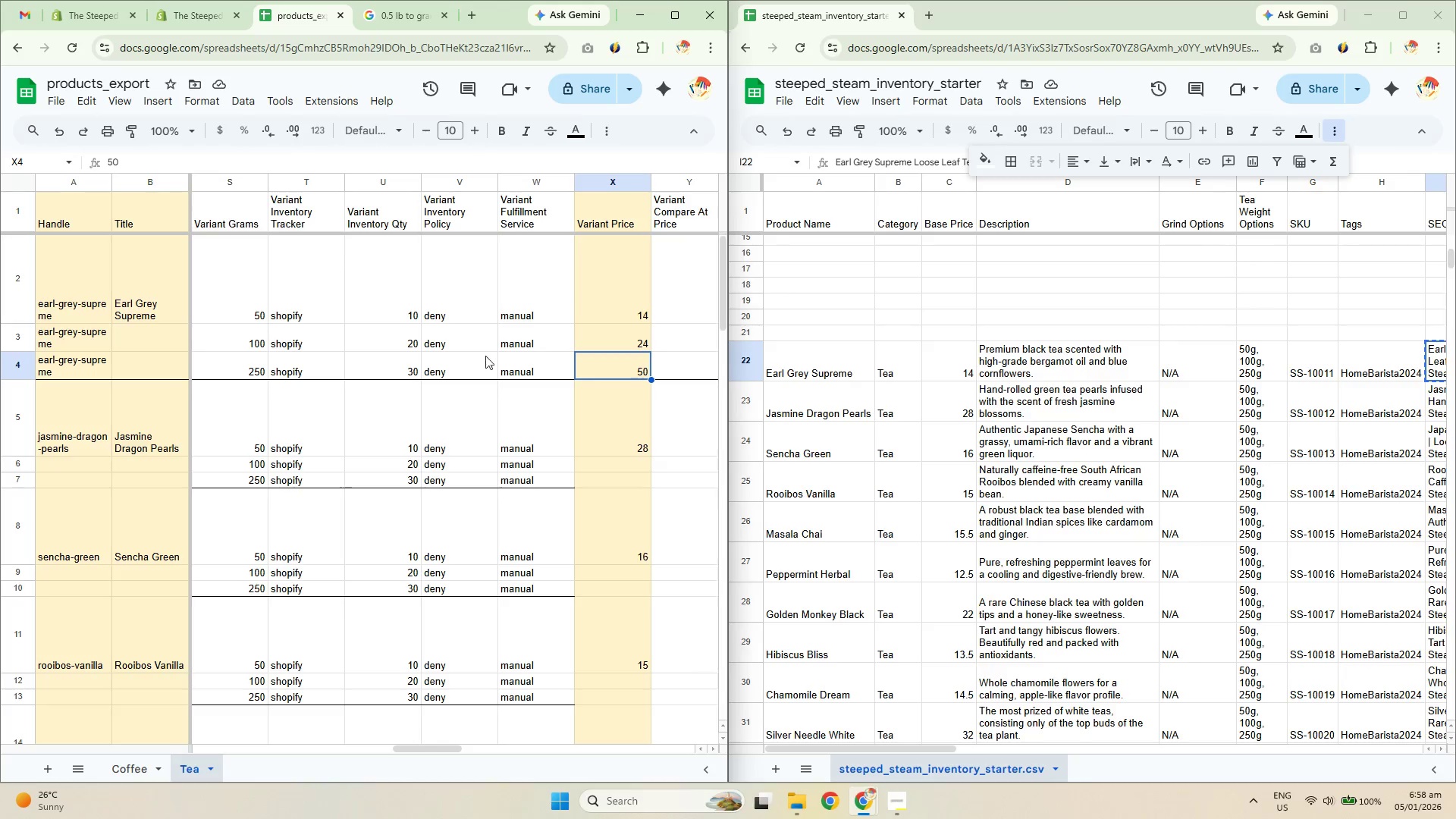 
left_click([601, 338])
 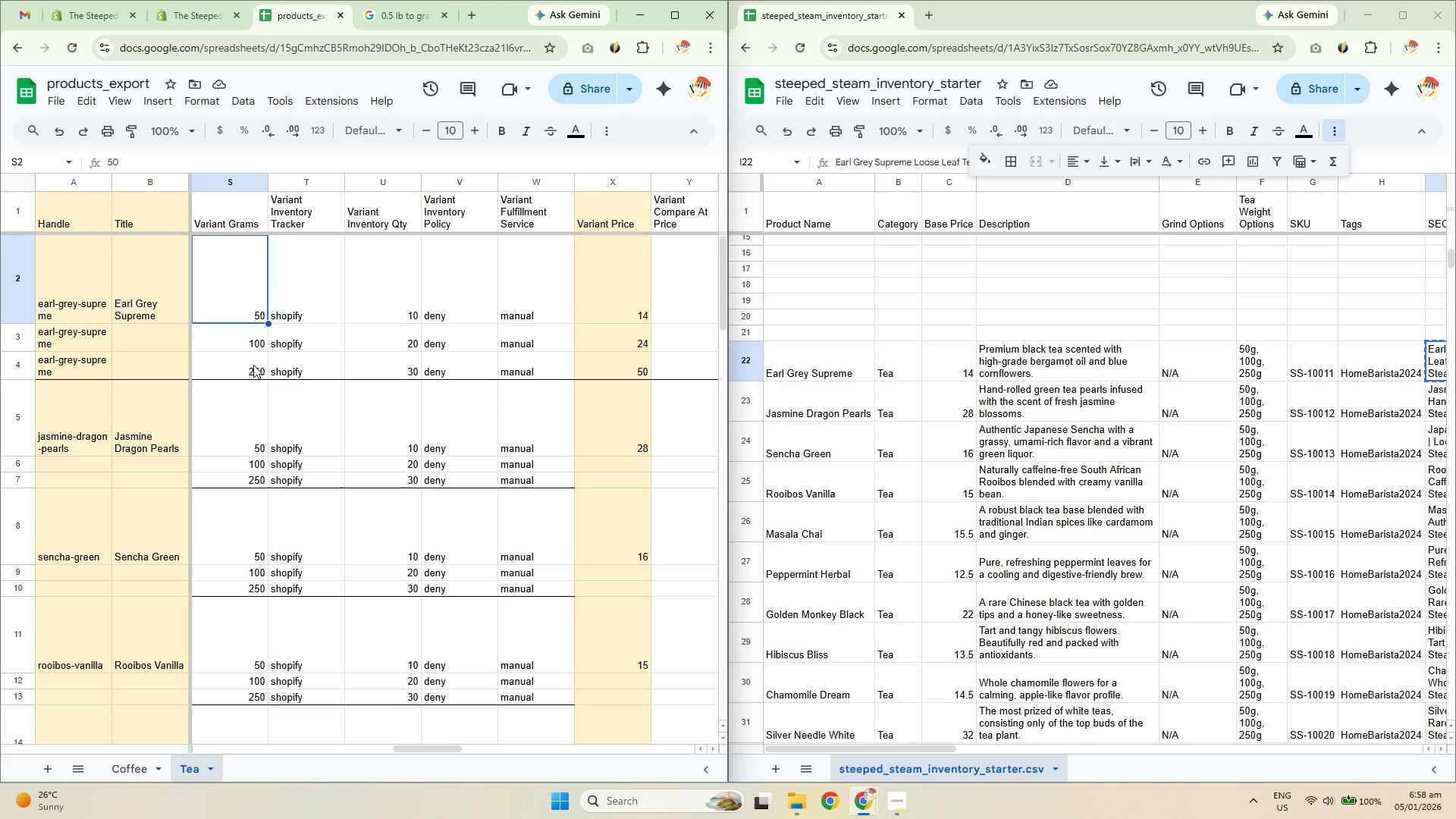 
double_click([243, 348])
 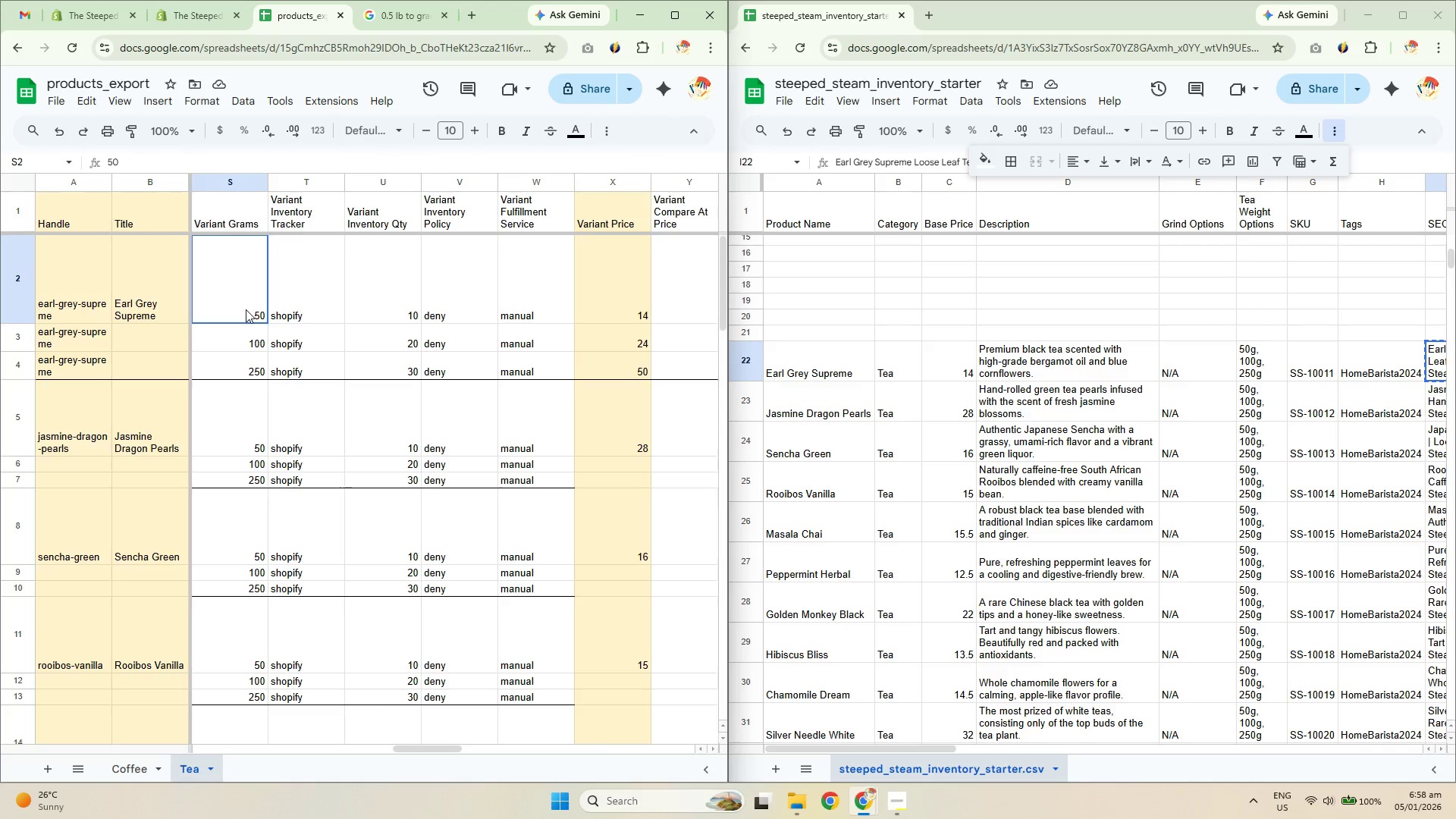 
triple_click([248, 340])
 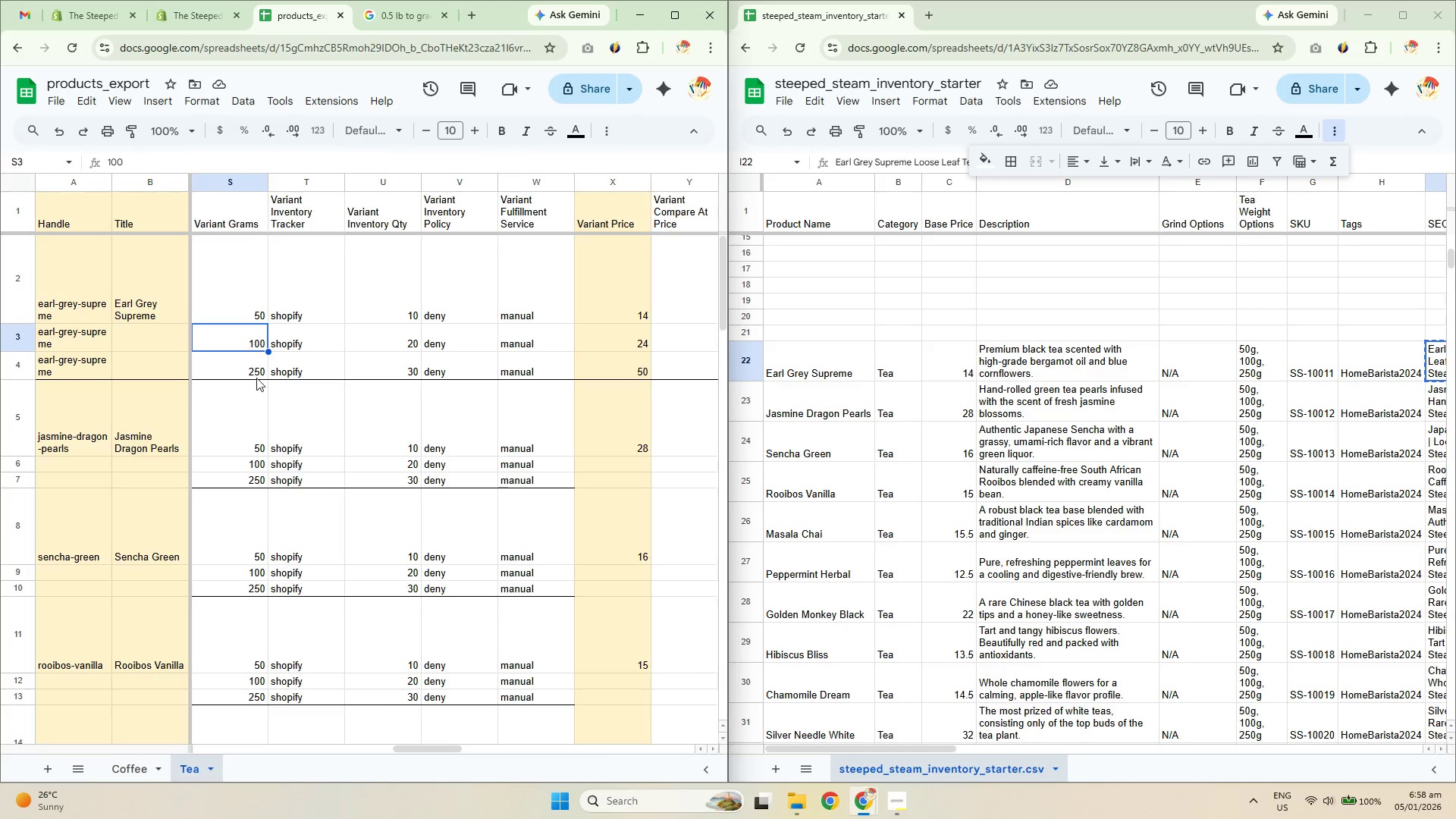 
triple_click([257, 379])
 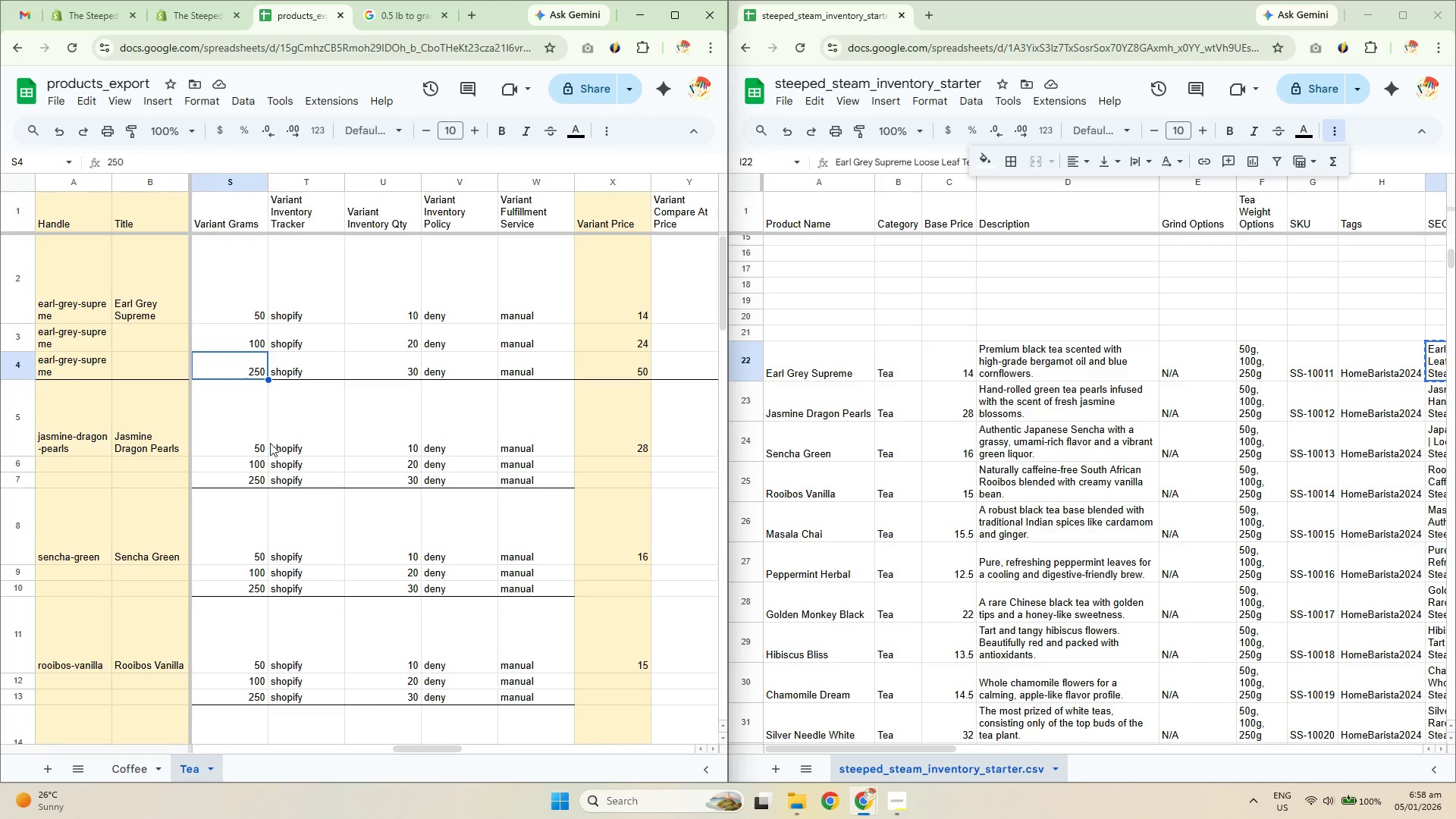 
double_click([241, 472])
 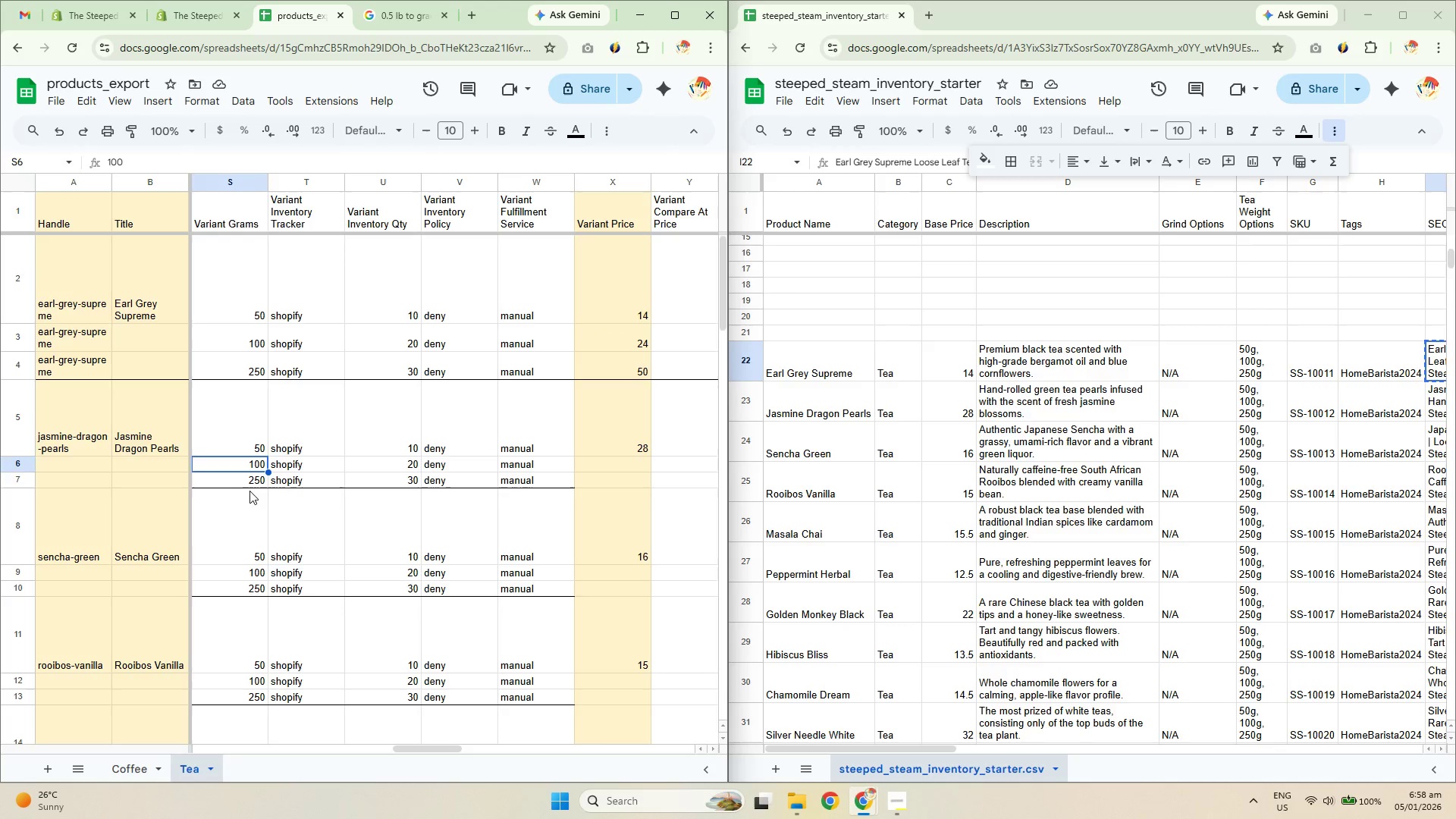 
triple_click([252, 492])
 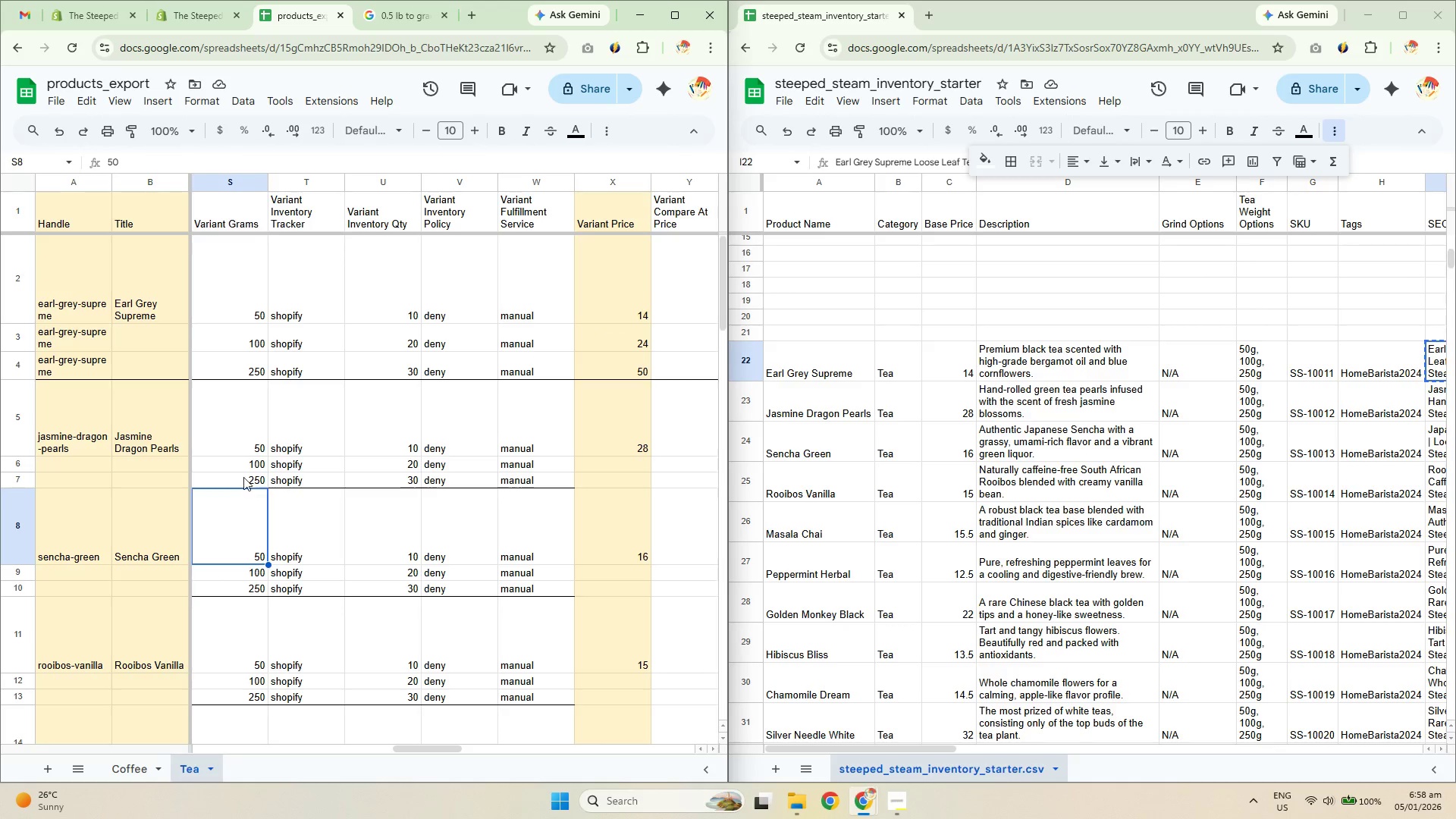 
triple_click([240, 470])
 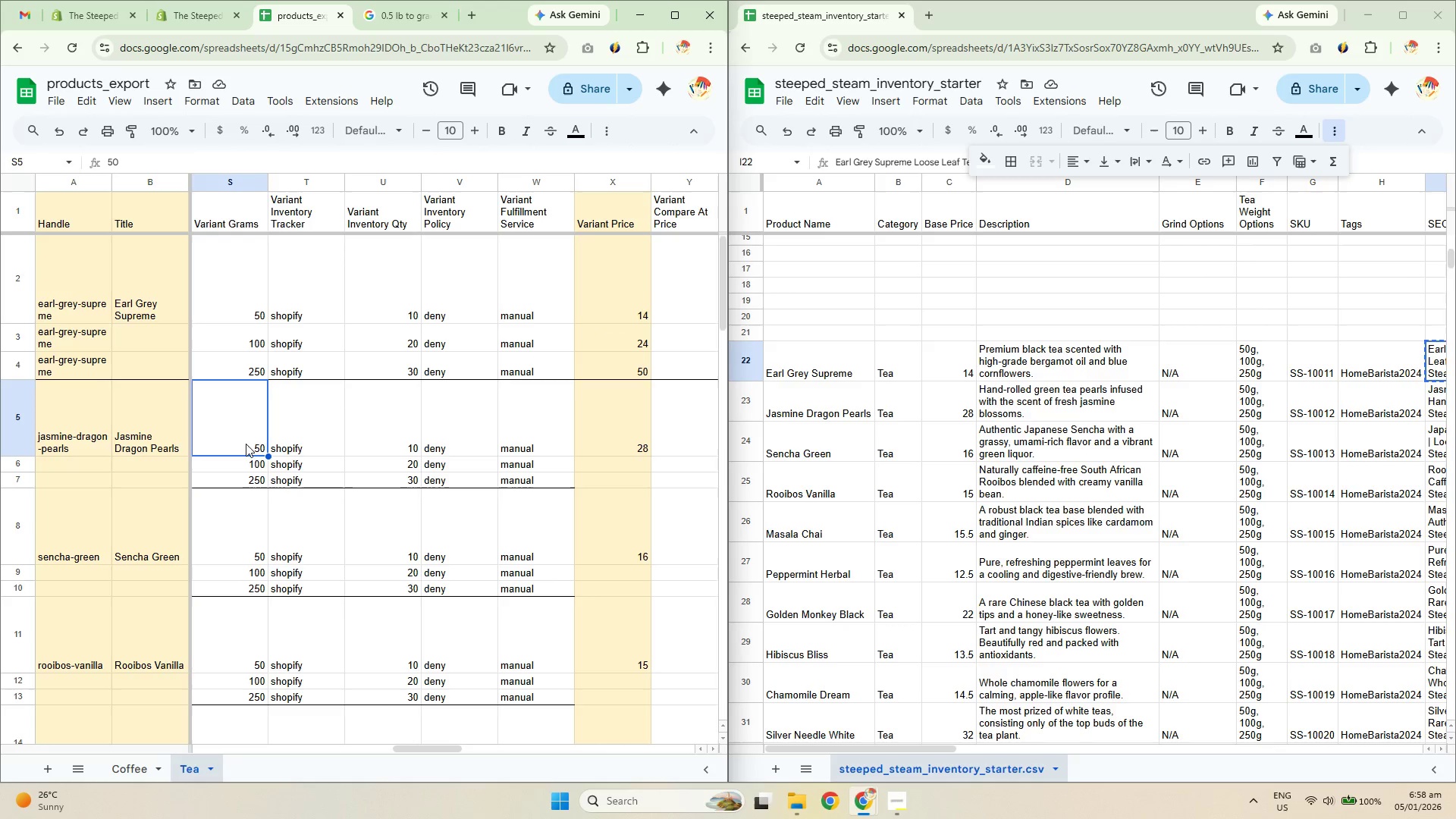 
double_click([253, 463])
 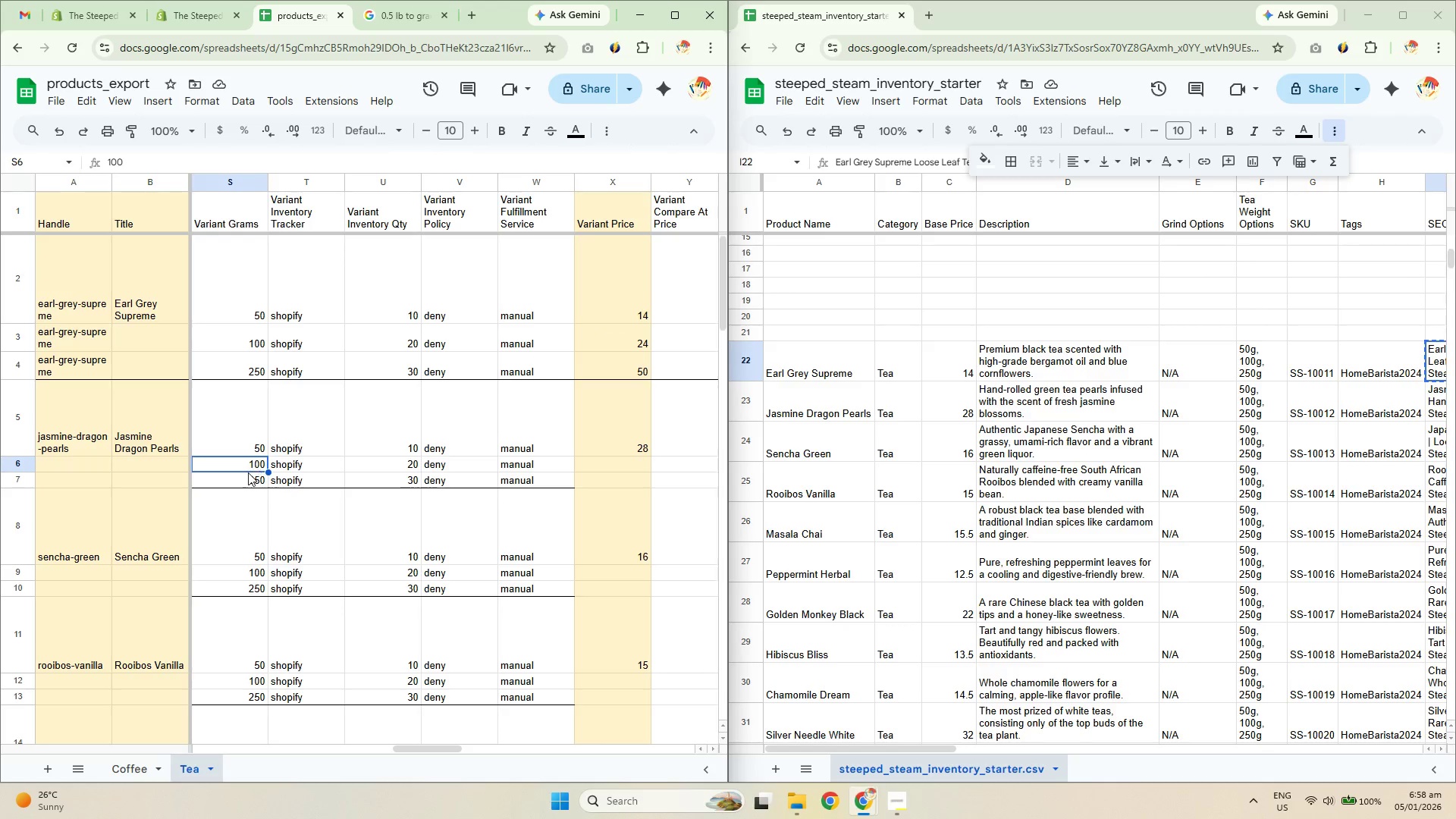 
triple_click([248, 472])
 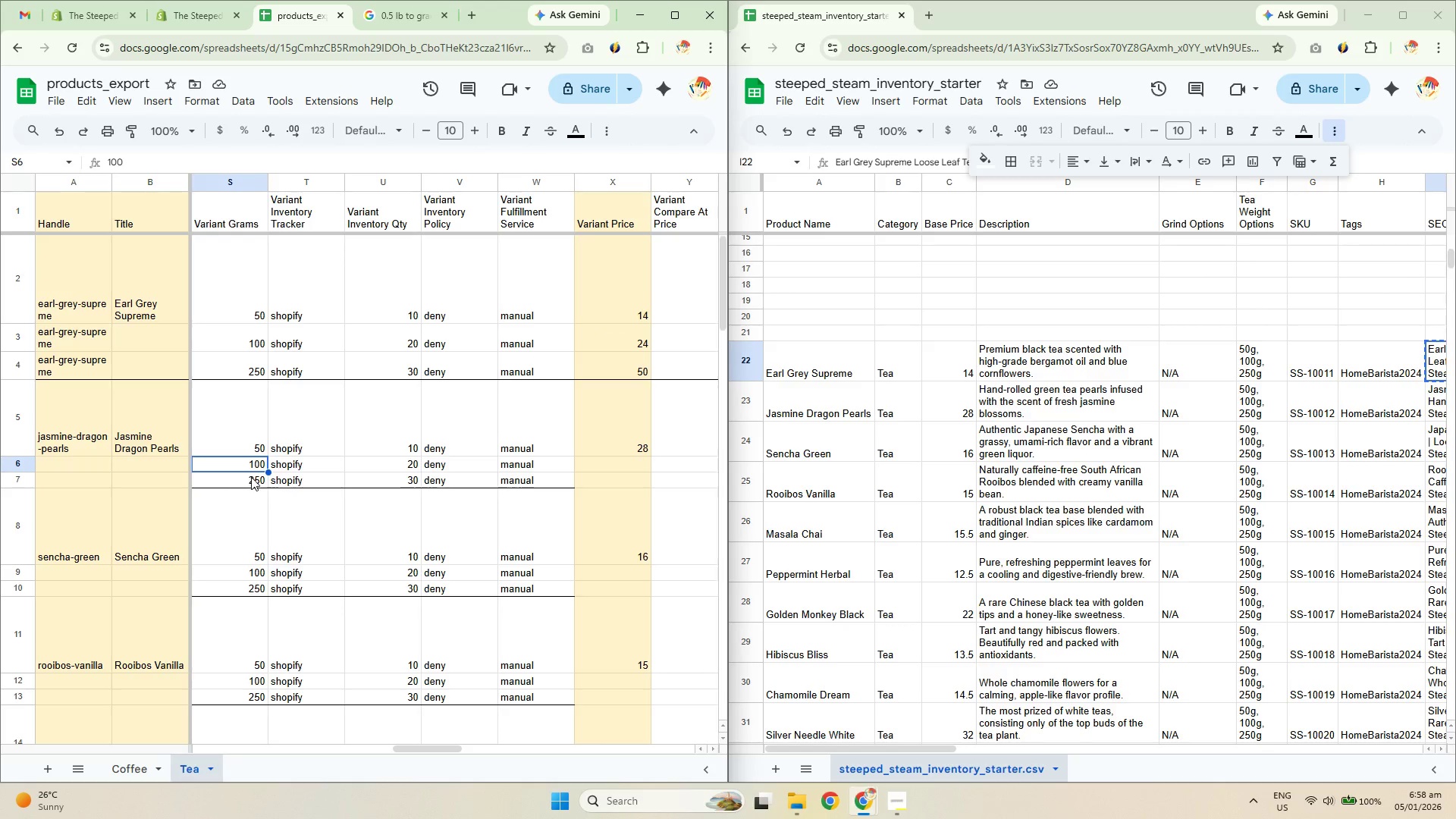 
left_click([253, 479])
 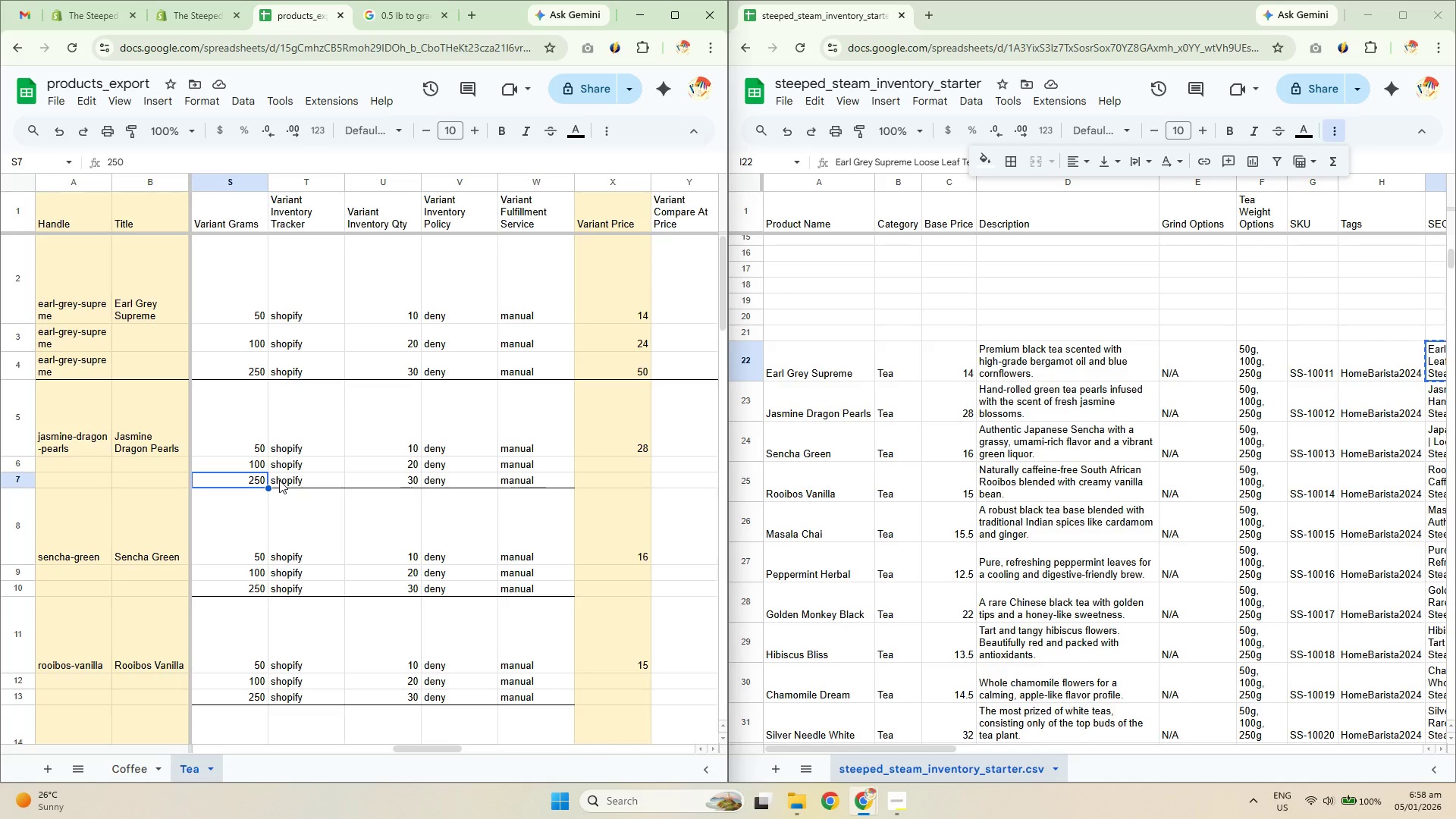 
wait(13.84)
 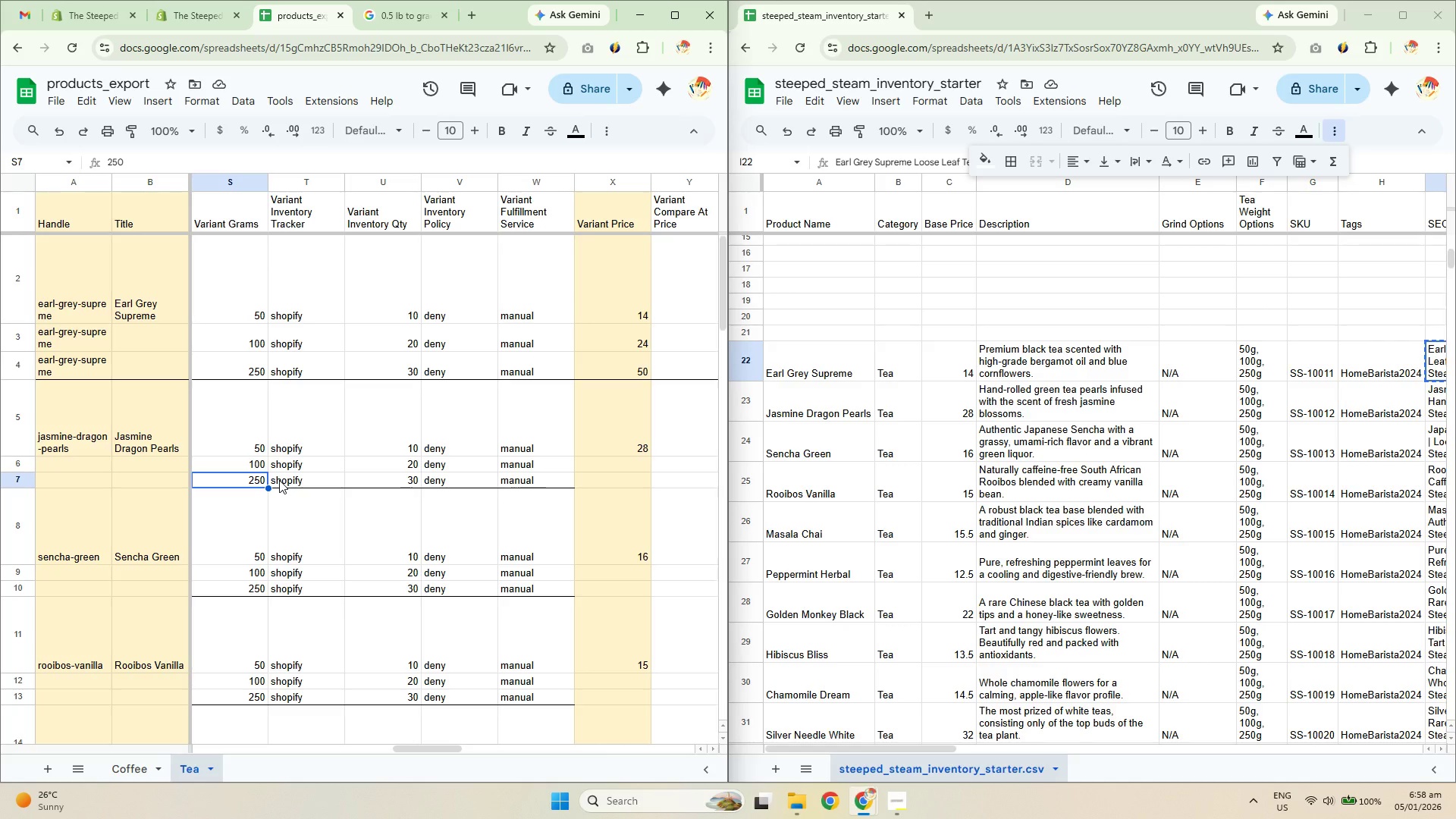 
left_click([626, 307])
 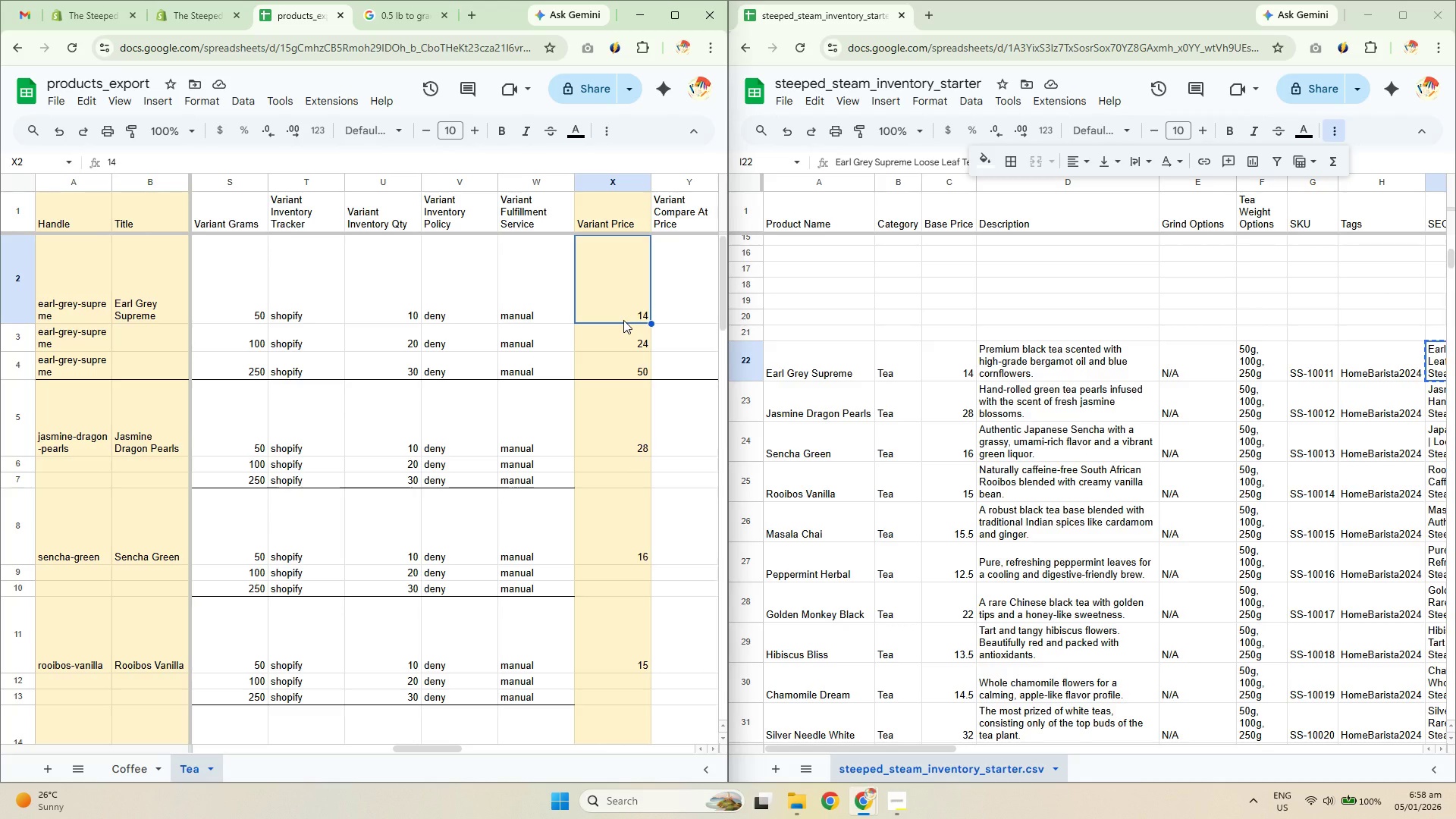 
left_click([655, 472])
 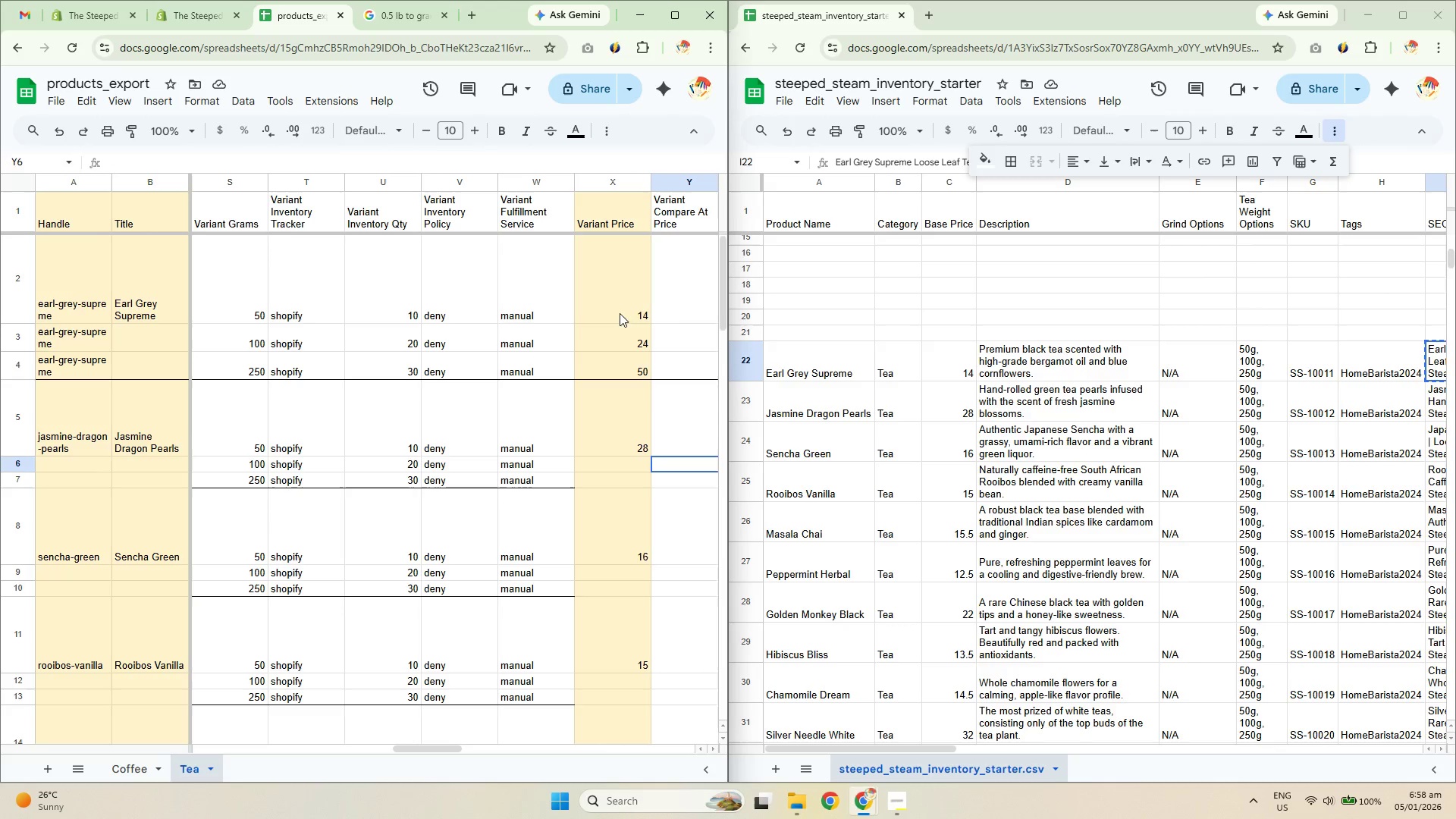 
left_click_drag(start_coordinate=[627, 284], to_coordinate=[648, 400])
 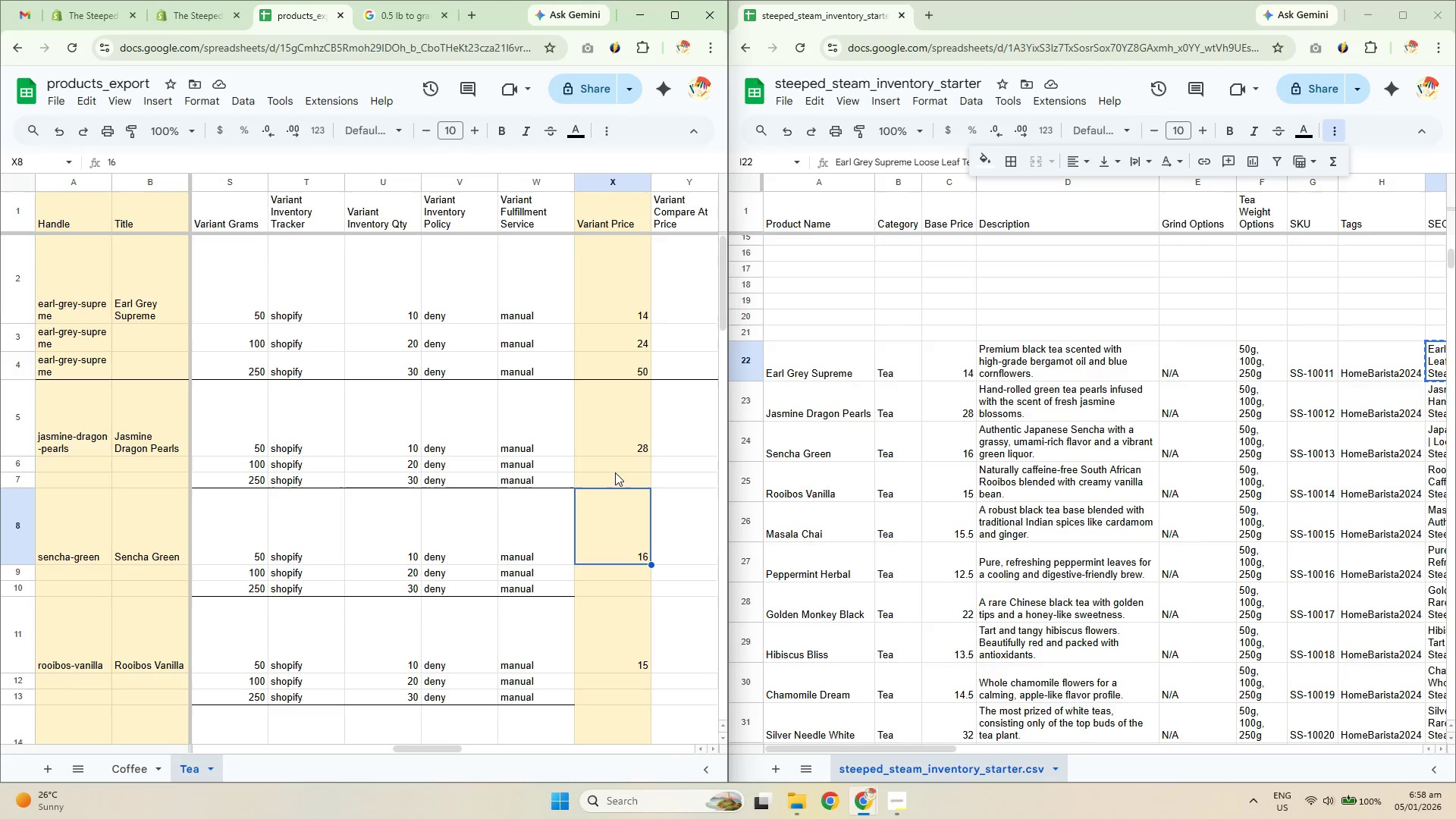 
double_click([640, 444])
 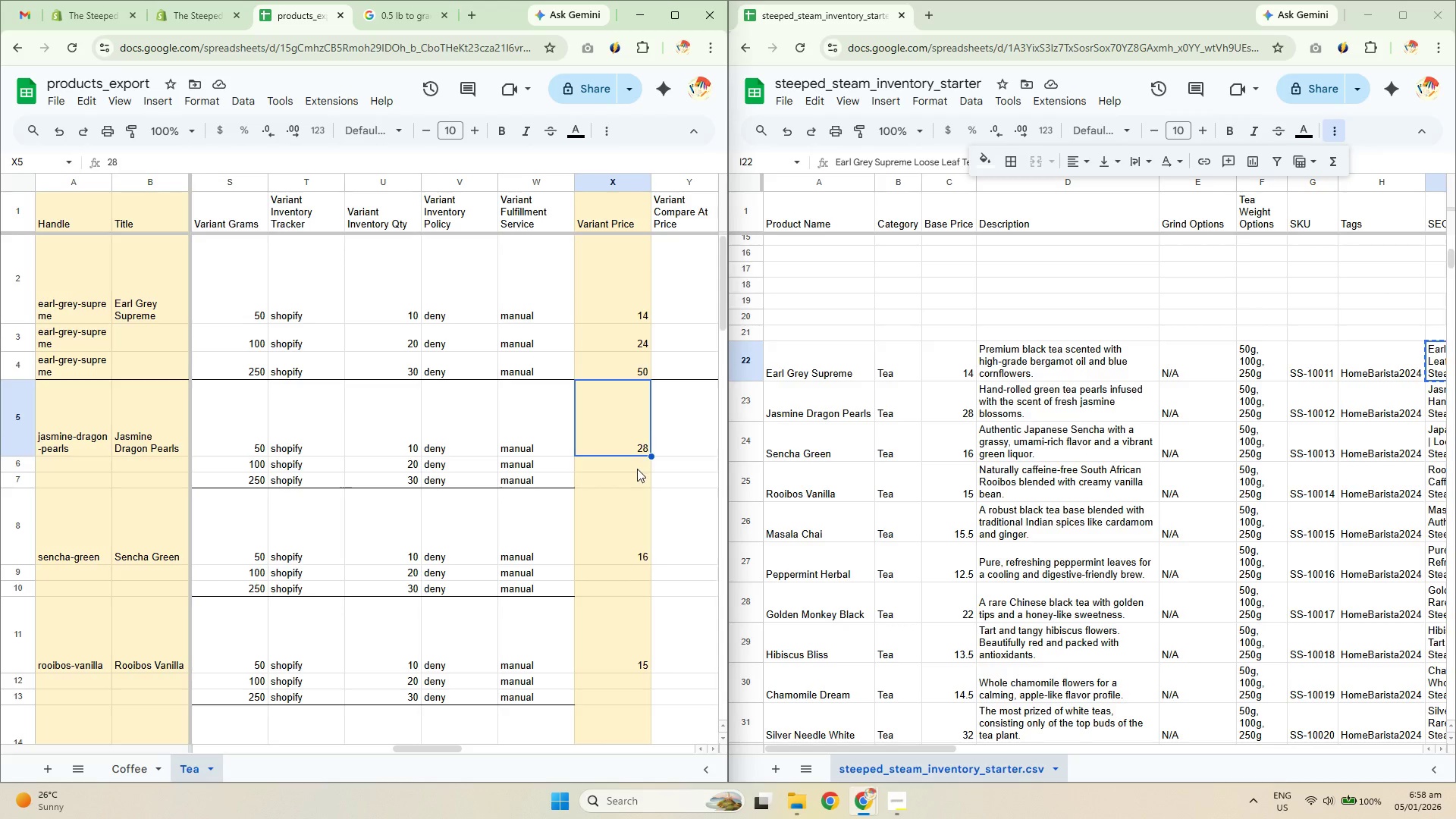 
triple_click([637, 469])
 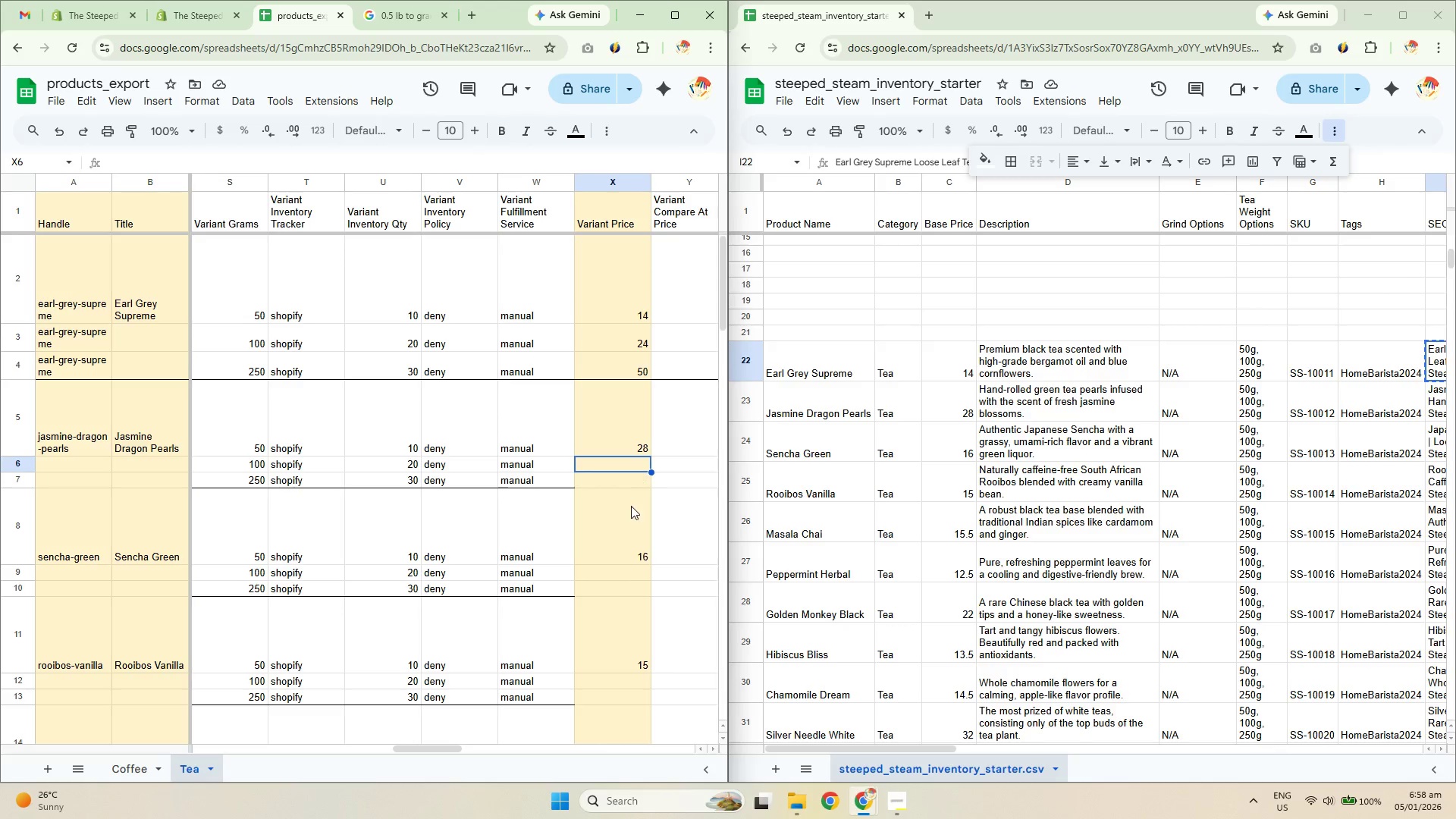 
triple_click([631, 506])
 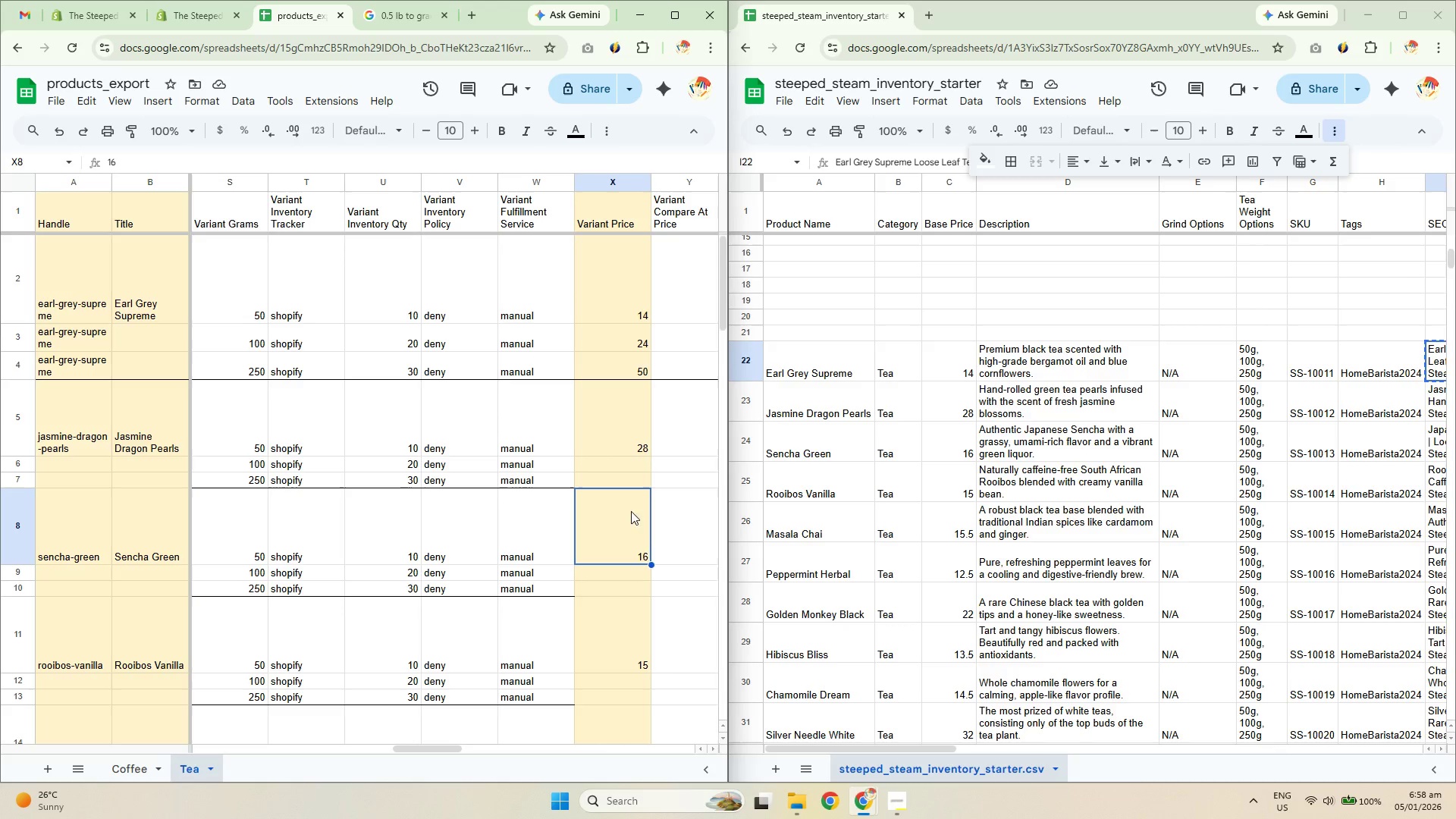 
triple_click([632, 559])
 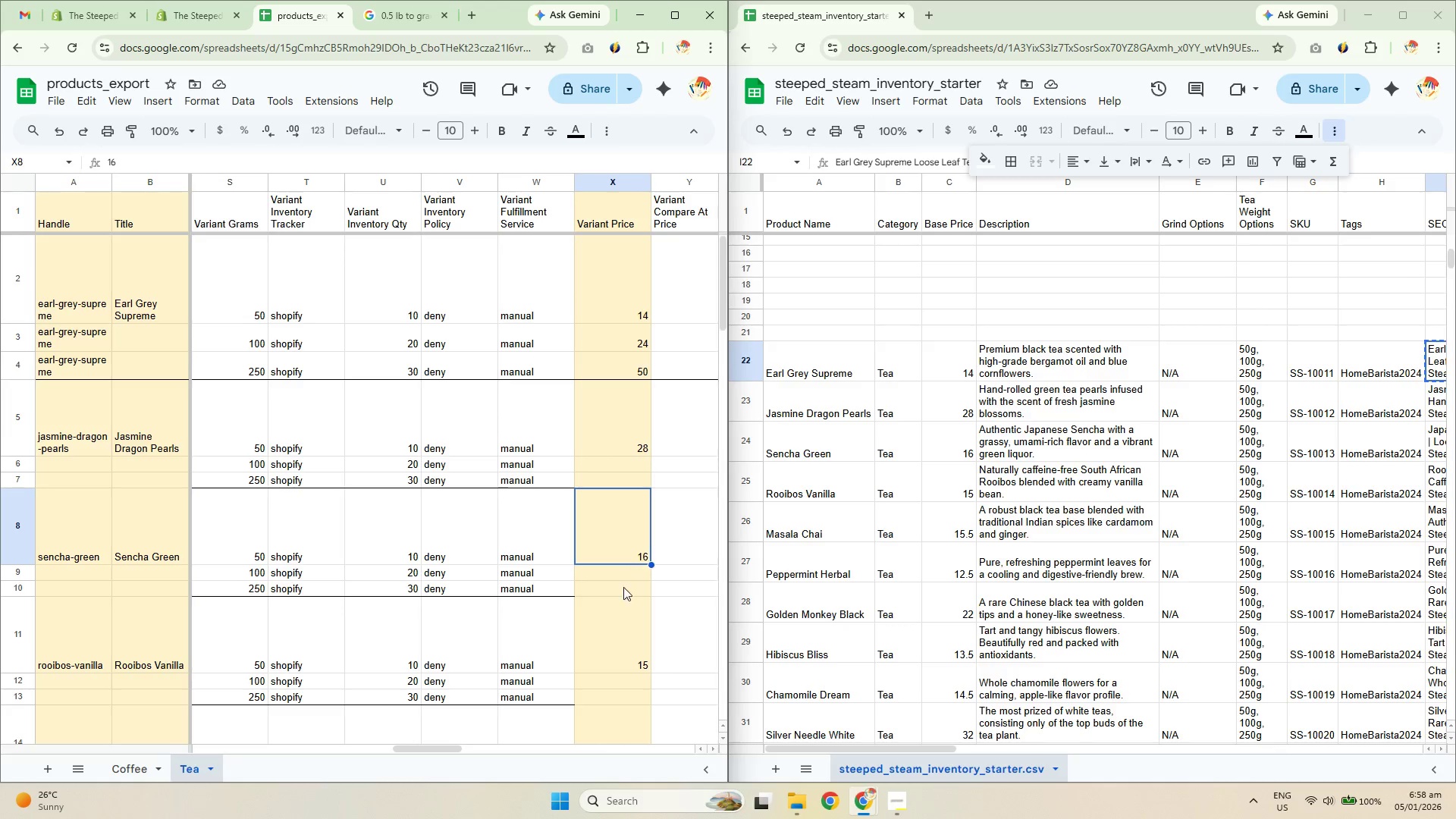 
triple_click([623, 594])
 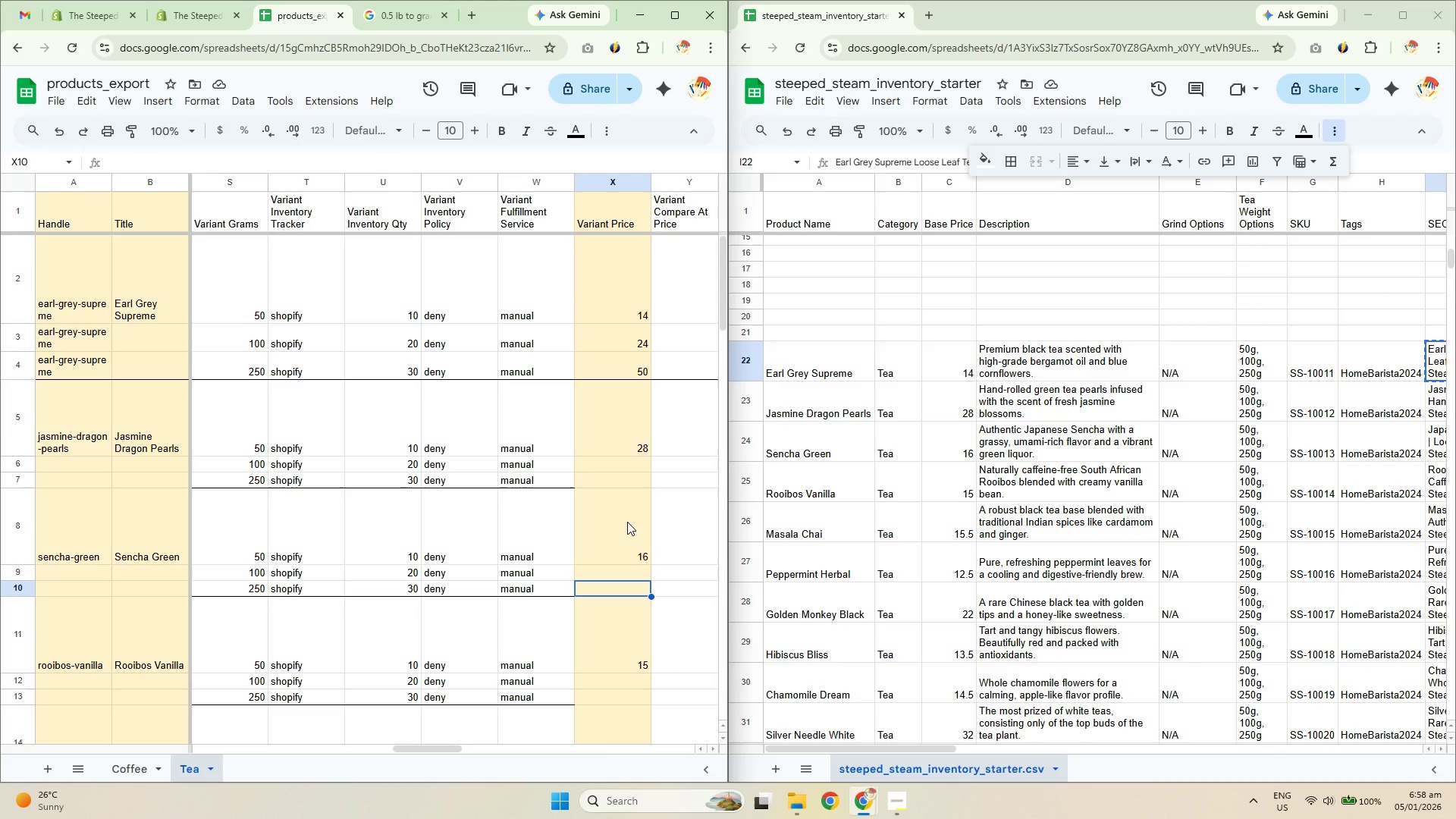 
scroll: coordinate [627, 522], scroll_direction: up, amount: 3.0
 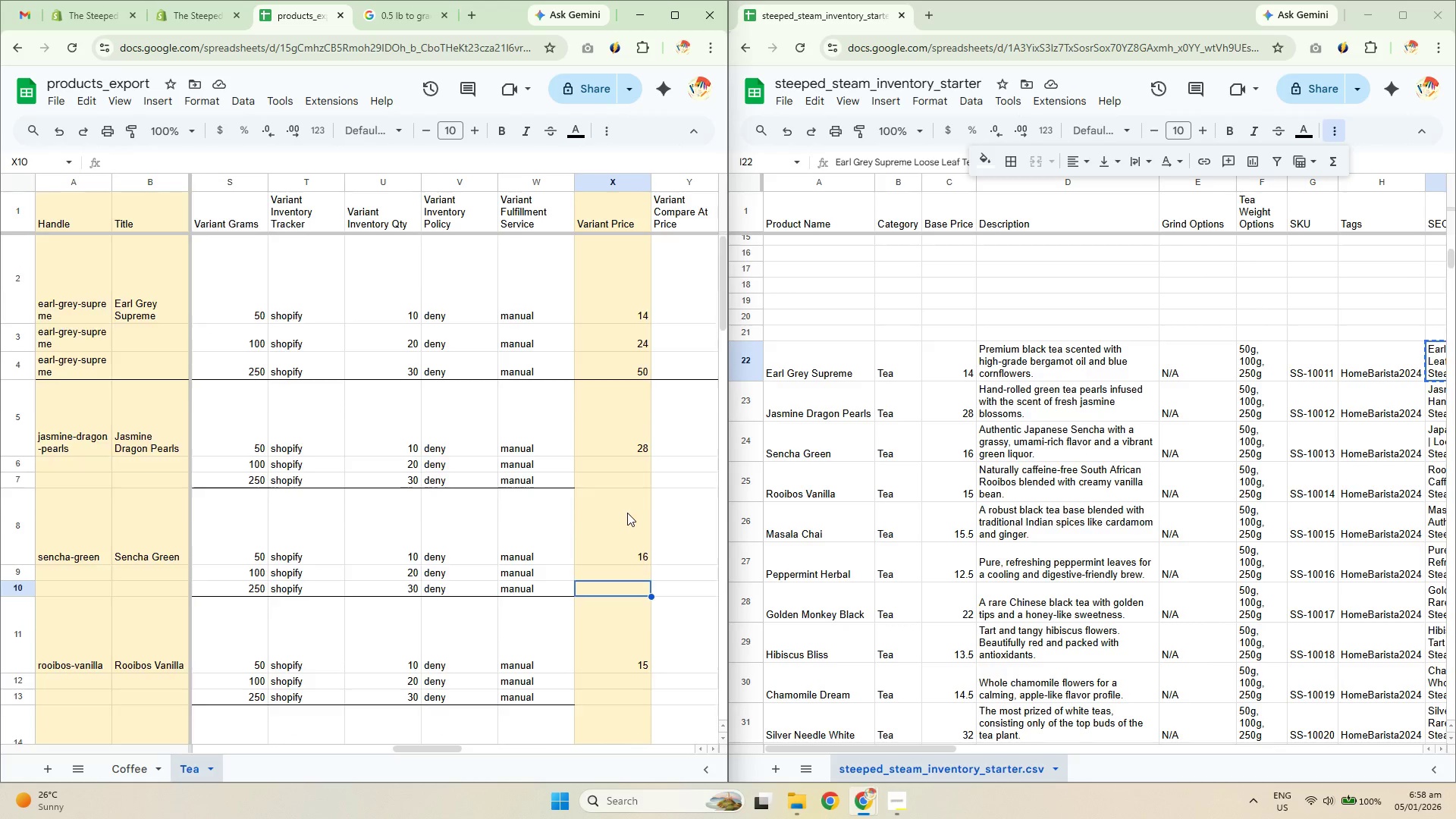 
scroll: coordinate [620, 500], scroll_direction: down, amount: 11.0
 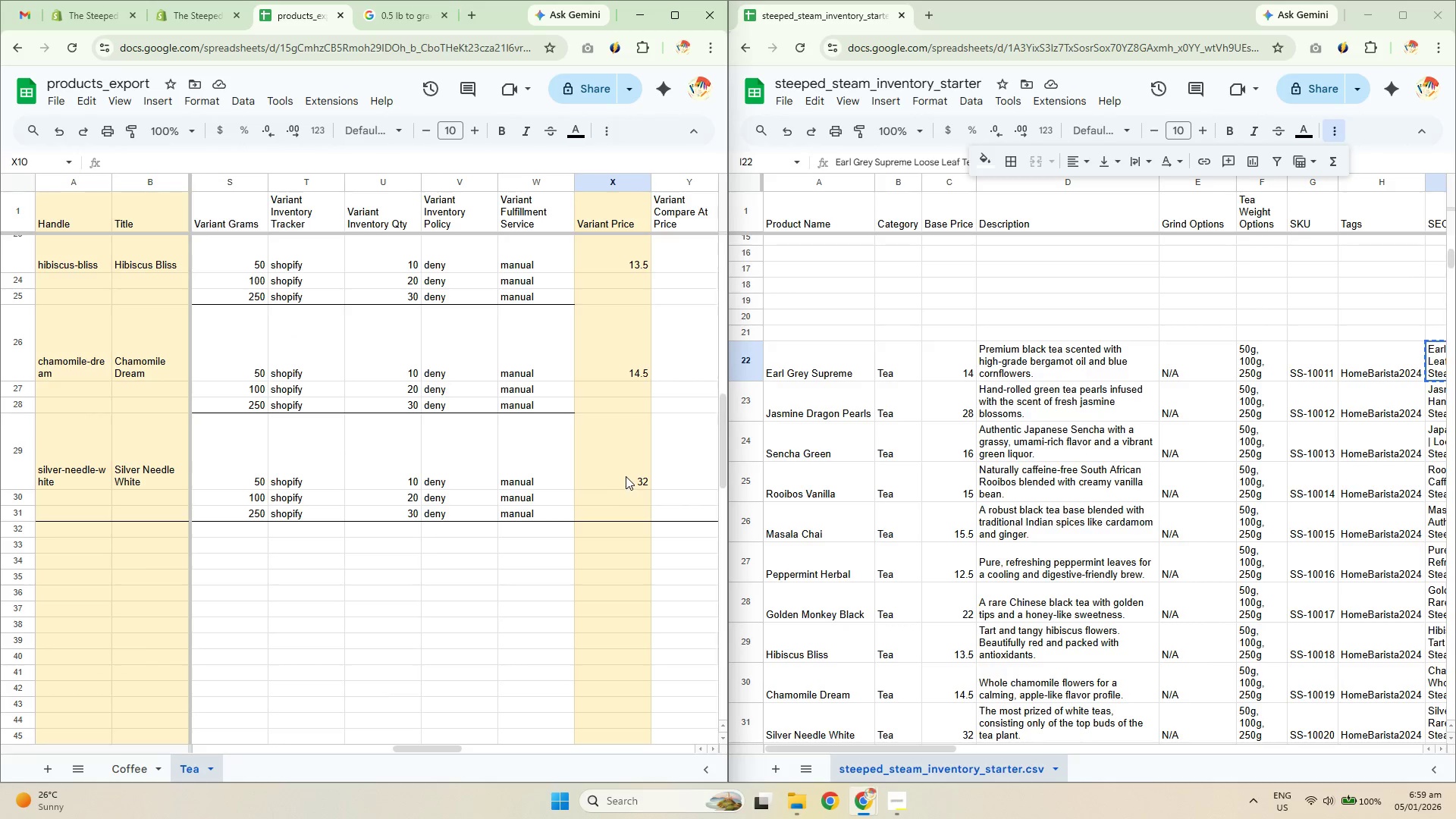 
double_click([620, 504])
 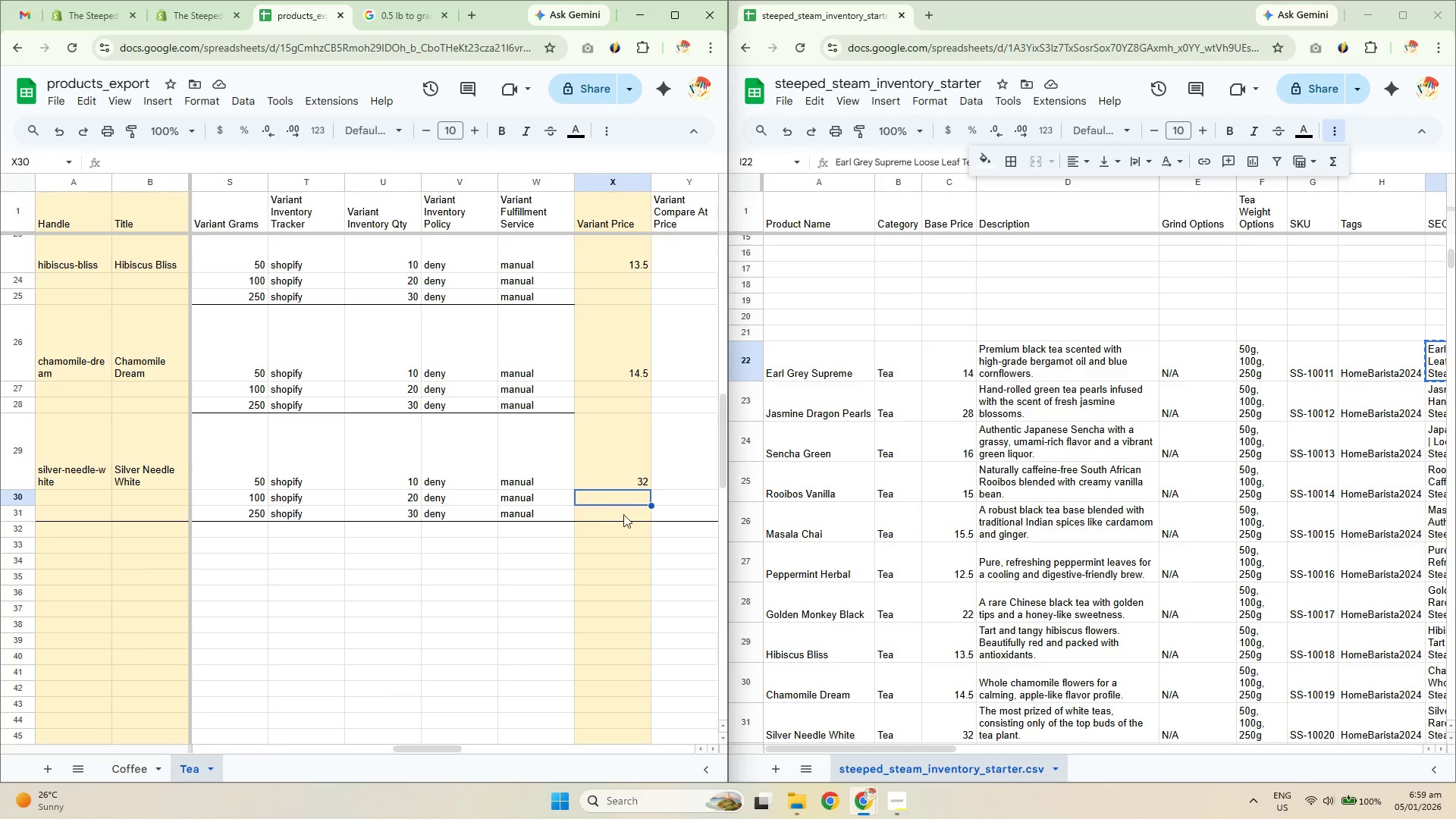 
triple_click([625, 526])
 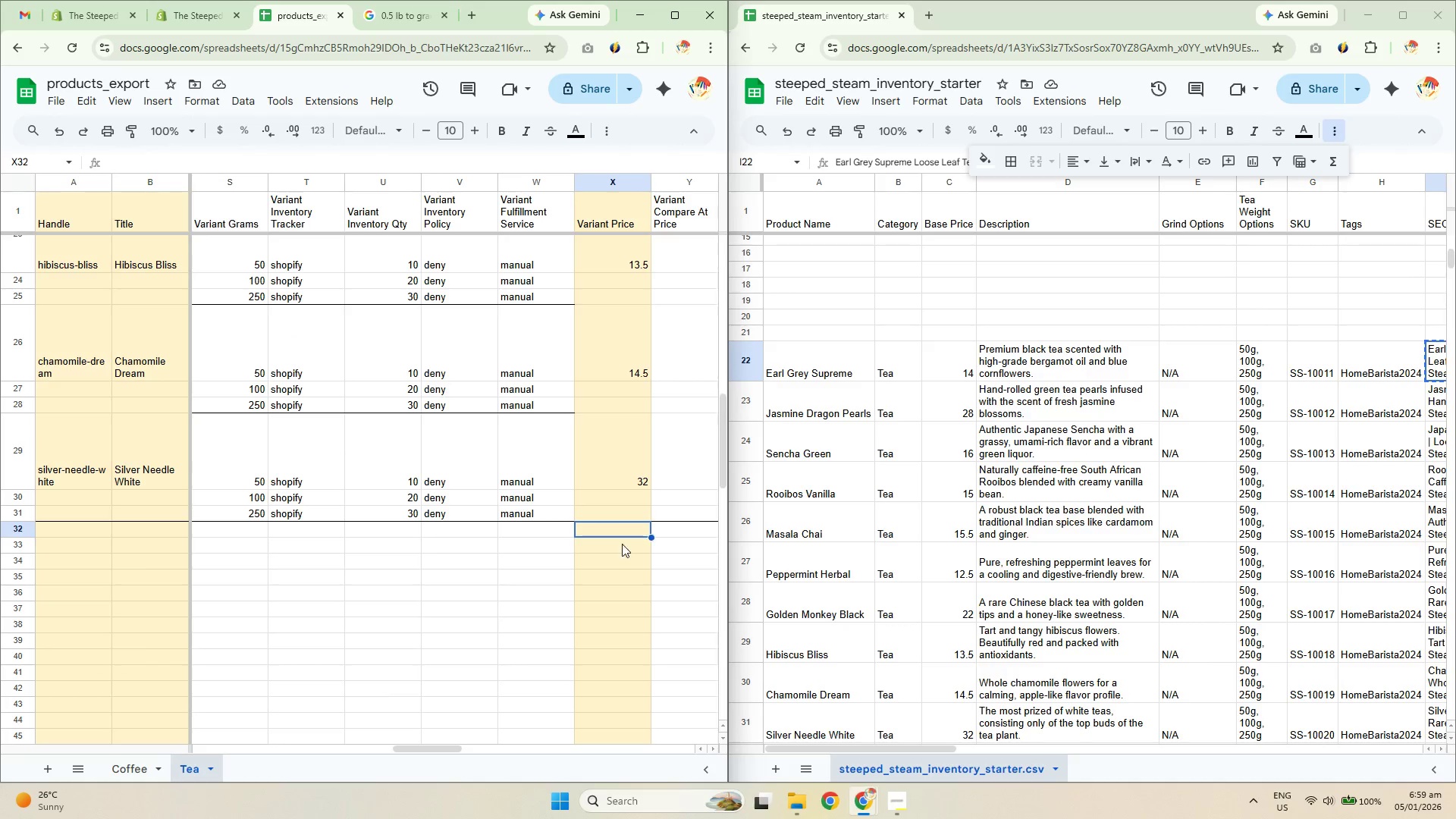 
triple_click([604, 586])
 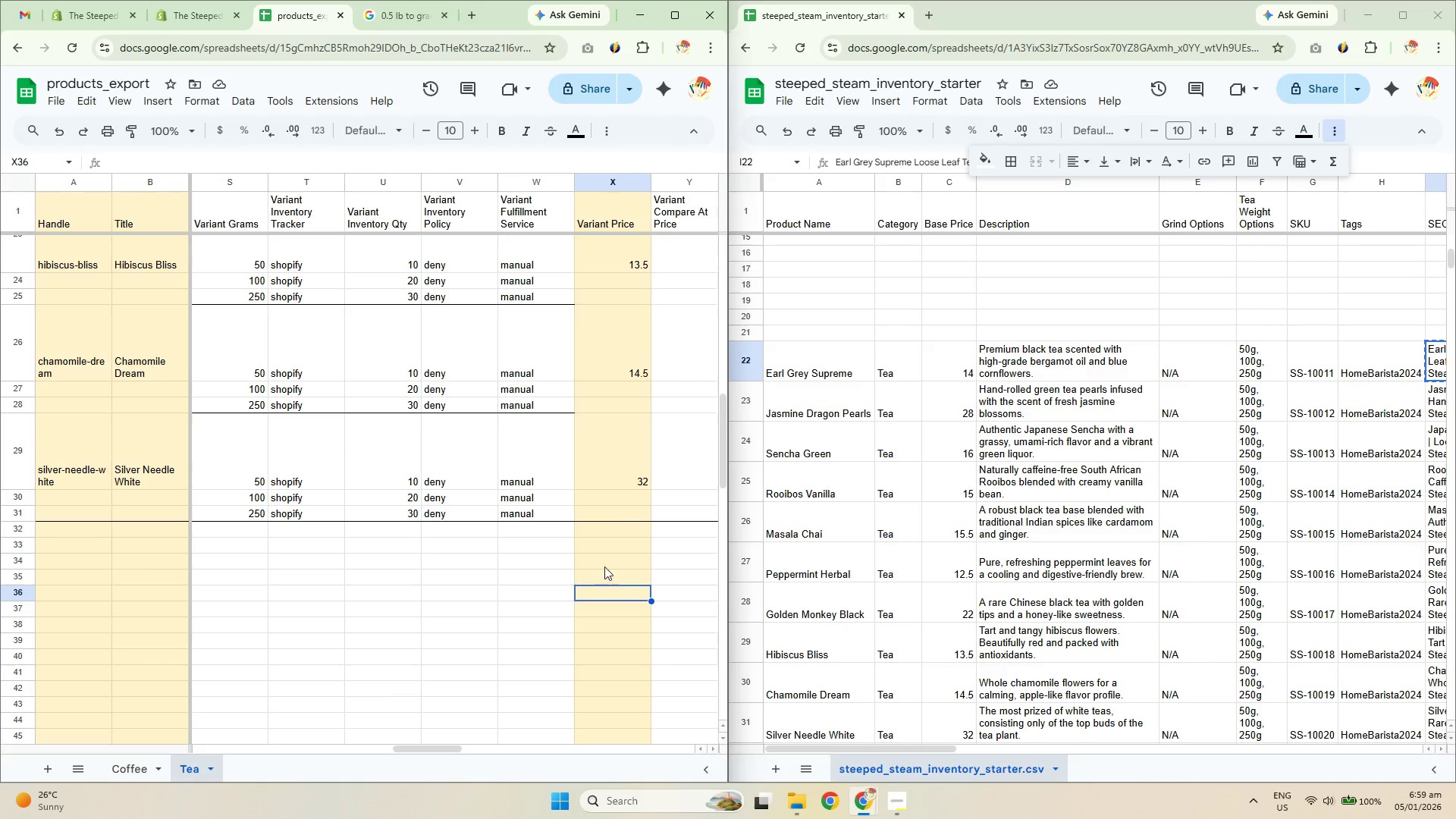 
triple_click([619, 498])
 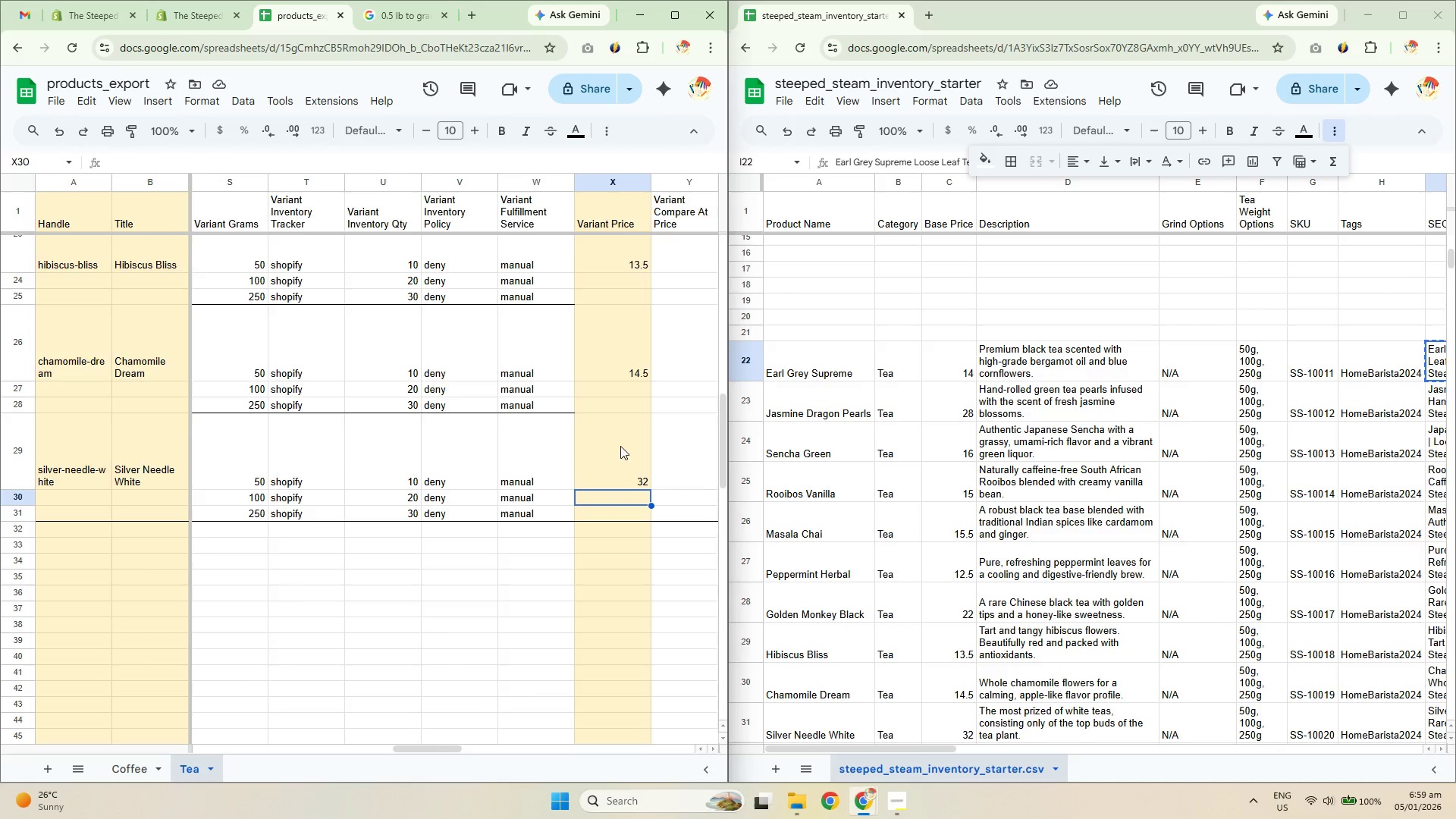 
scroll: coordinate [623, 474], scroll_direction: up, amount: 12.0
 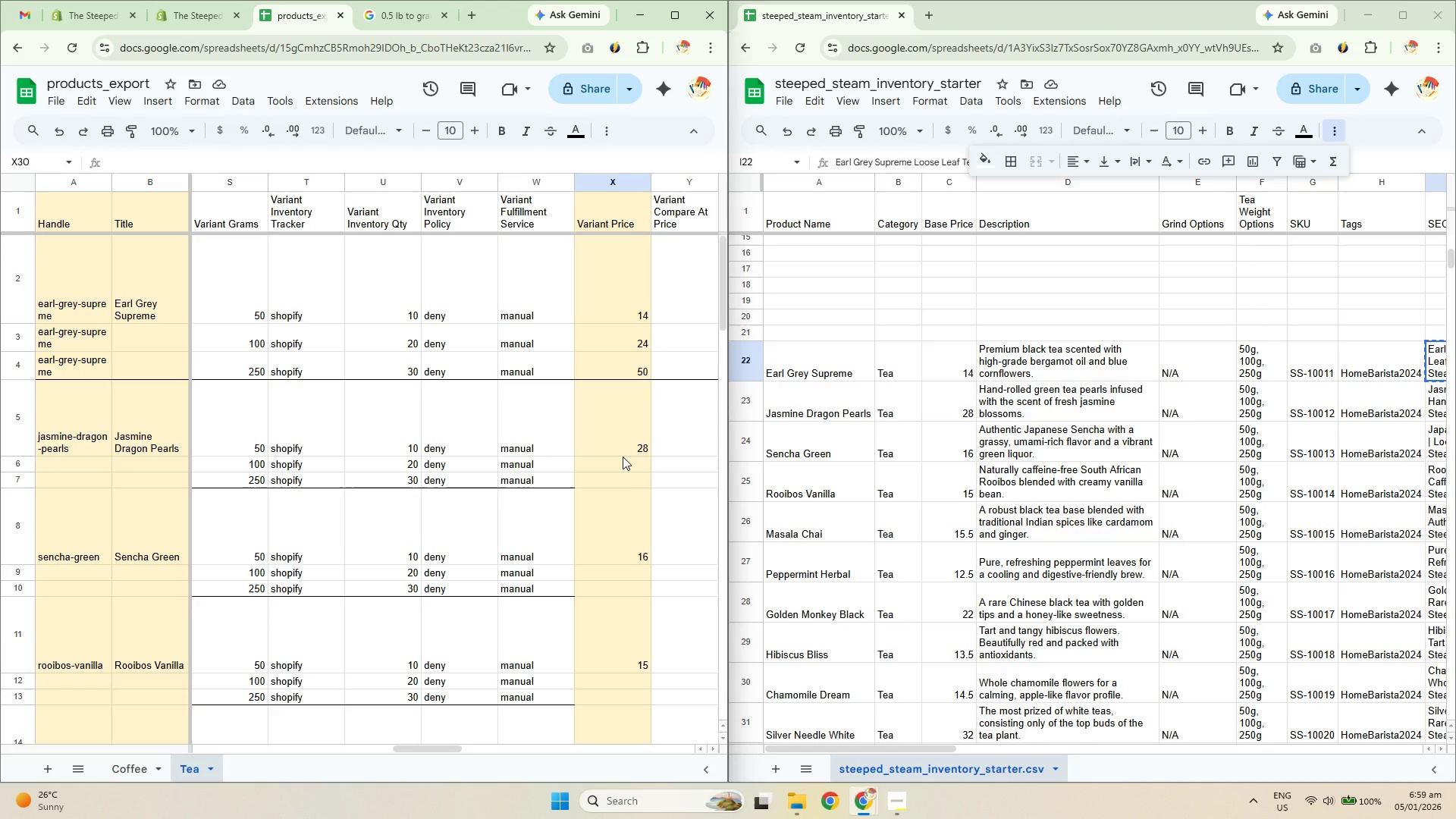 
double_click([622, 482])
 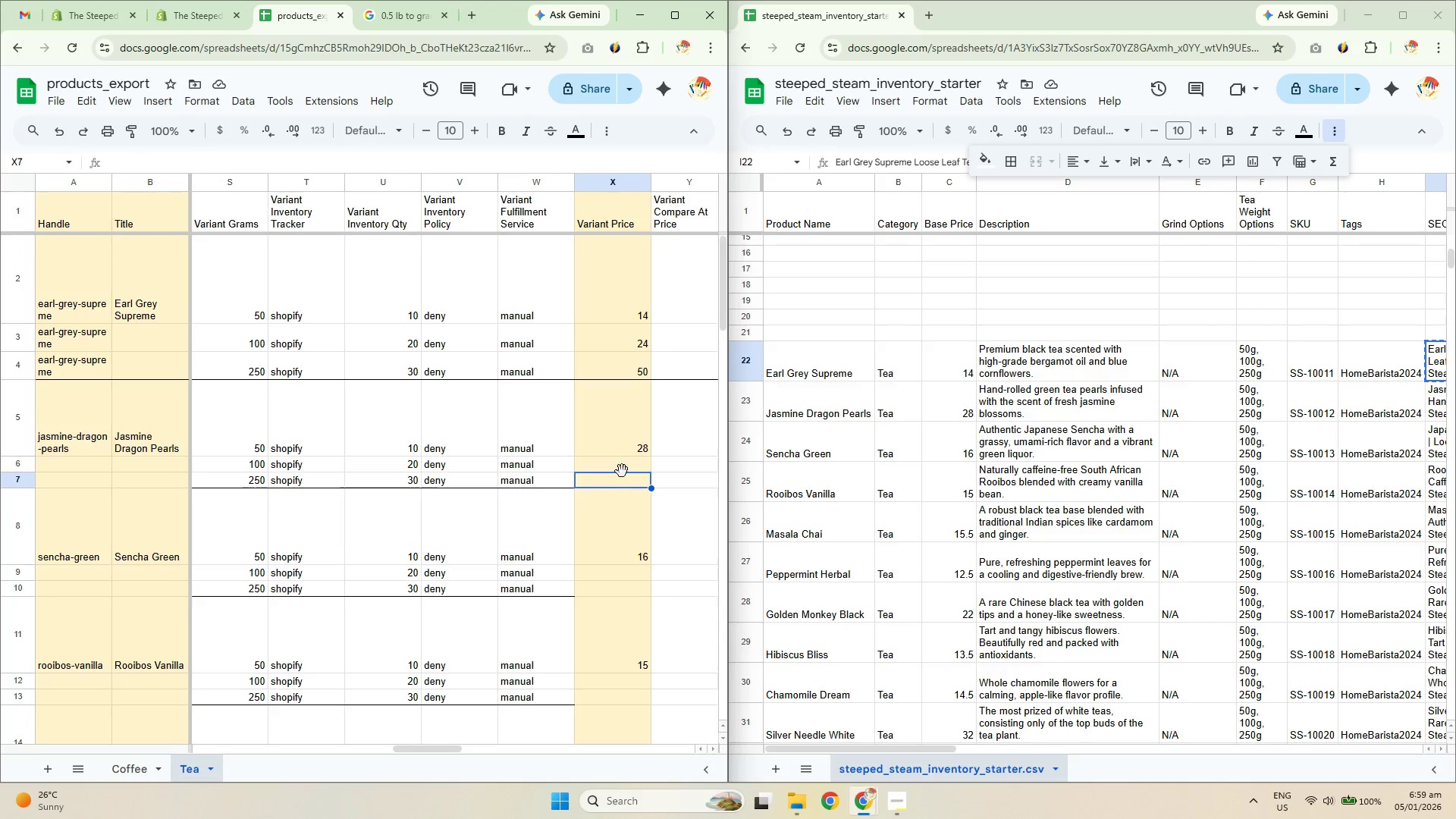 
left_click([618, 465])
 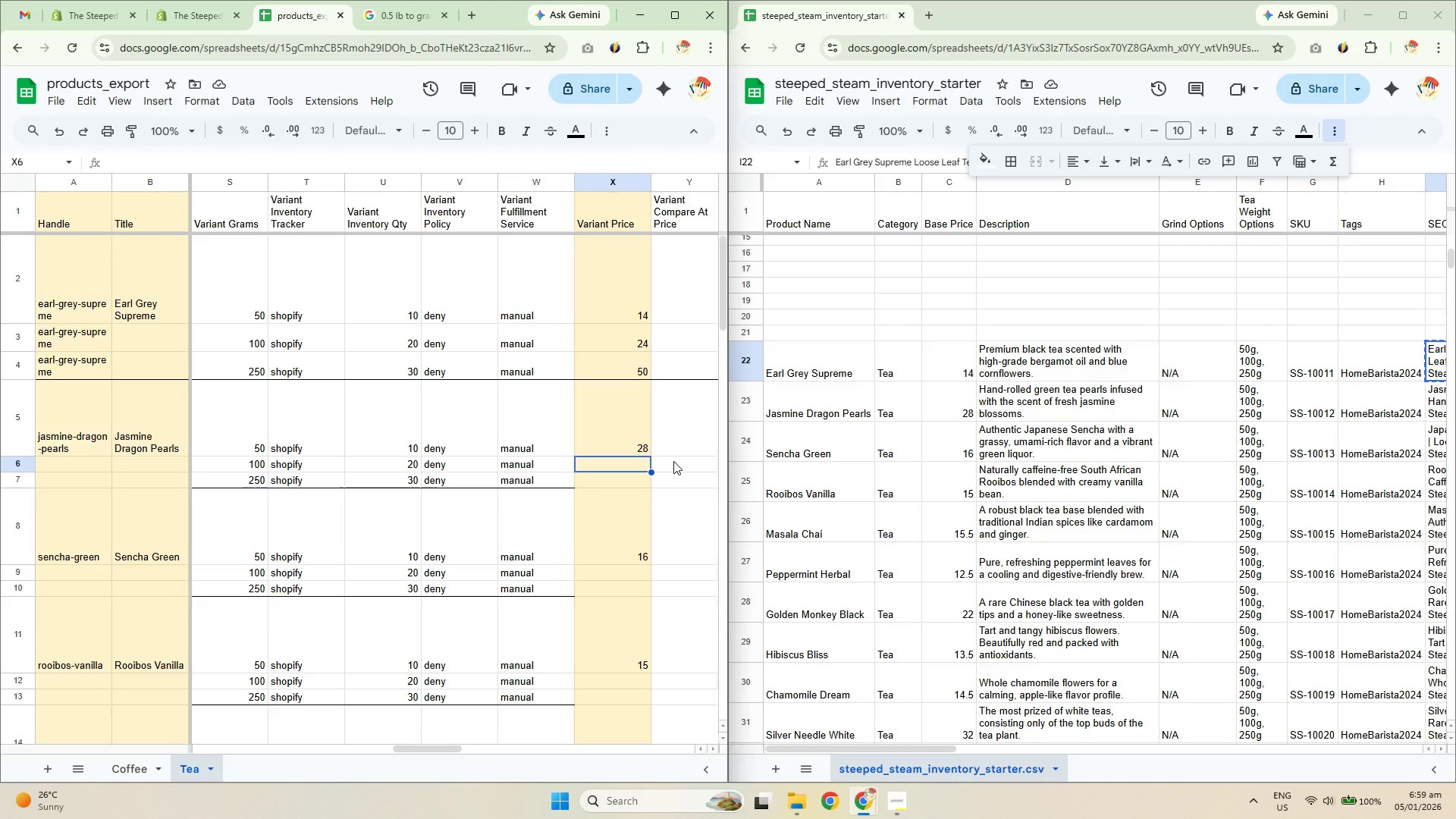 
key(Equal)
 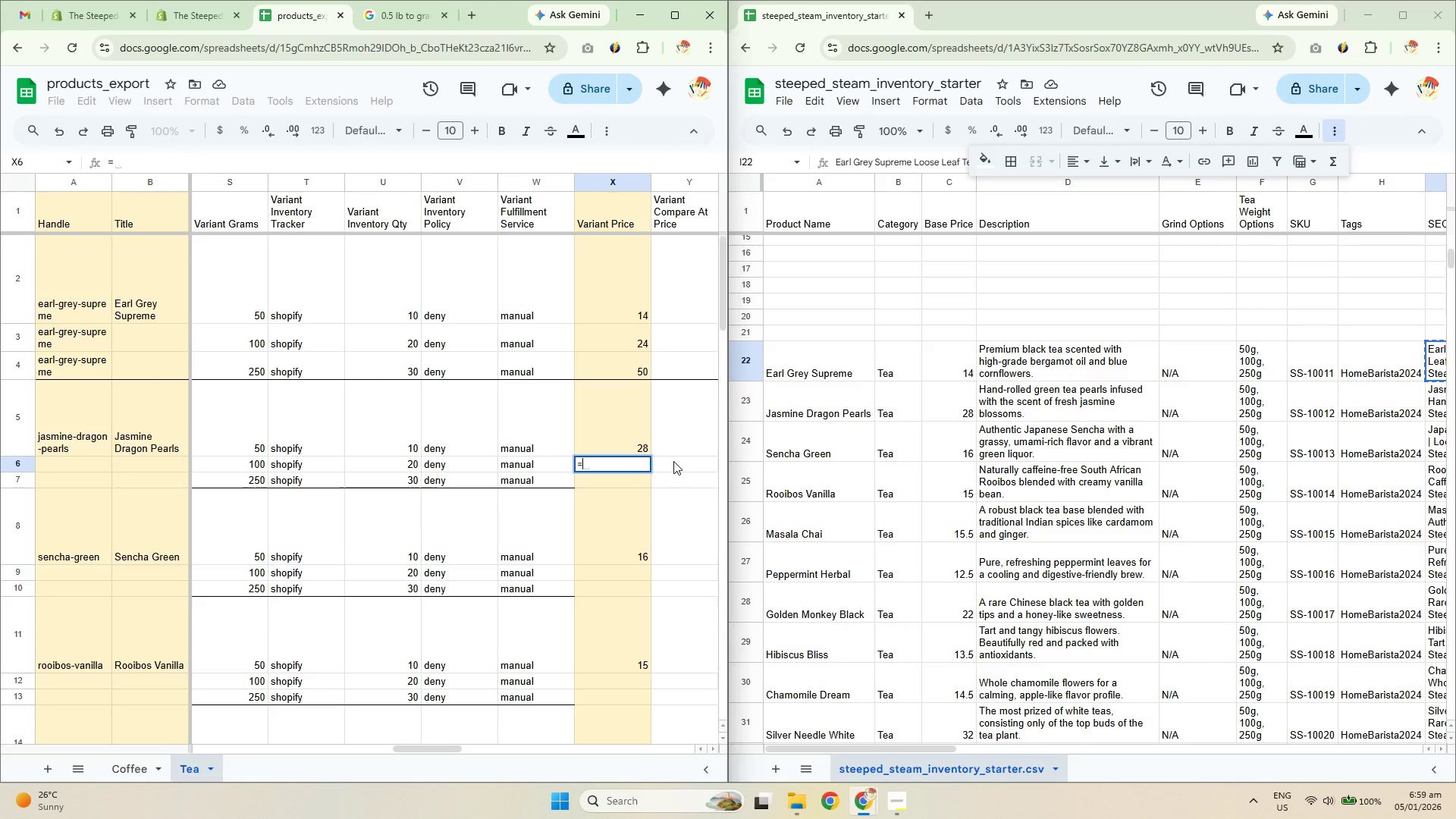 
left_click([613, 436])
 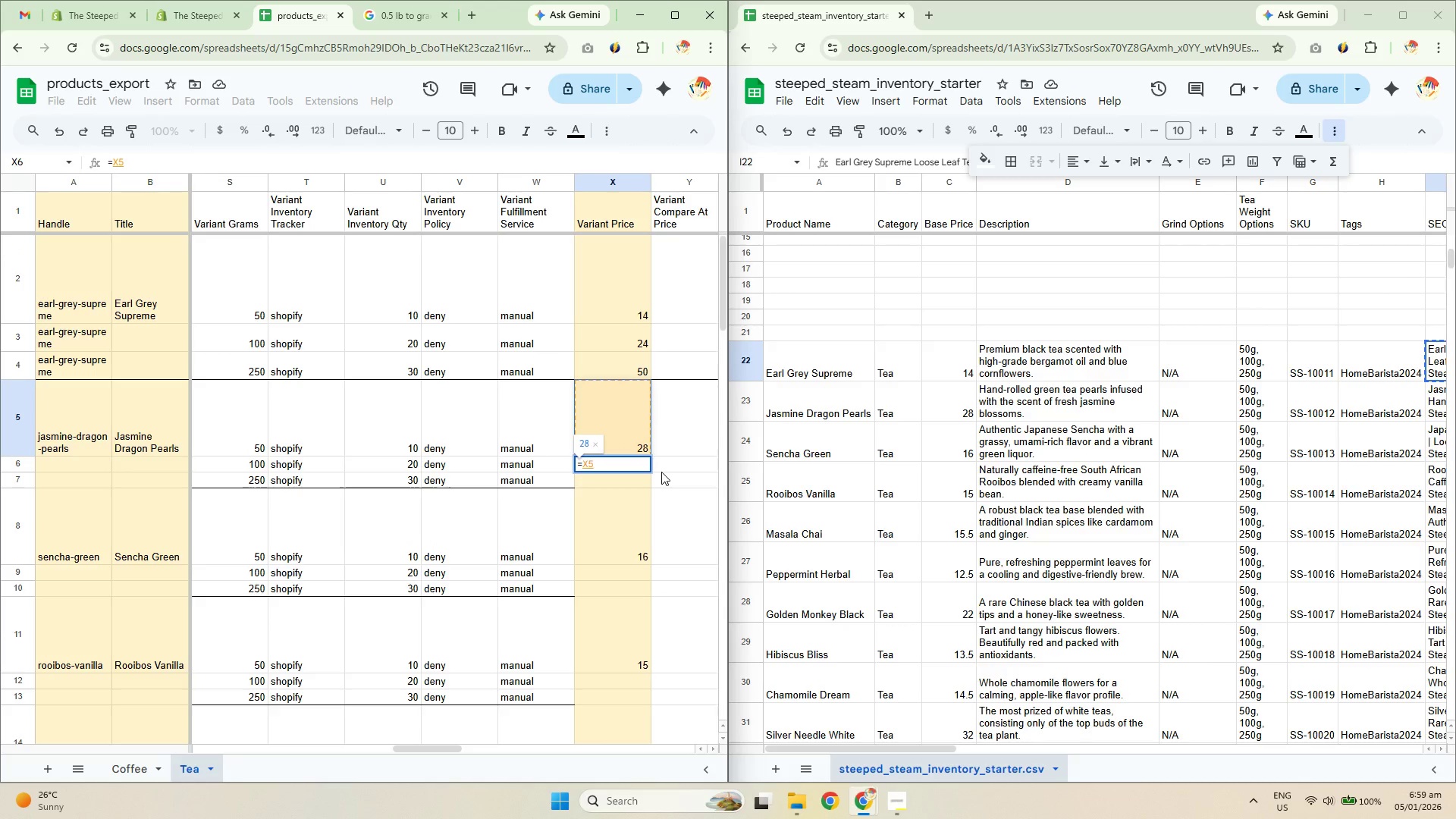 
key(X)
 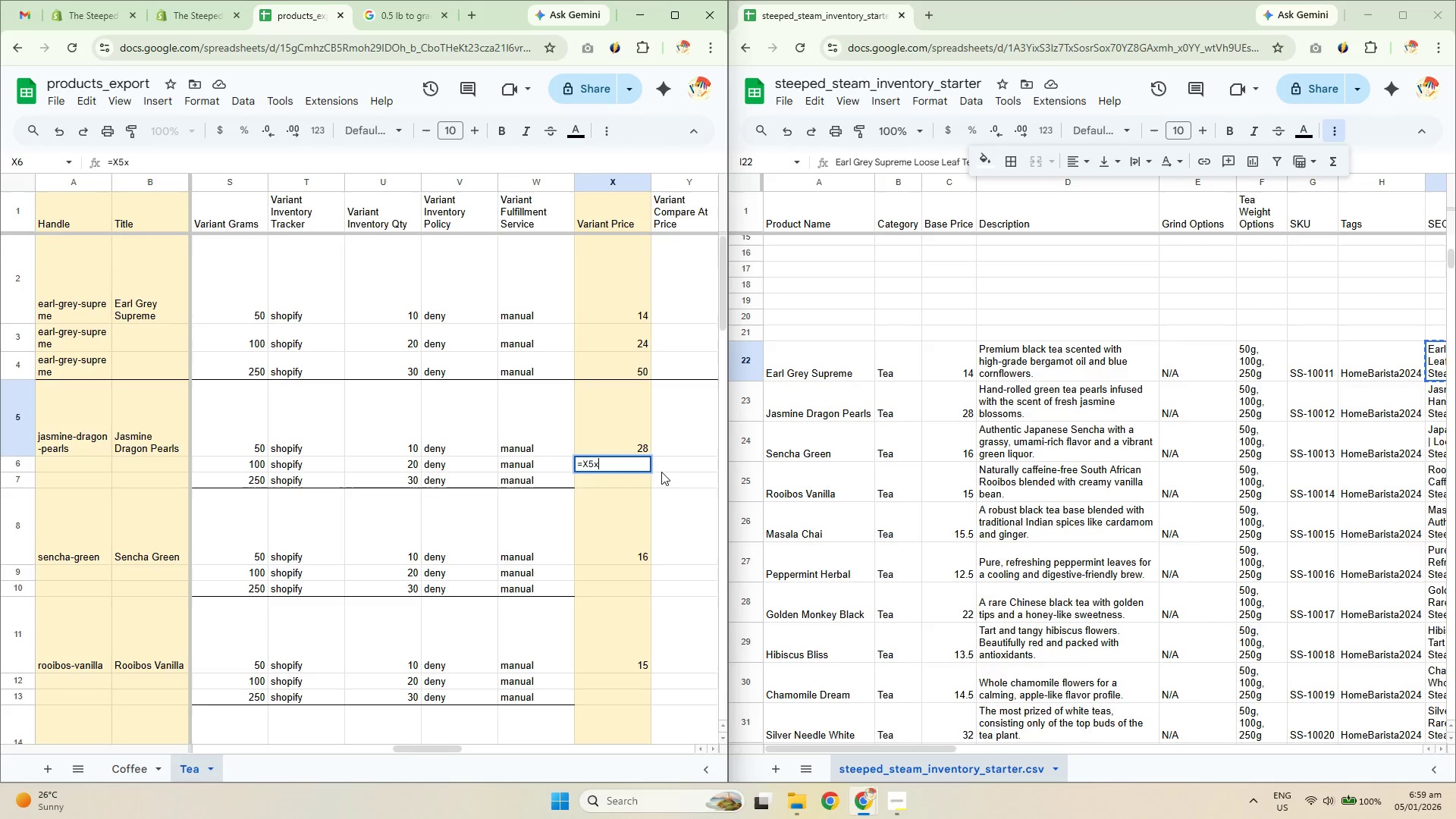 
key(Numpad1)
 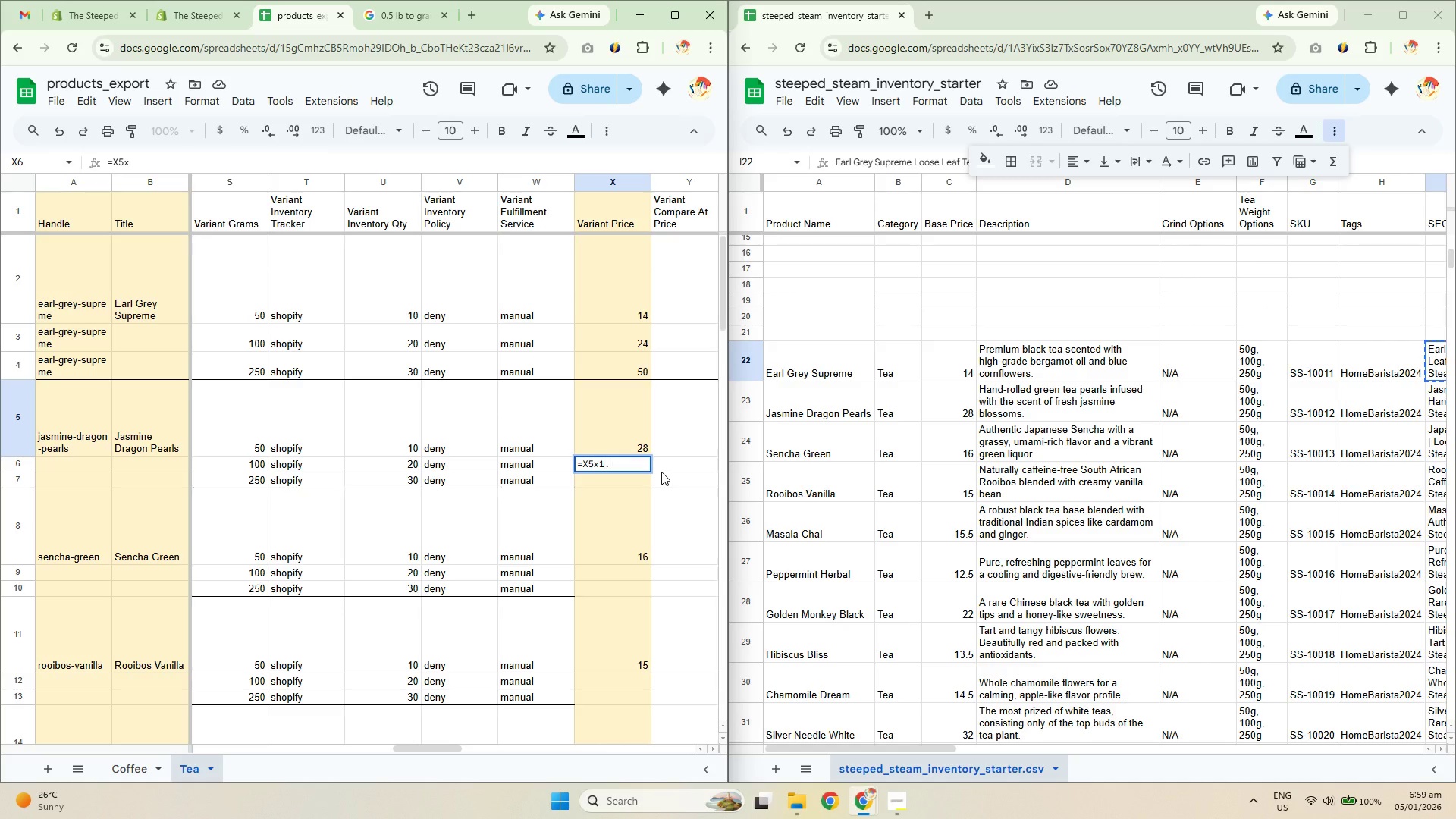 
key(NumpadDecimal)
 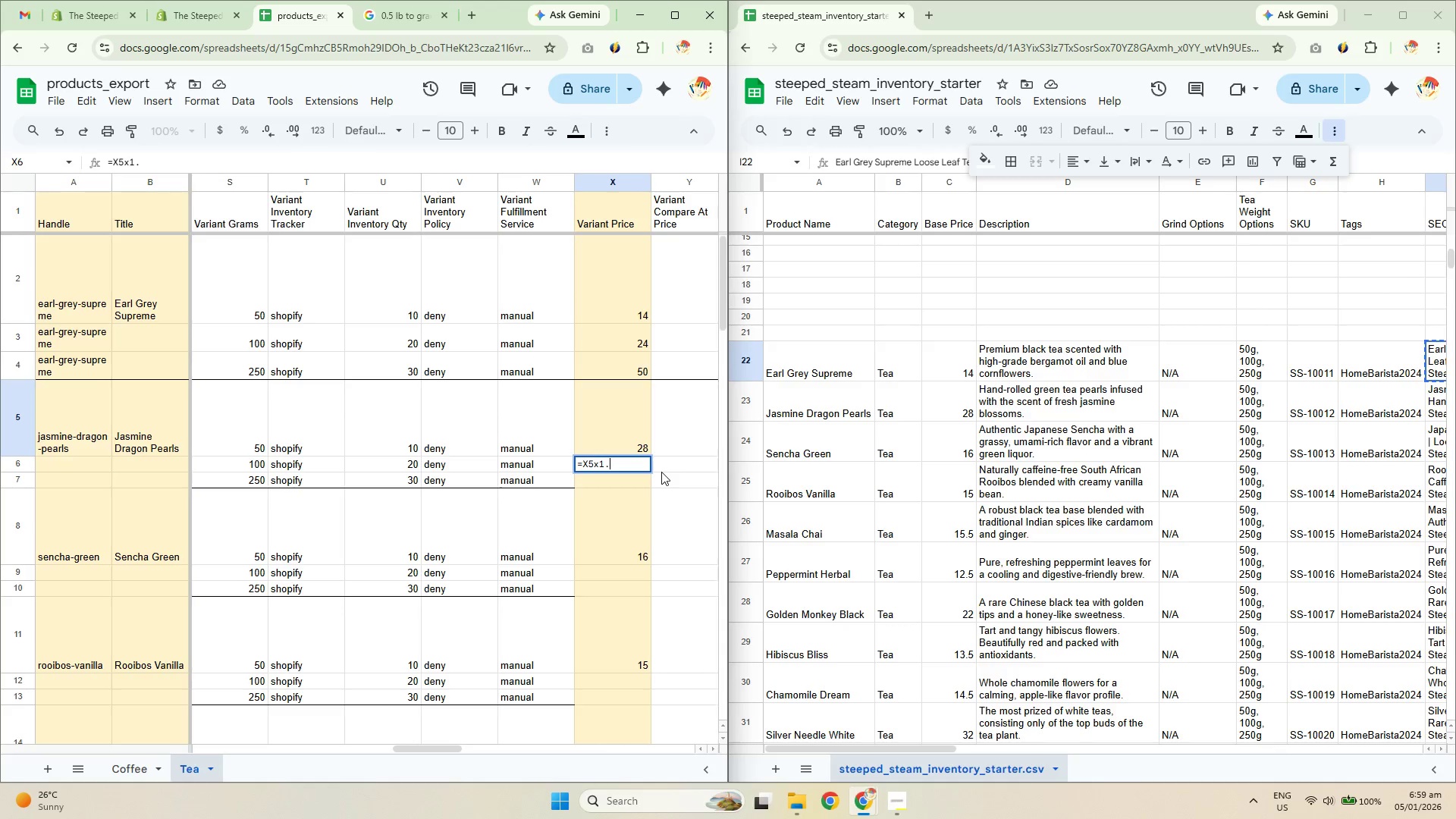 
key(Numpad7)
 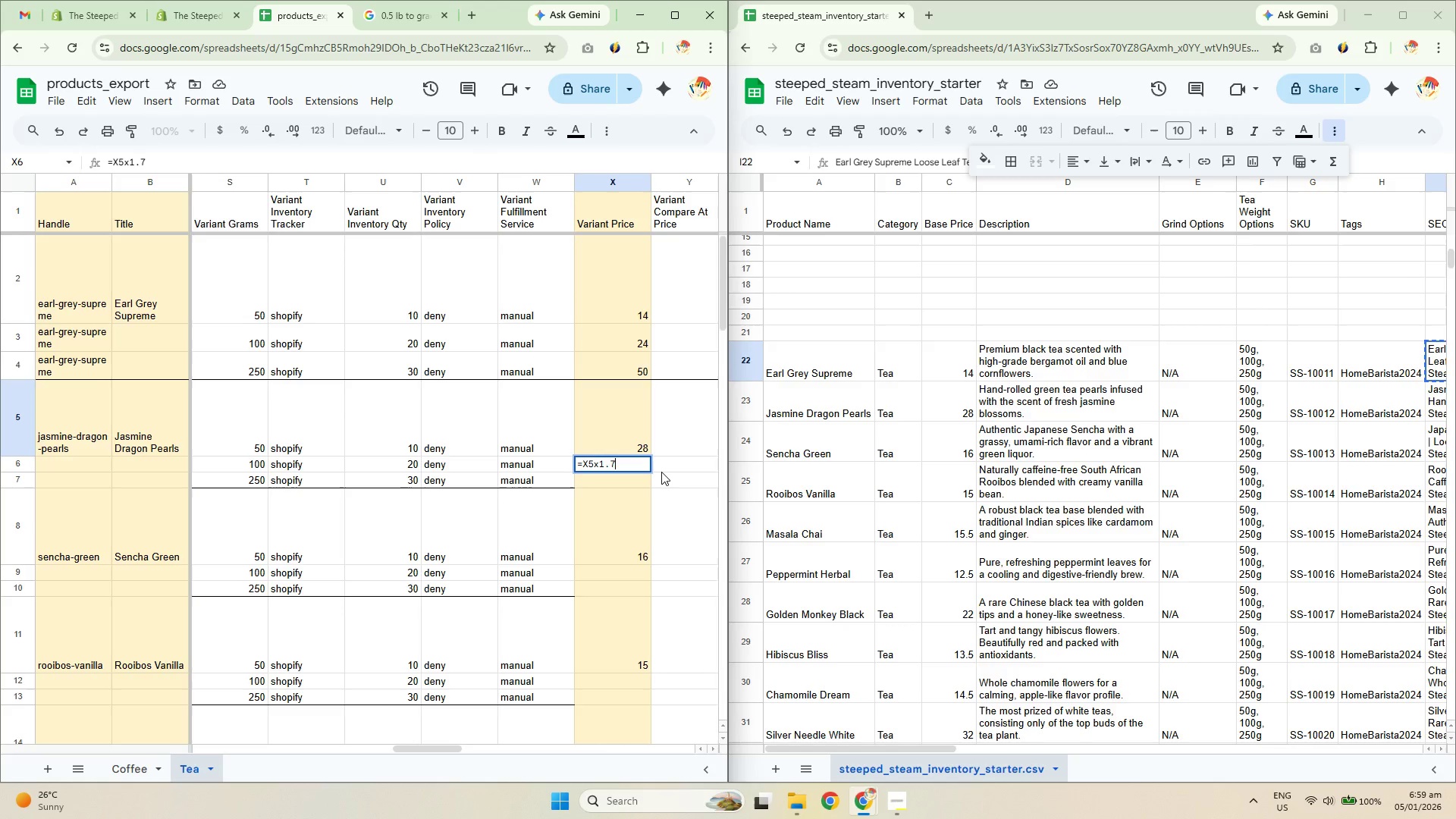 
key(NumpadEnter)
 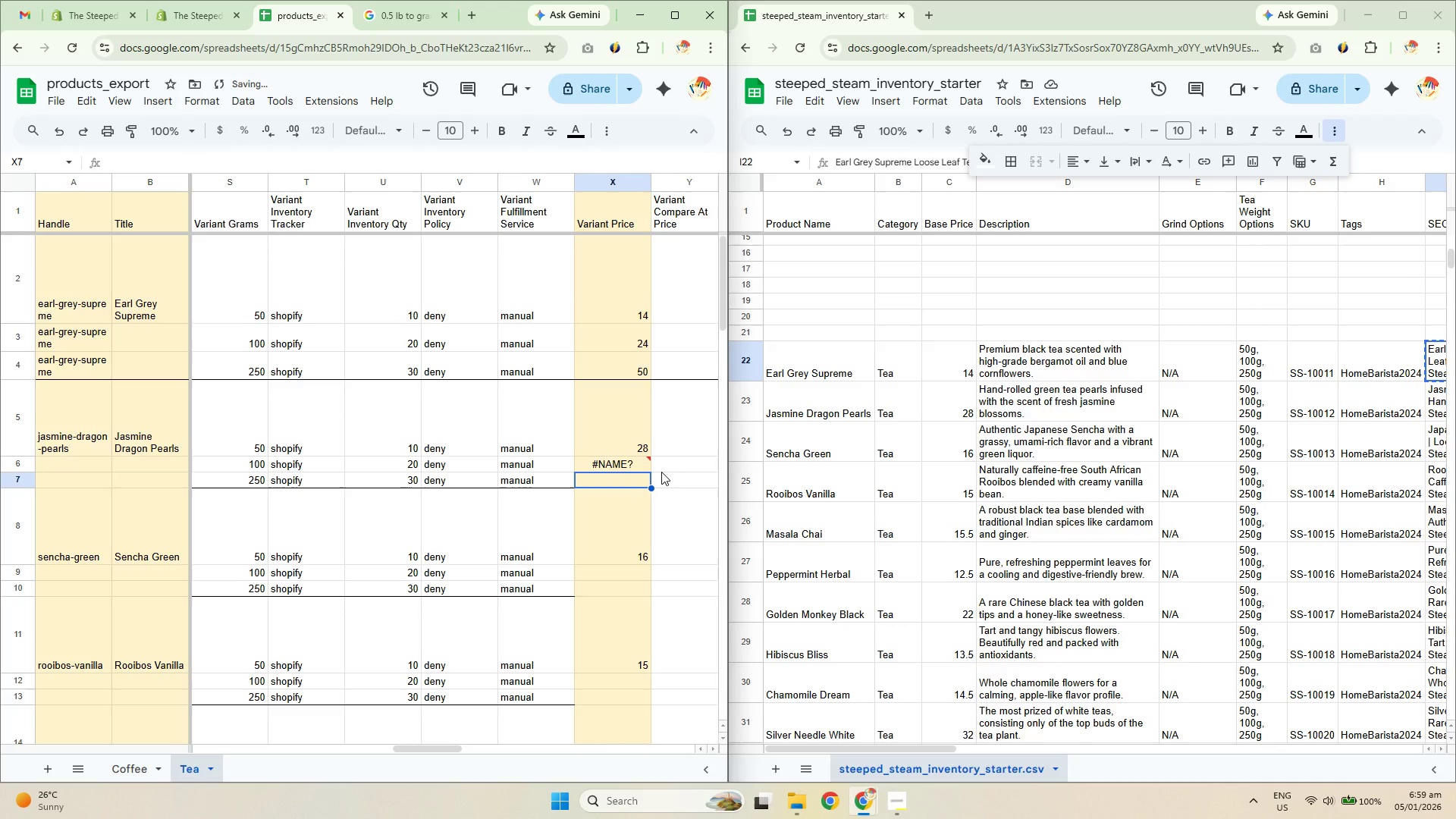 
key(Control+Z)
 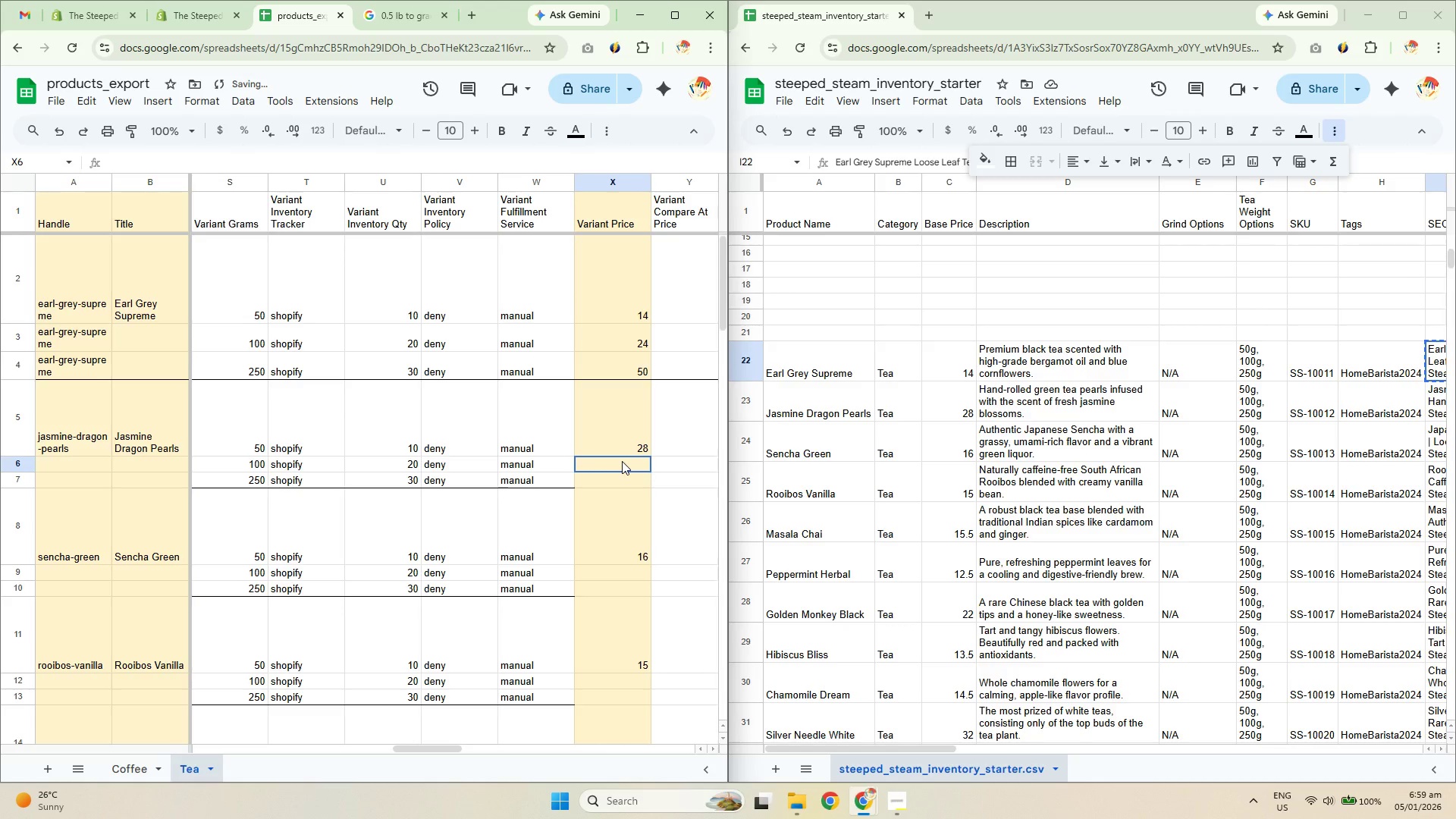 
double_click([622, 461])
 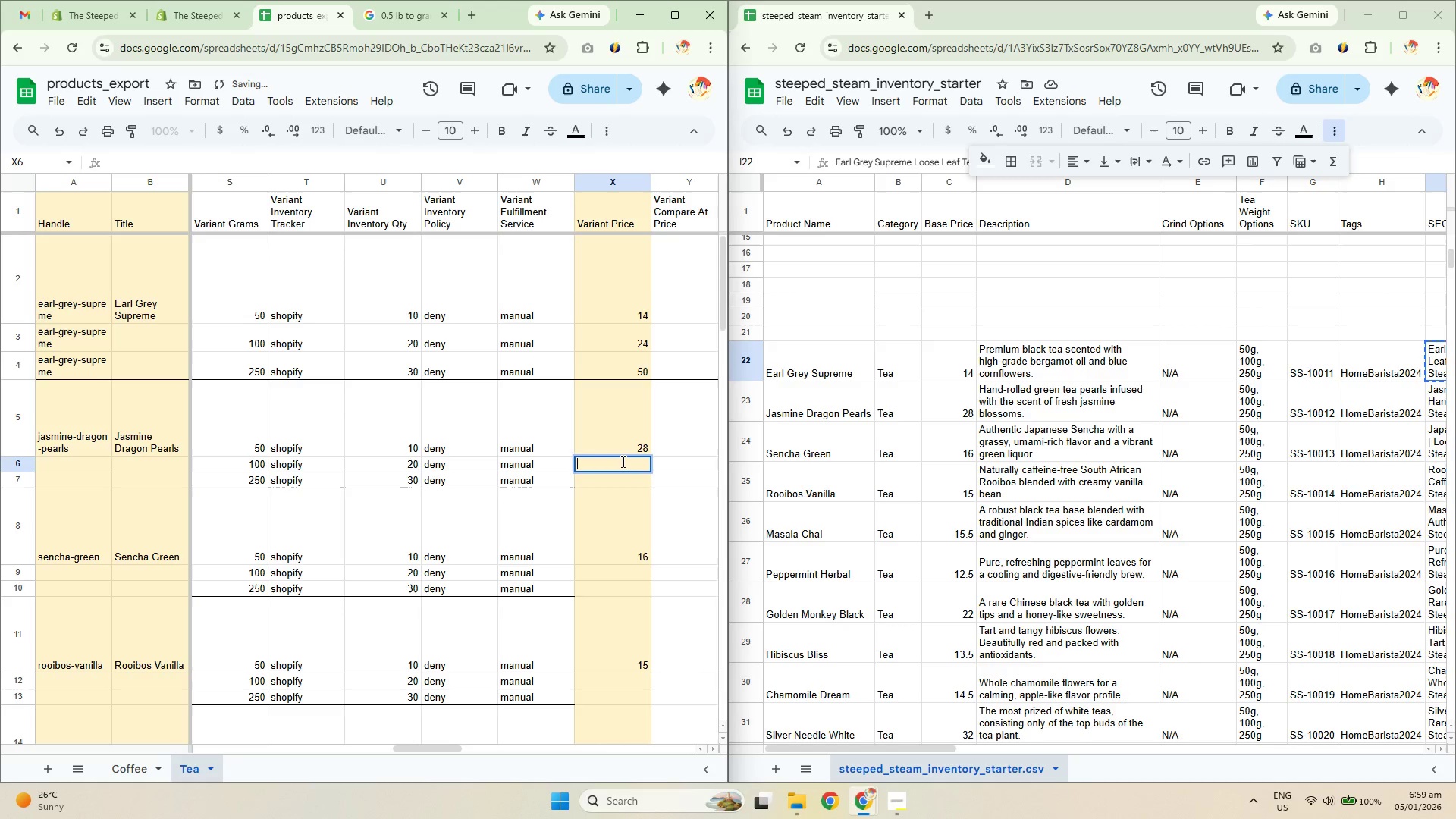 
key(Control+Z)
 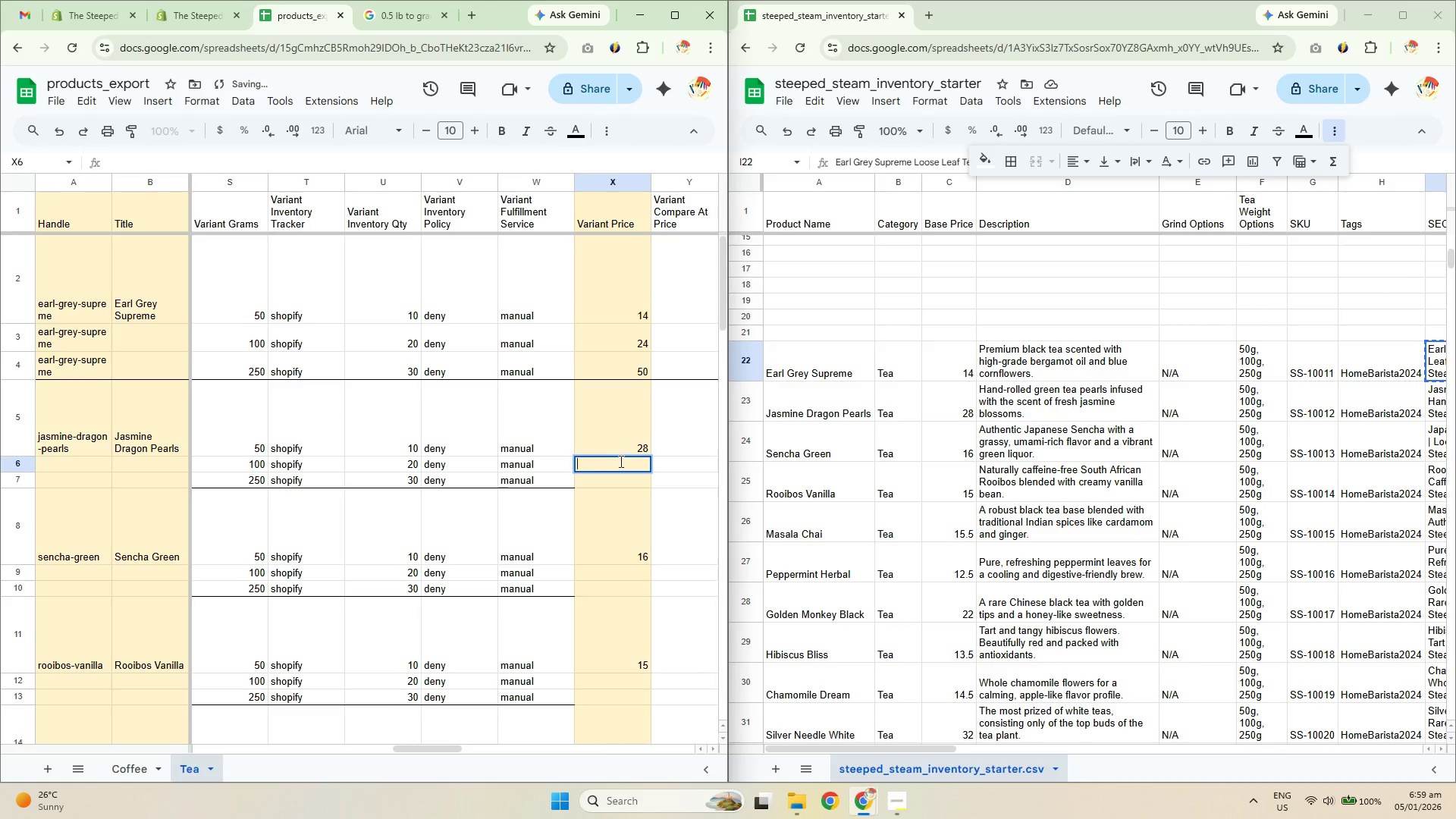 
double_click([617, 458])
 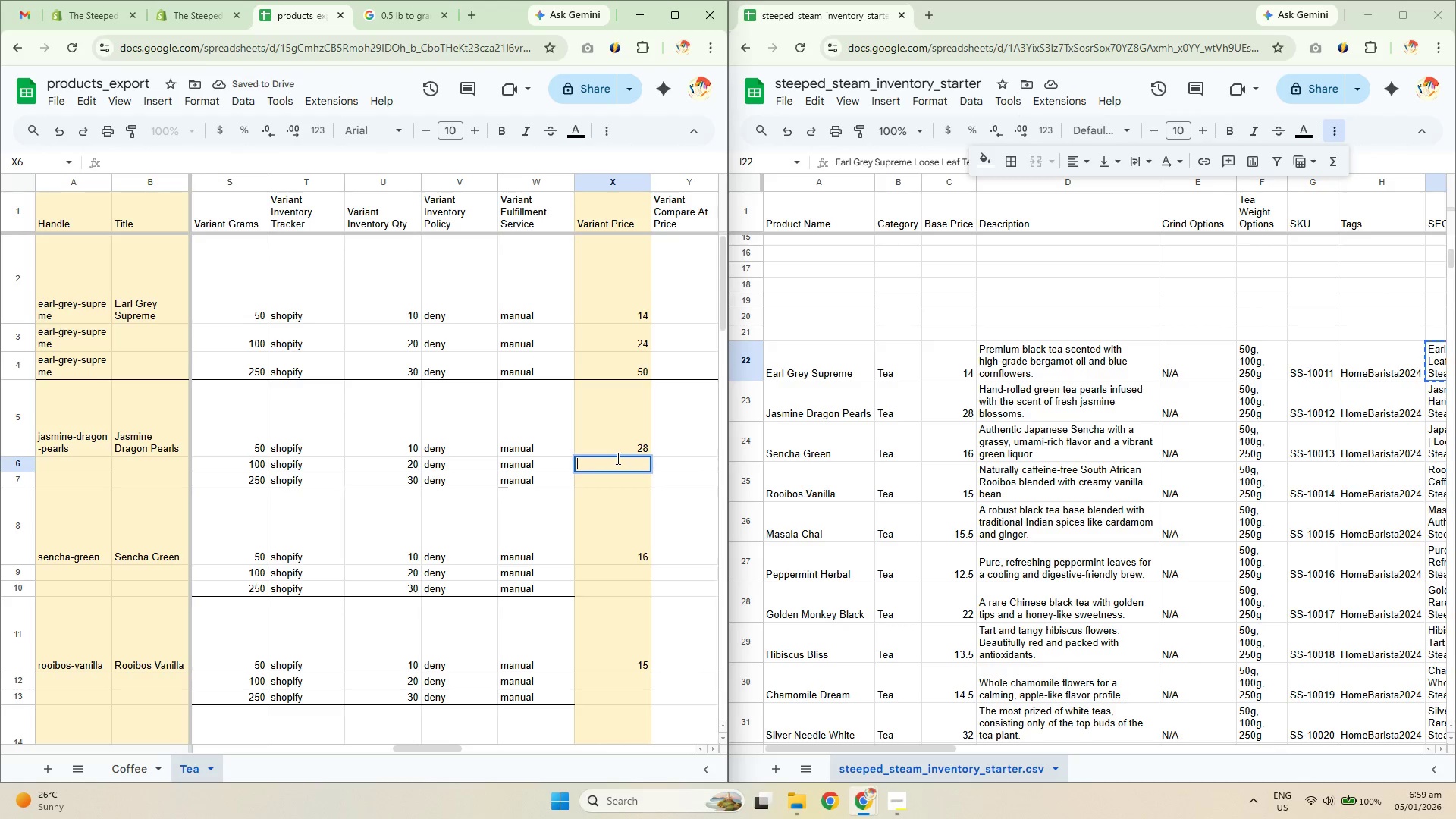 
key(Control+V)
 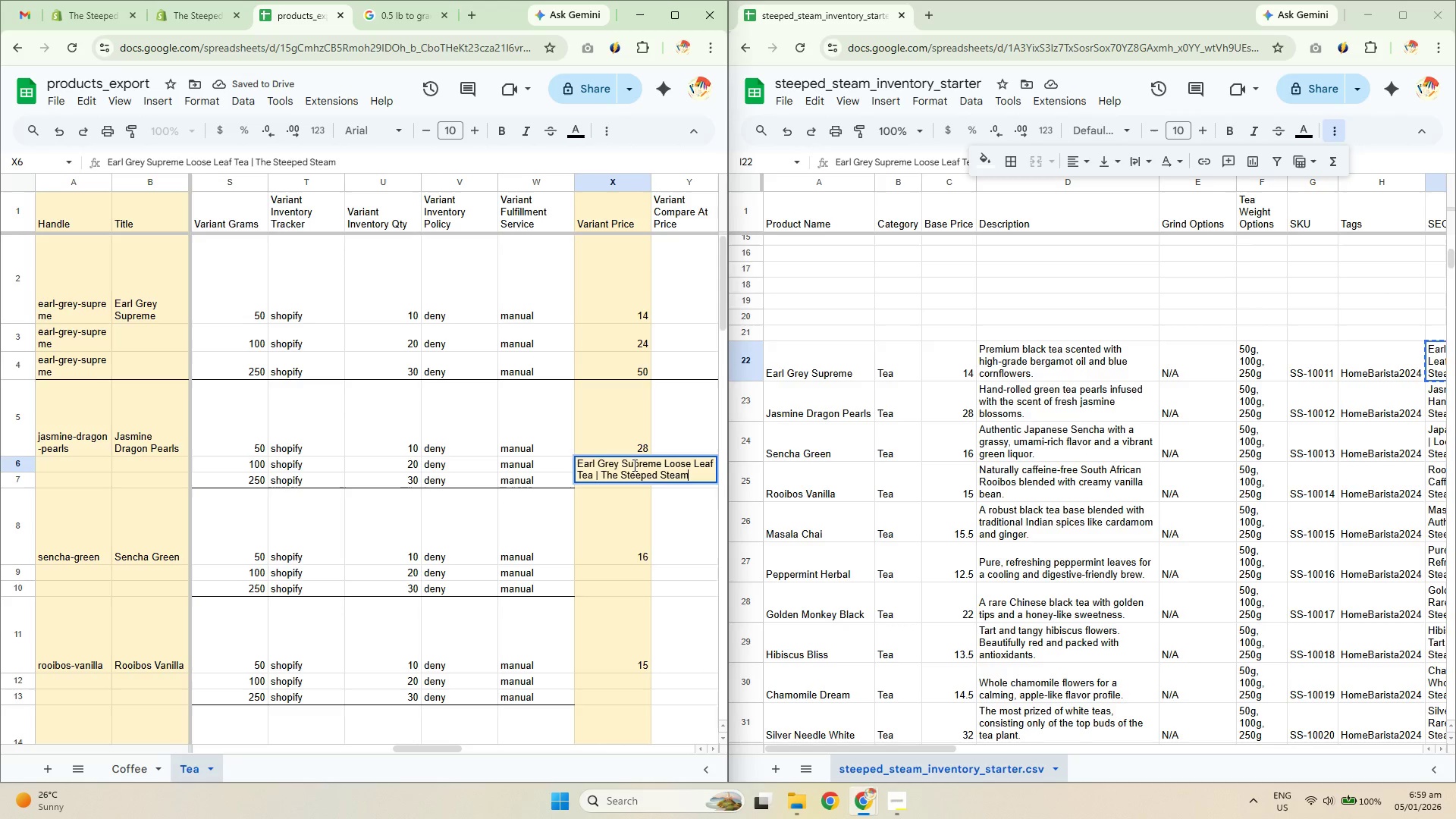 
key(Control+Z)
 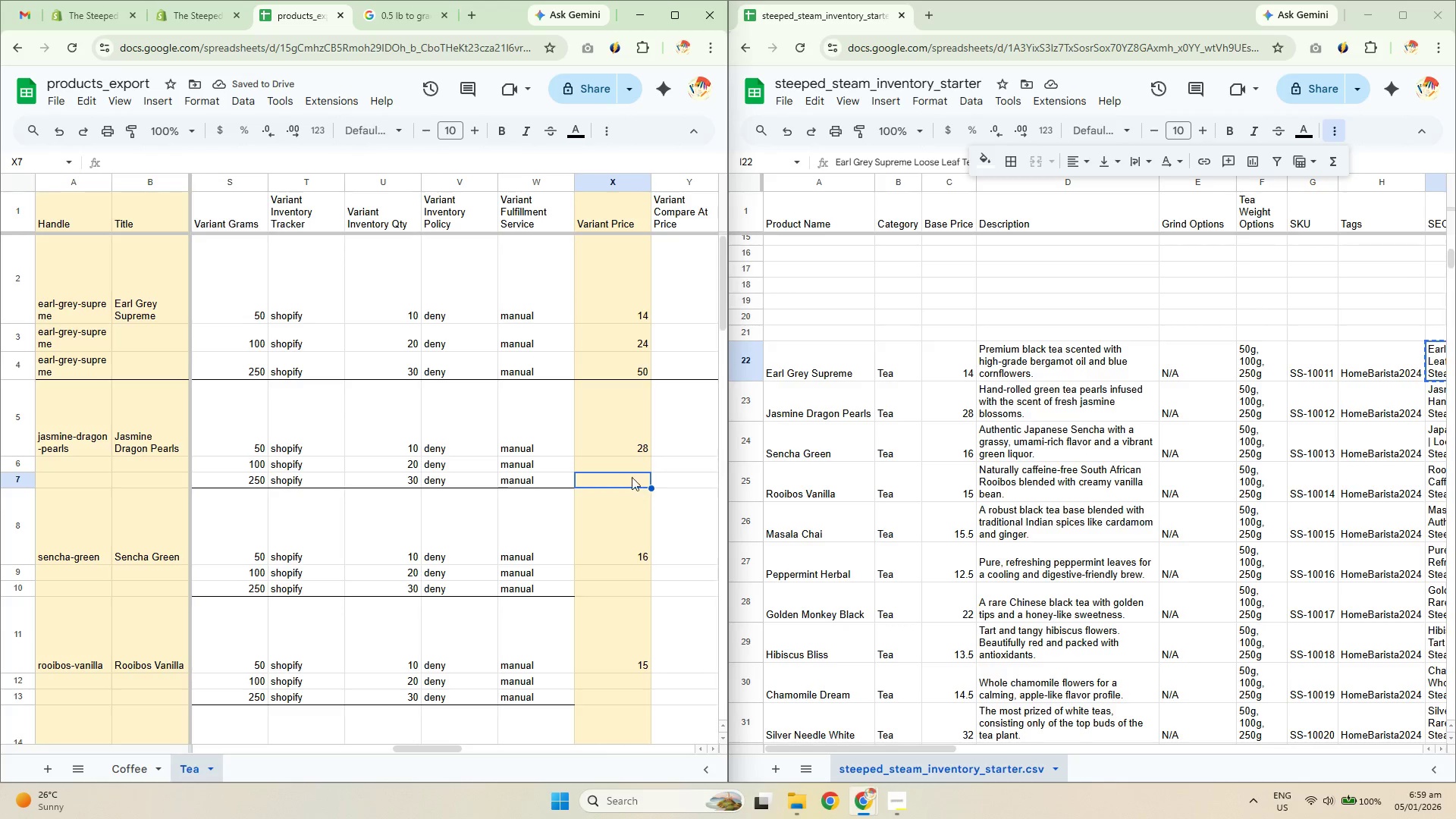 
double_click([629, 470])
 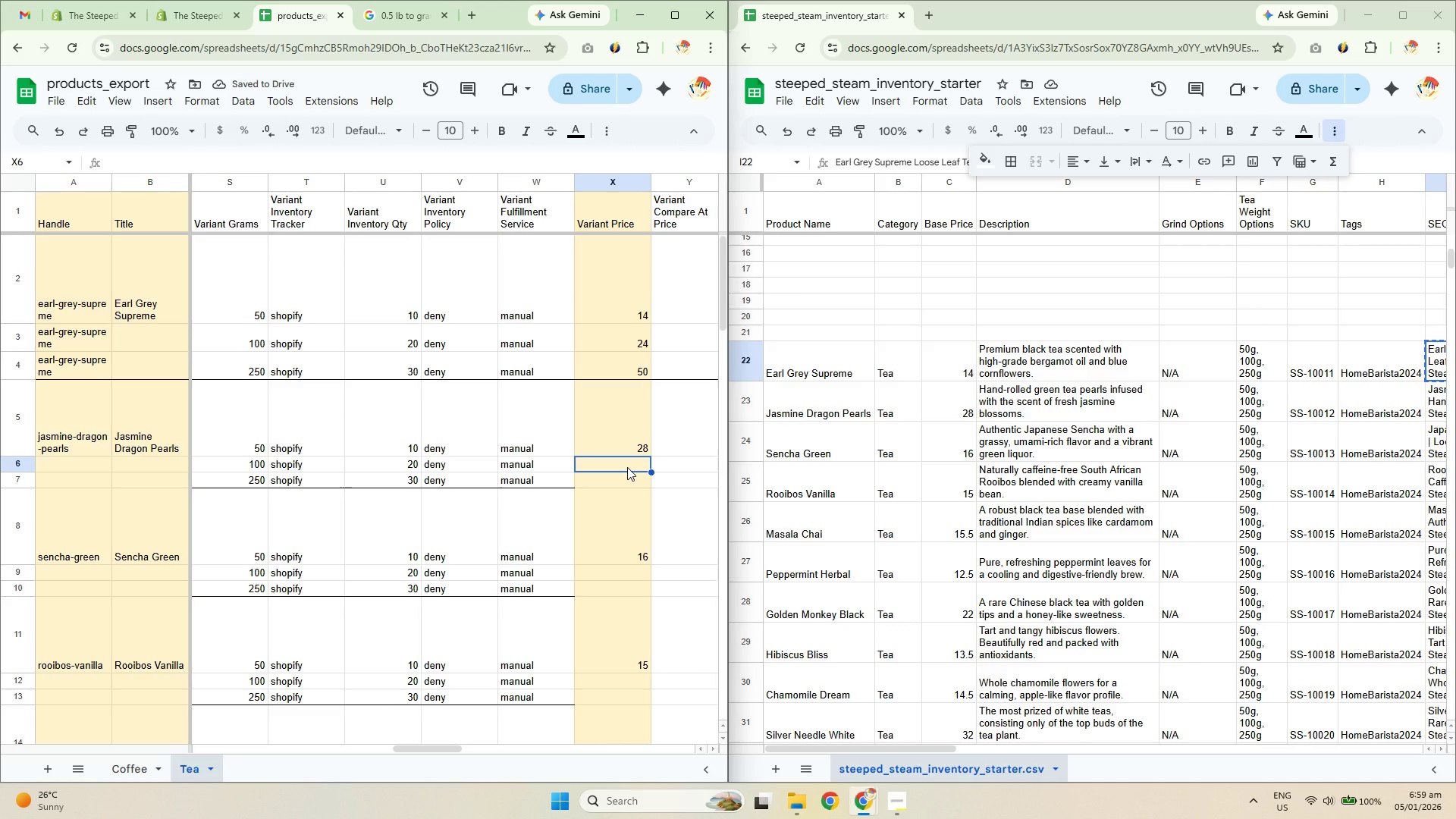 
key(Equal)
 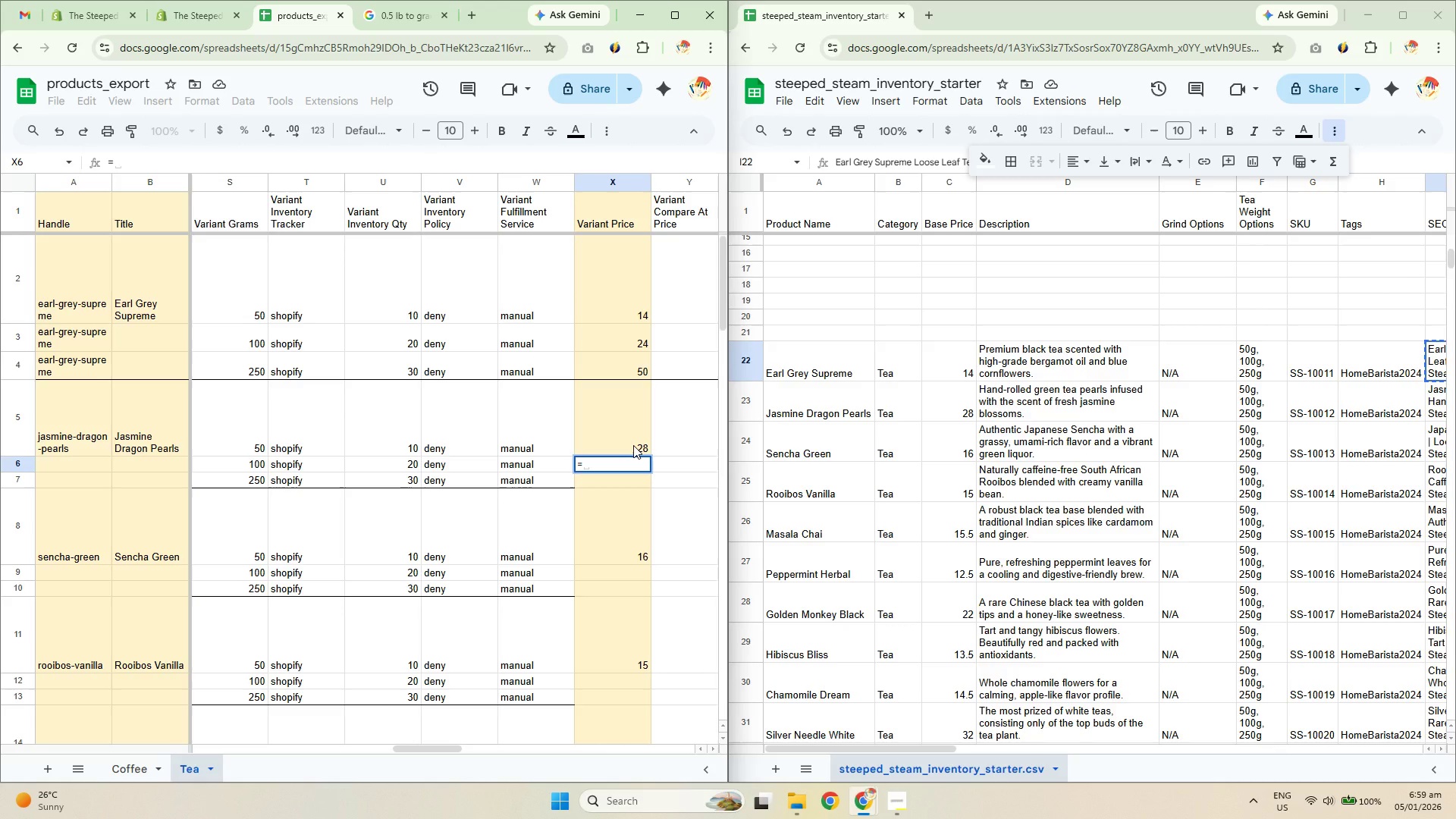 
left_click([633, 445])
 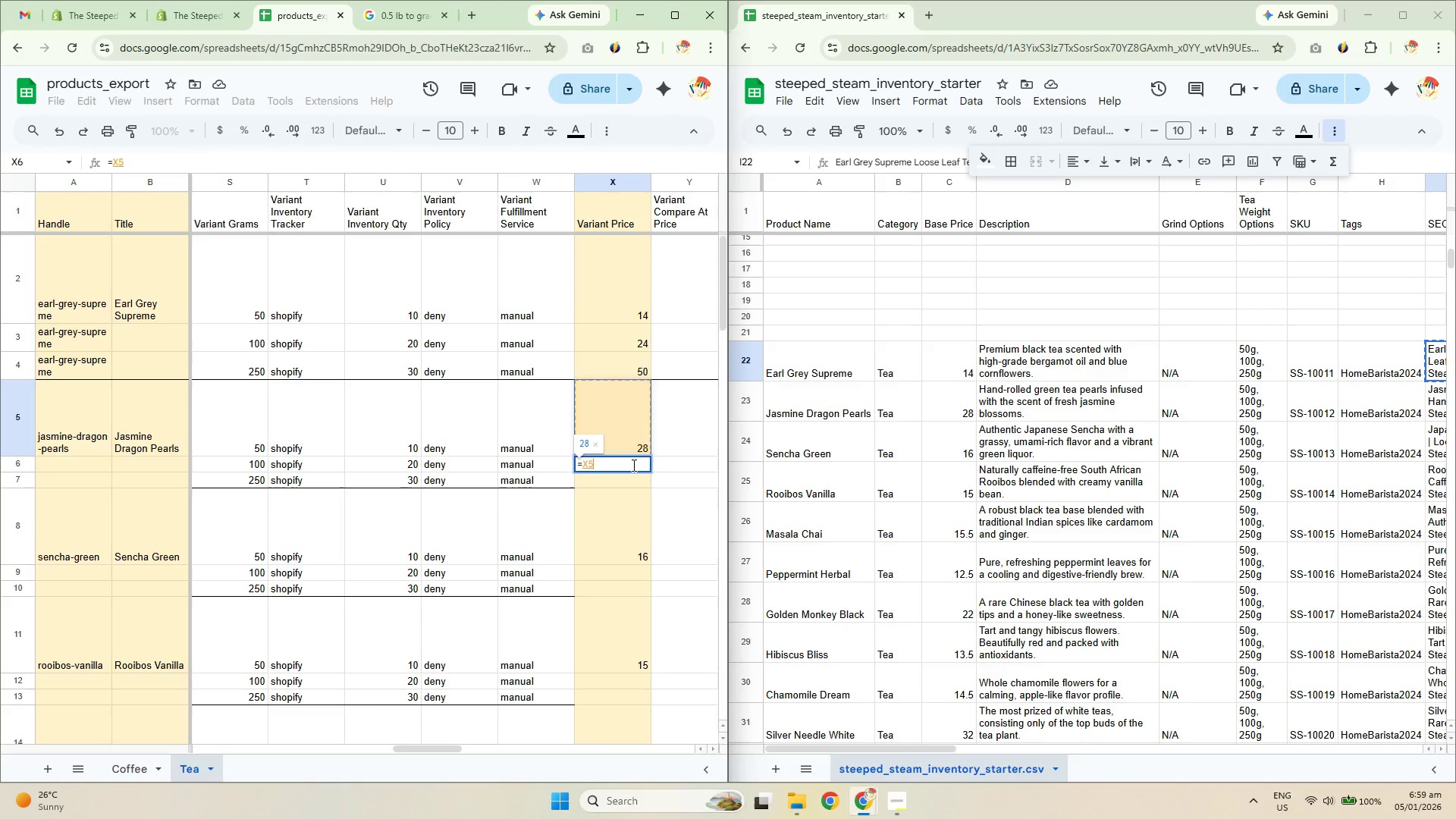 
wait(7.34)
 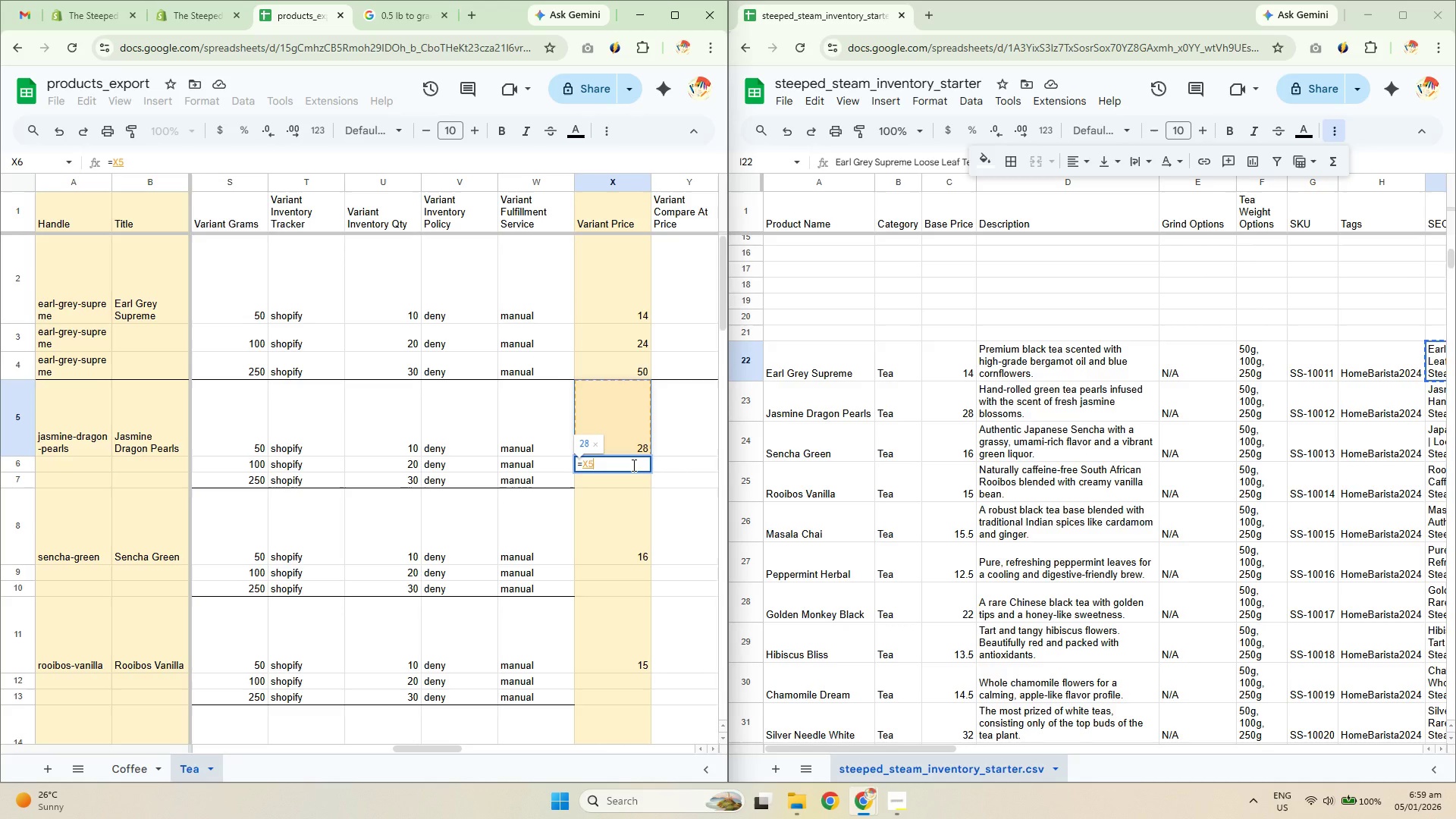 
key(Space)
 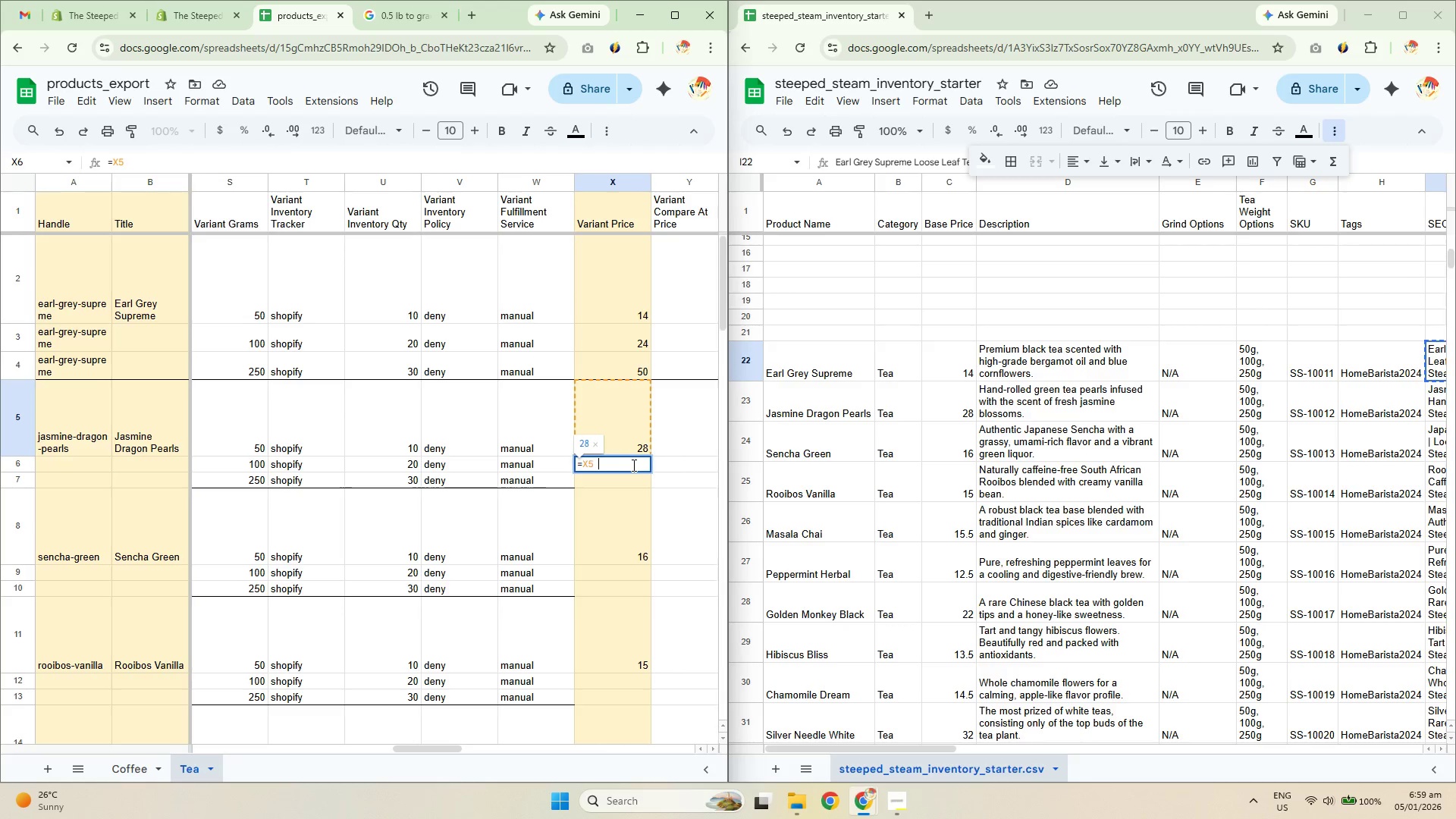 
key(X)
 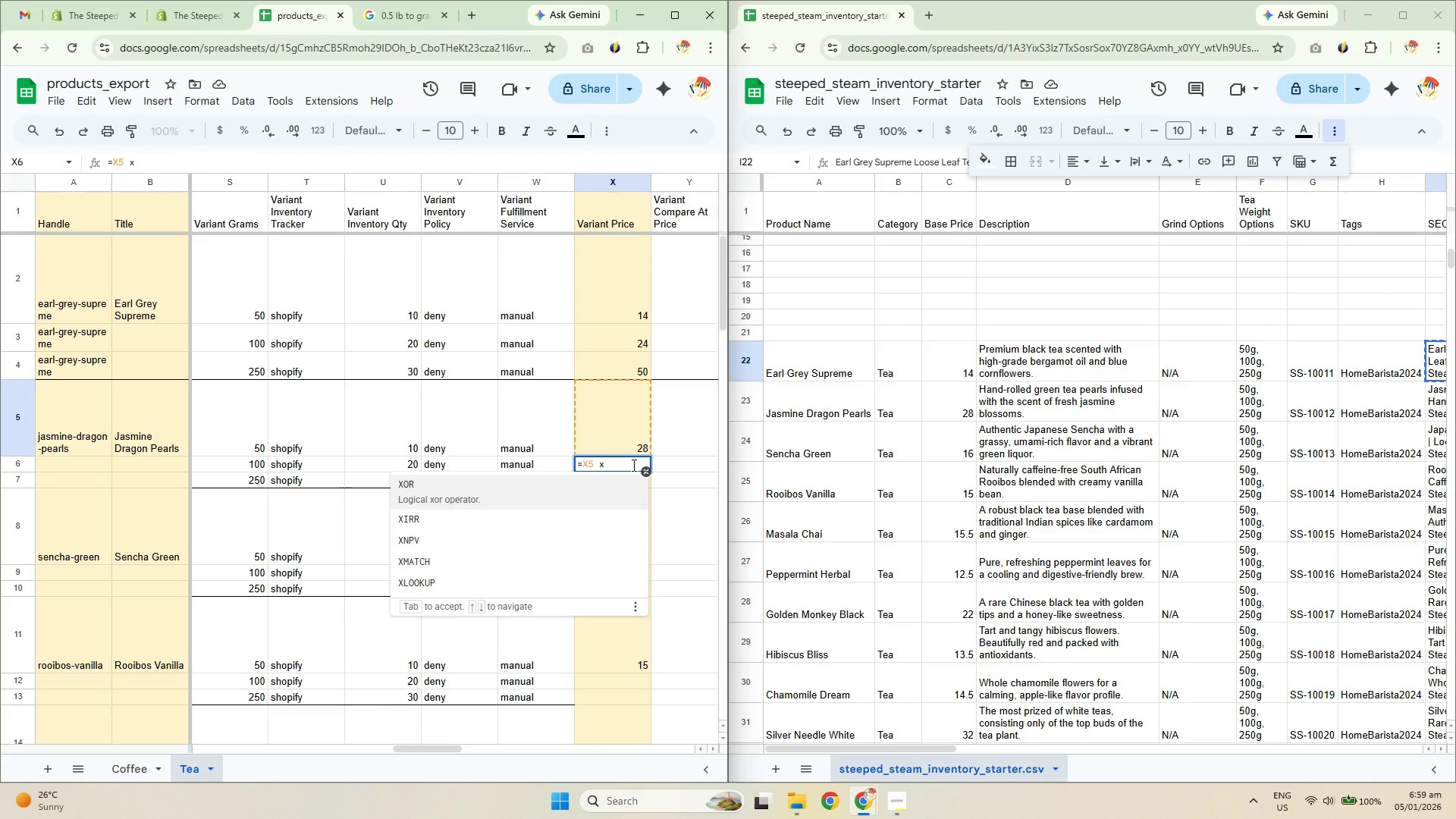 
key(Space)
 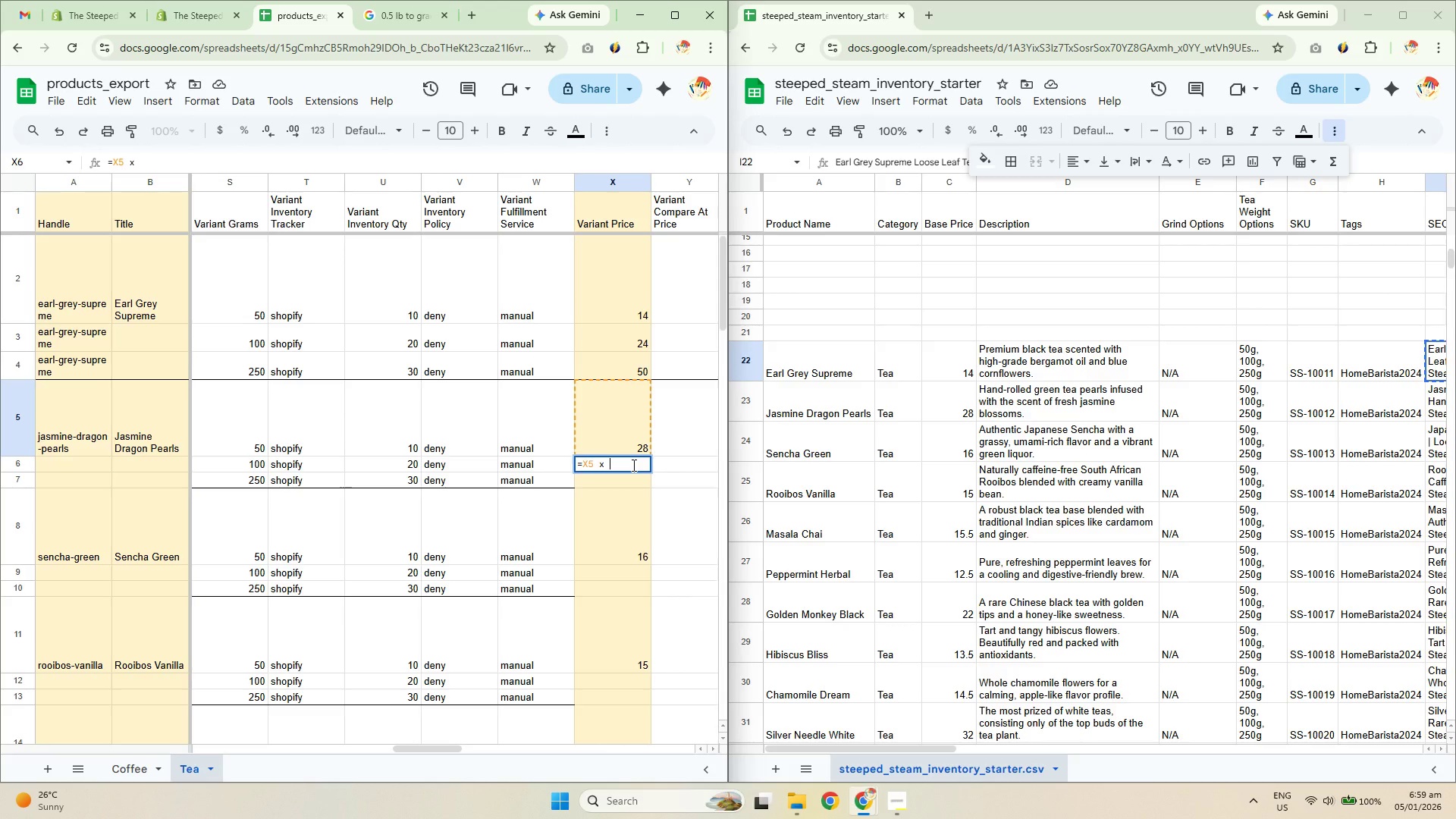 
key(Numpad1)
 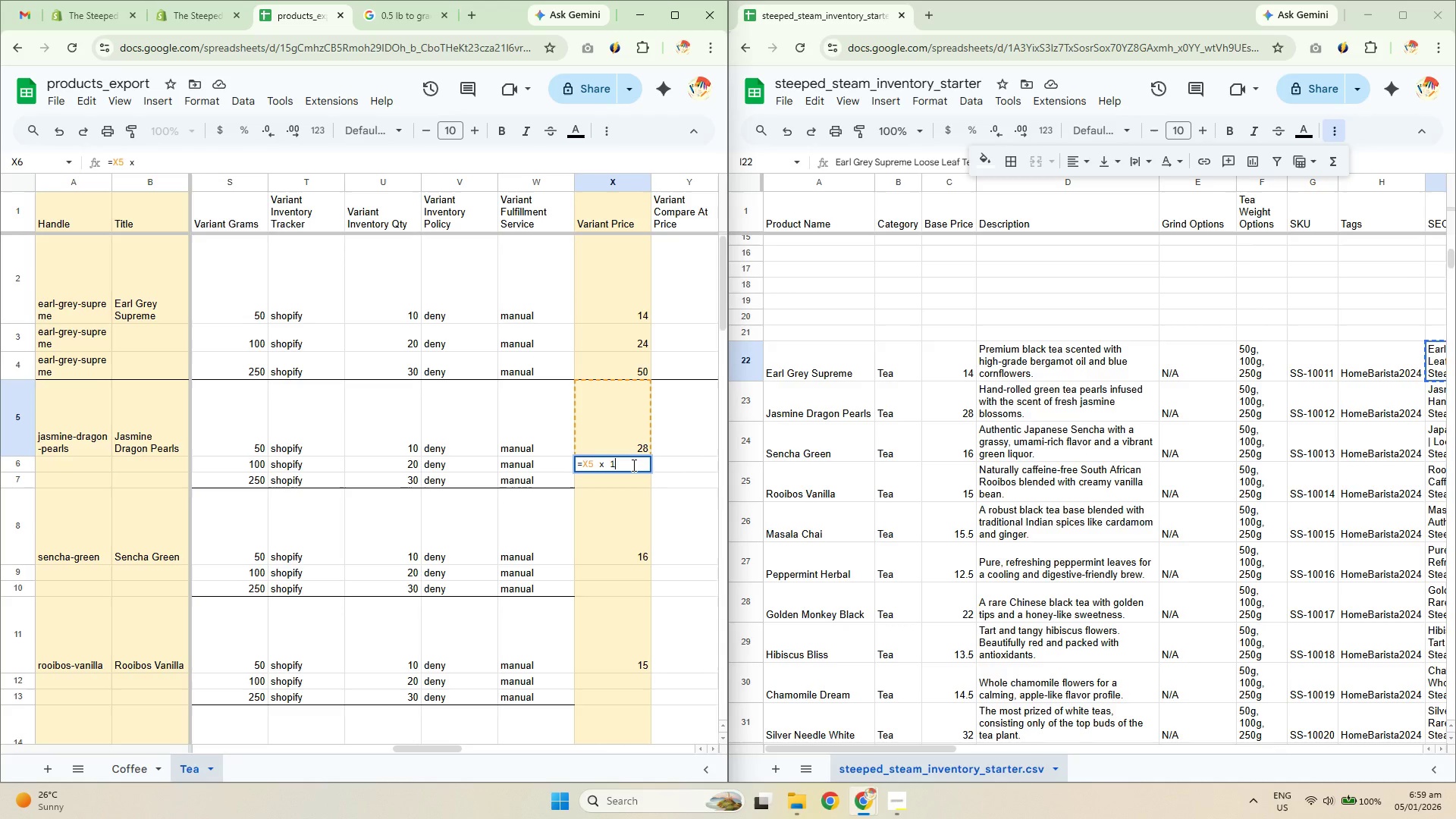 
key(NumpadDecimal)
 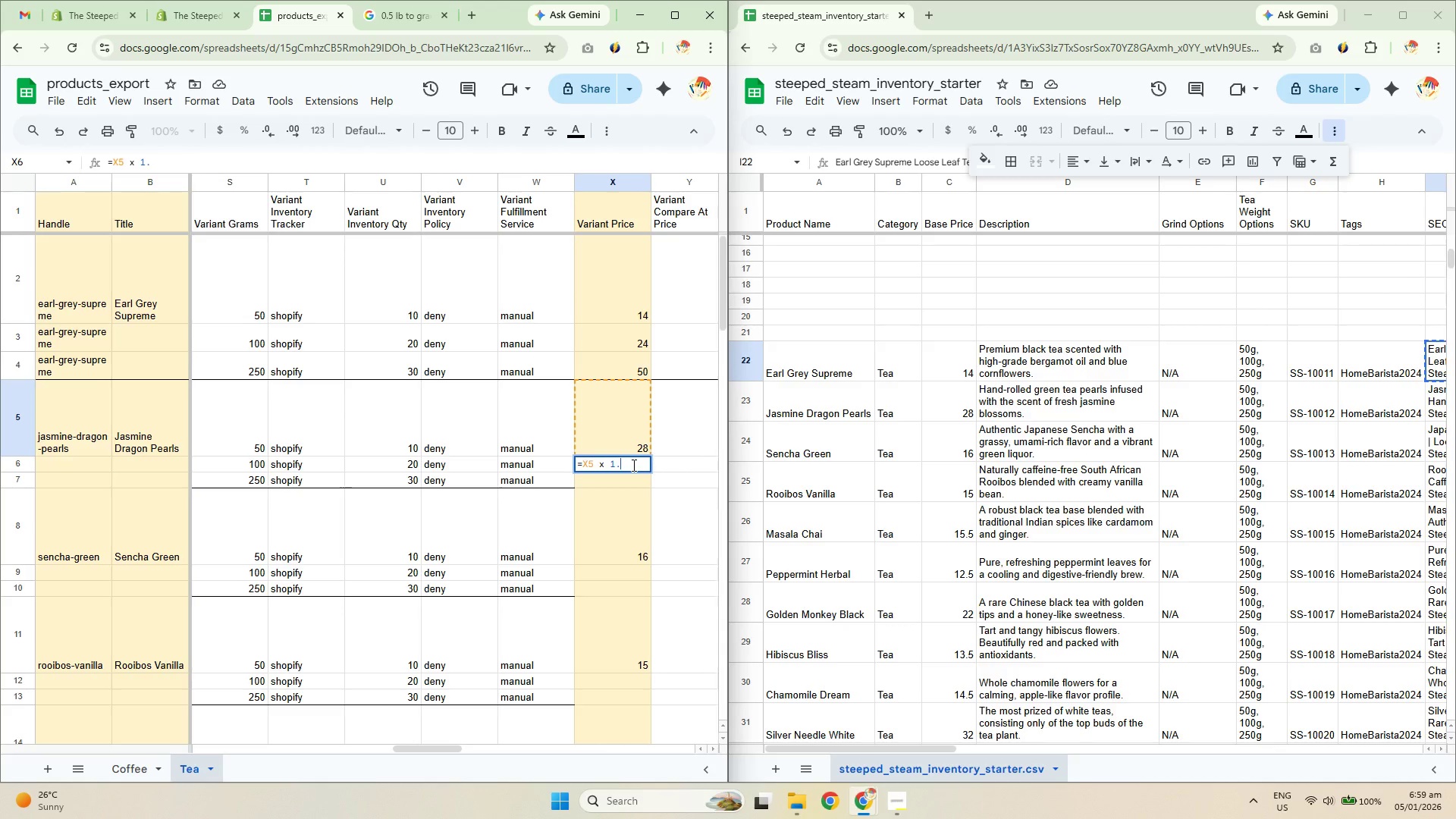 
key(Numpad7)
 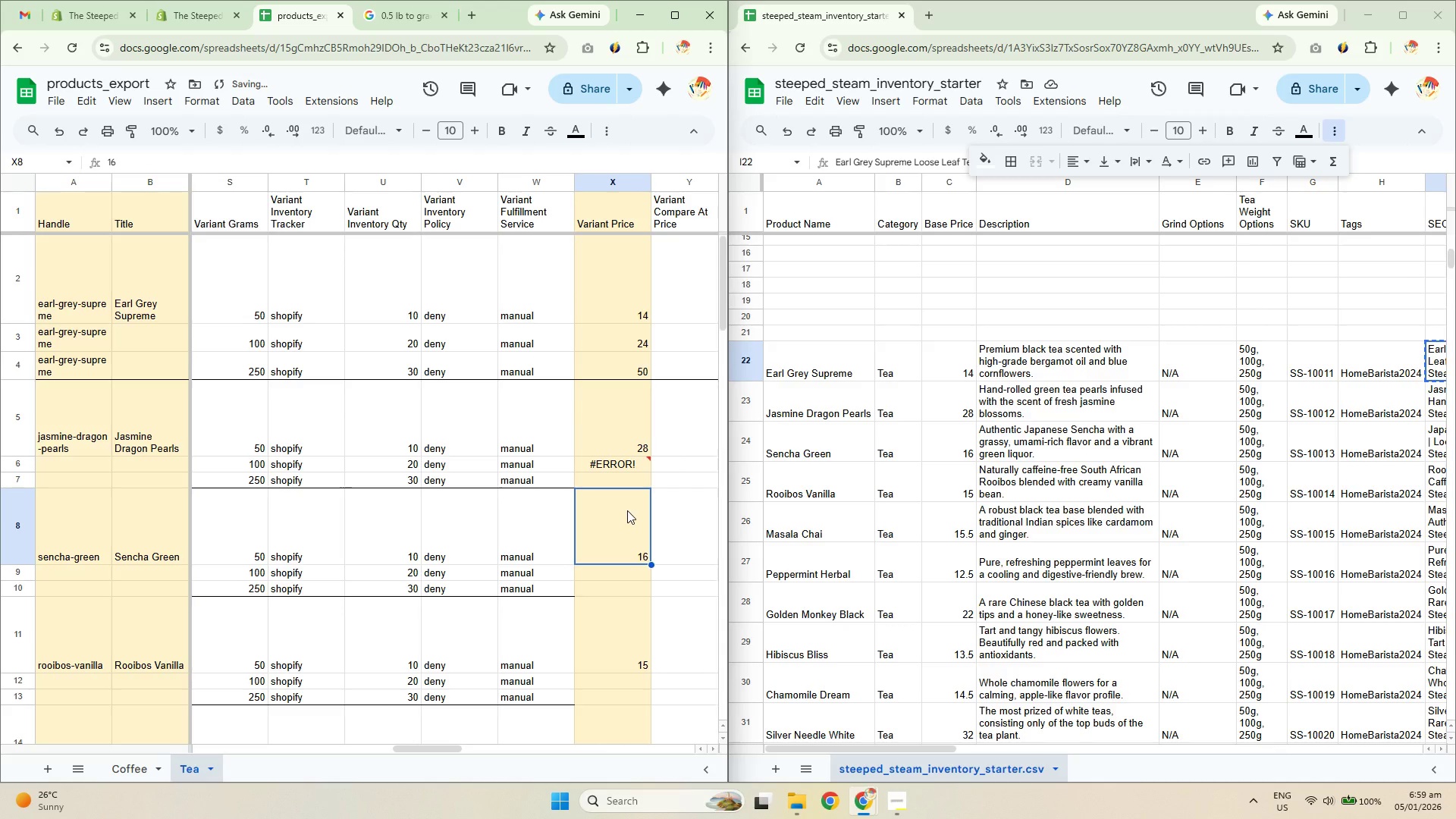 
left_click([636, 472])
 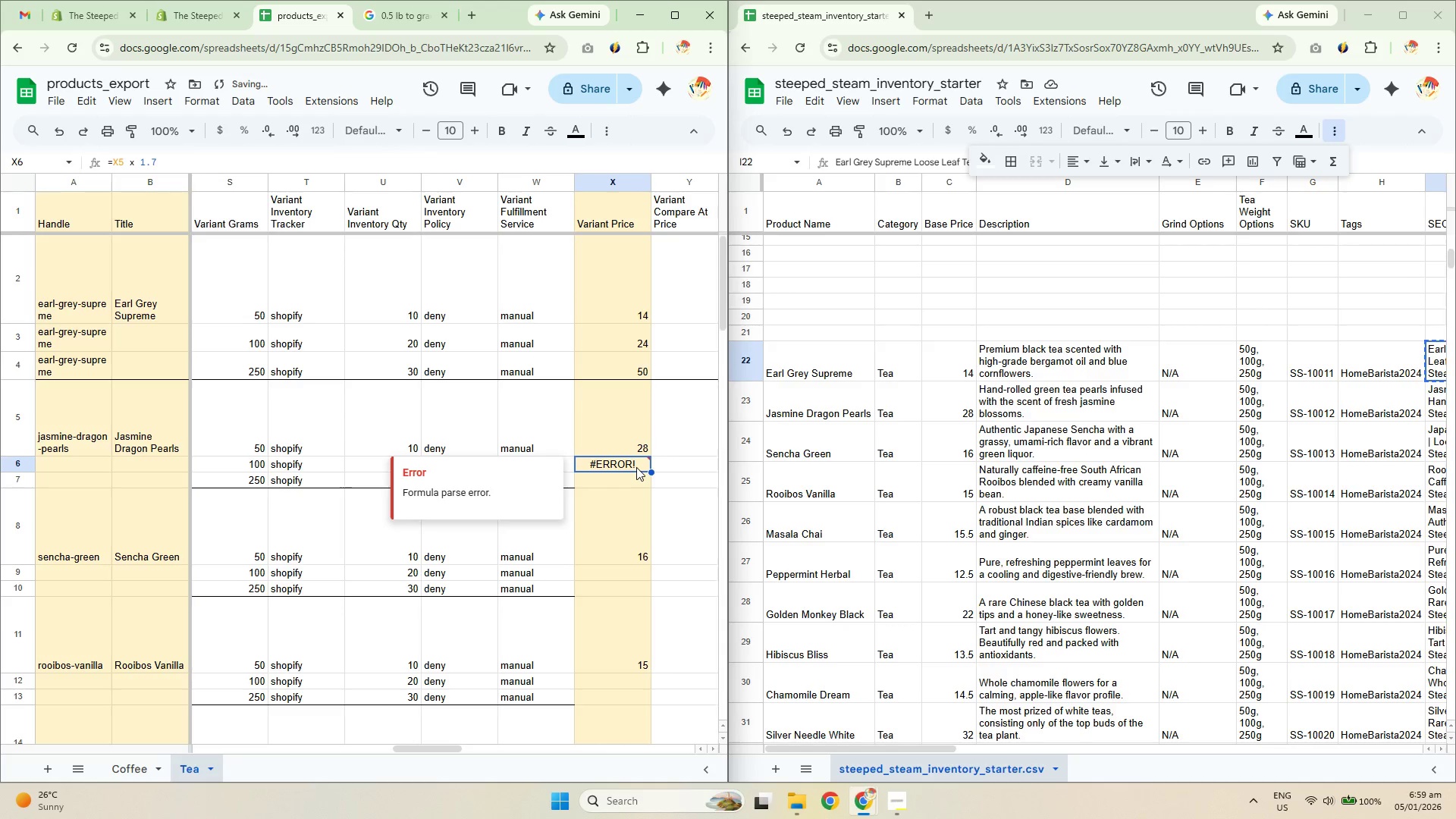 
double_click([635, 467])
 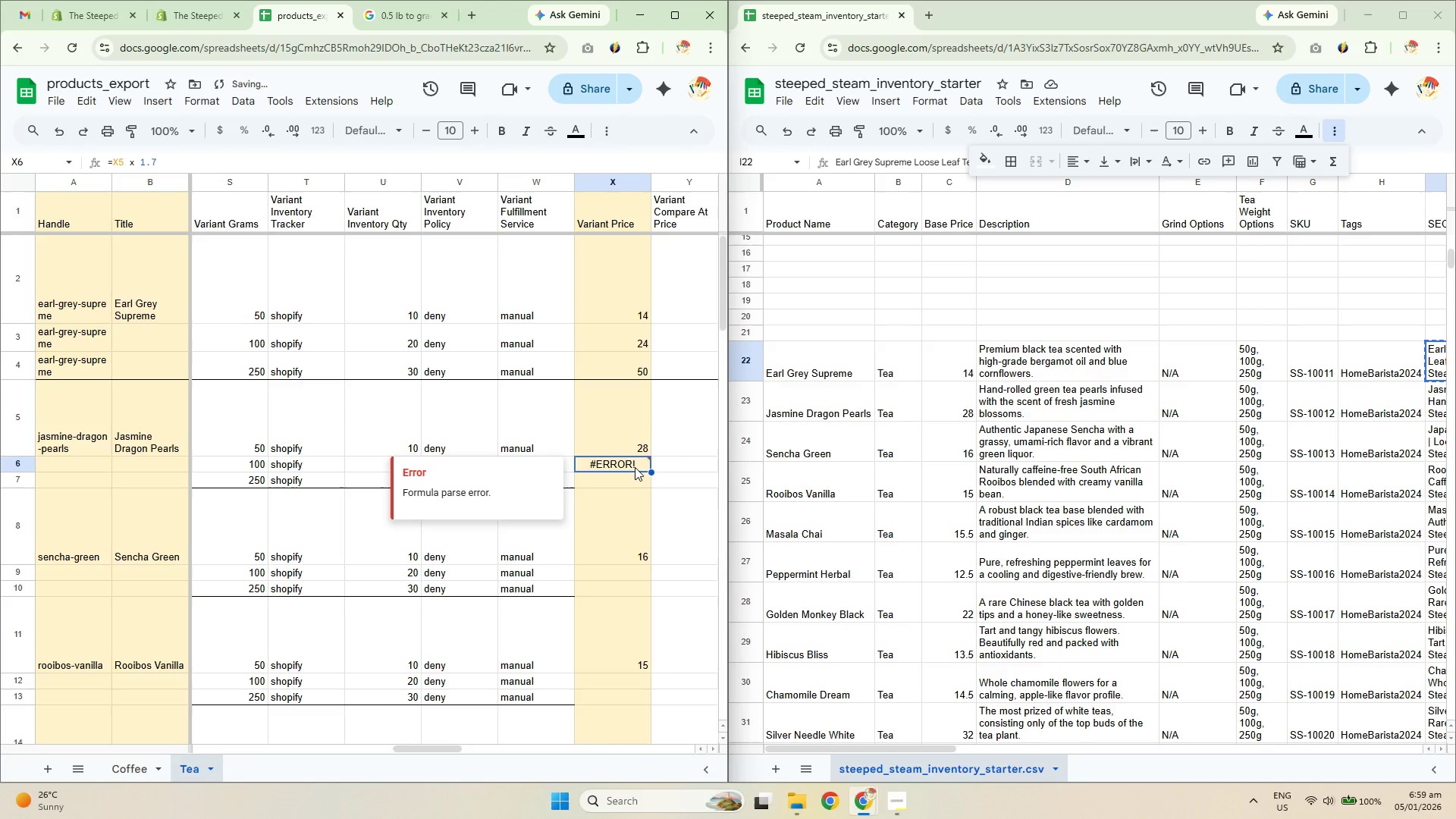 
triple_click([635, 467])
 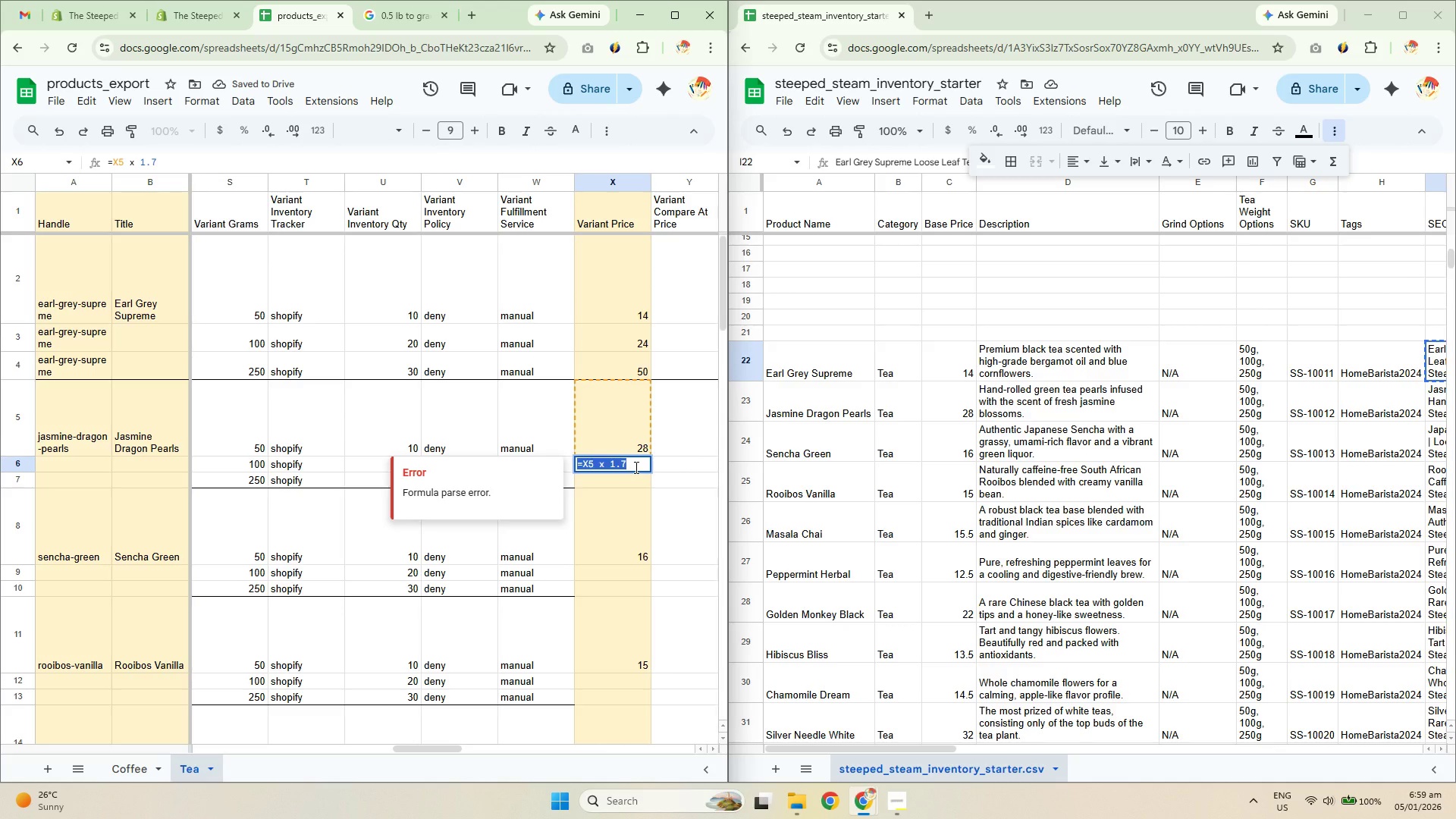 
left_click([635, 467])
 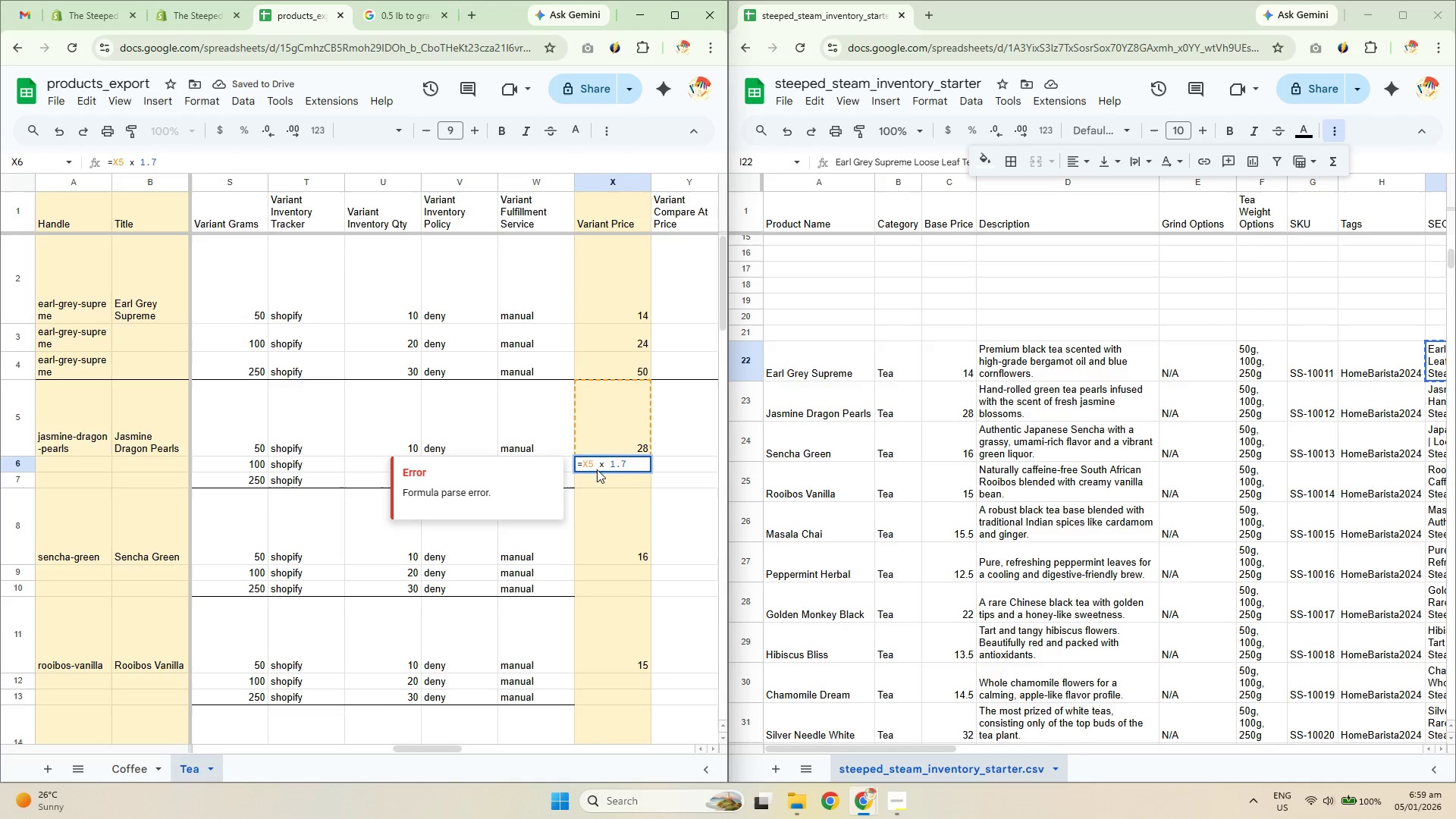 
left_click([595, 466])
 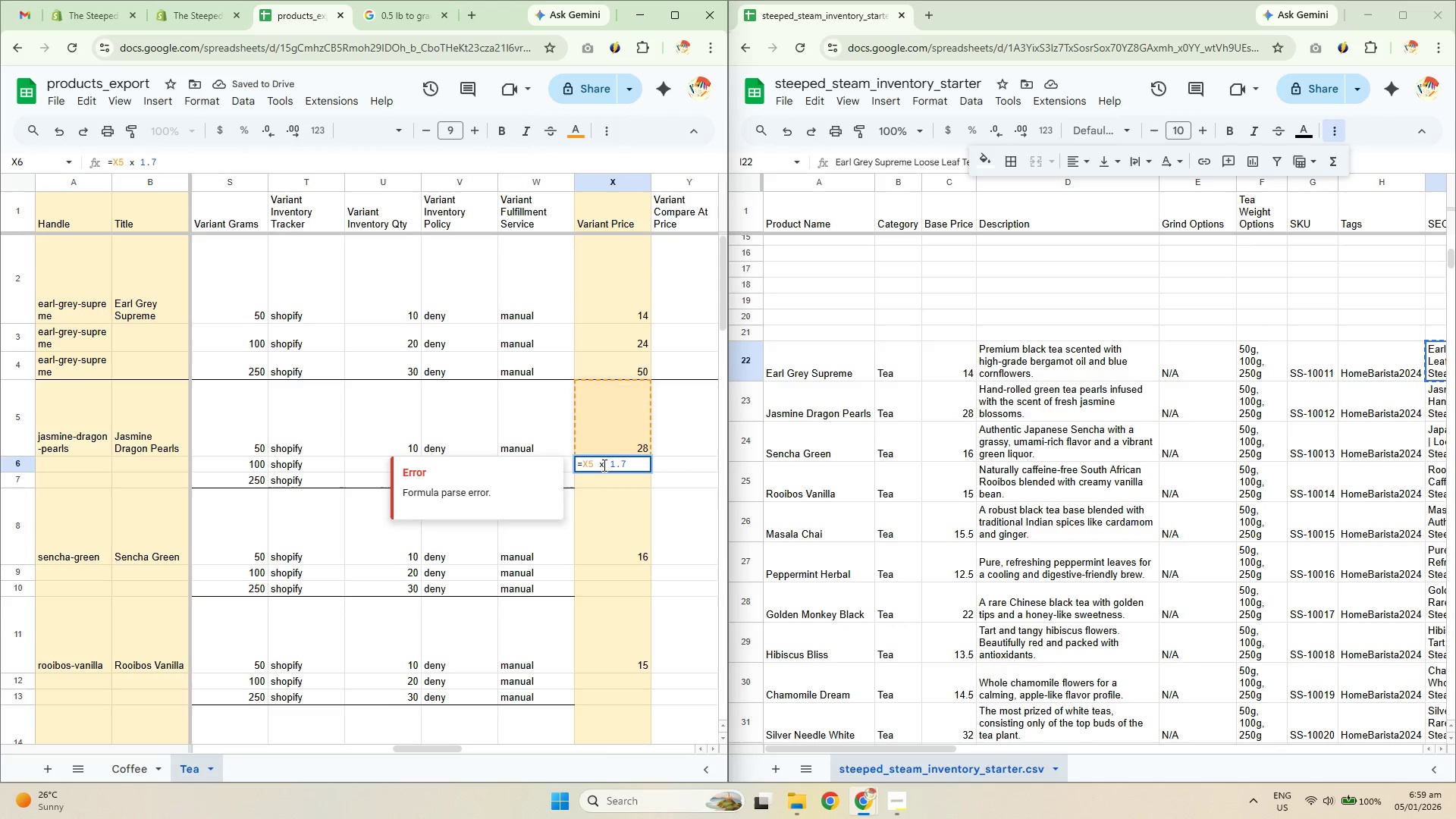 
left_click([607, 463])
 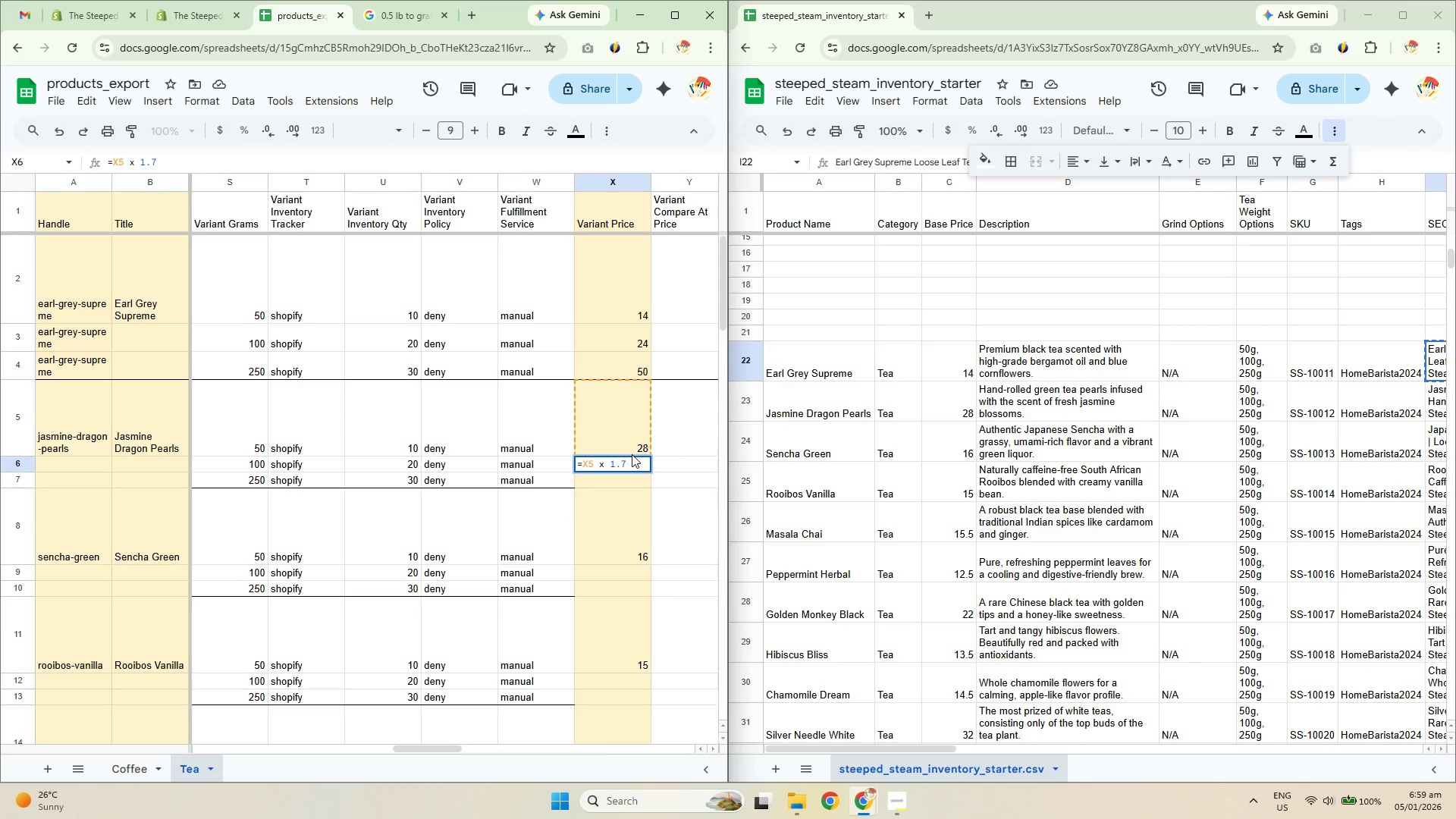 
key(Shift+ShiftRight)
 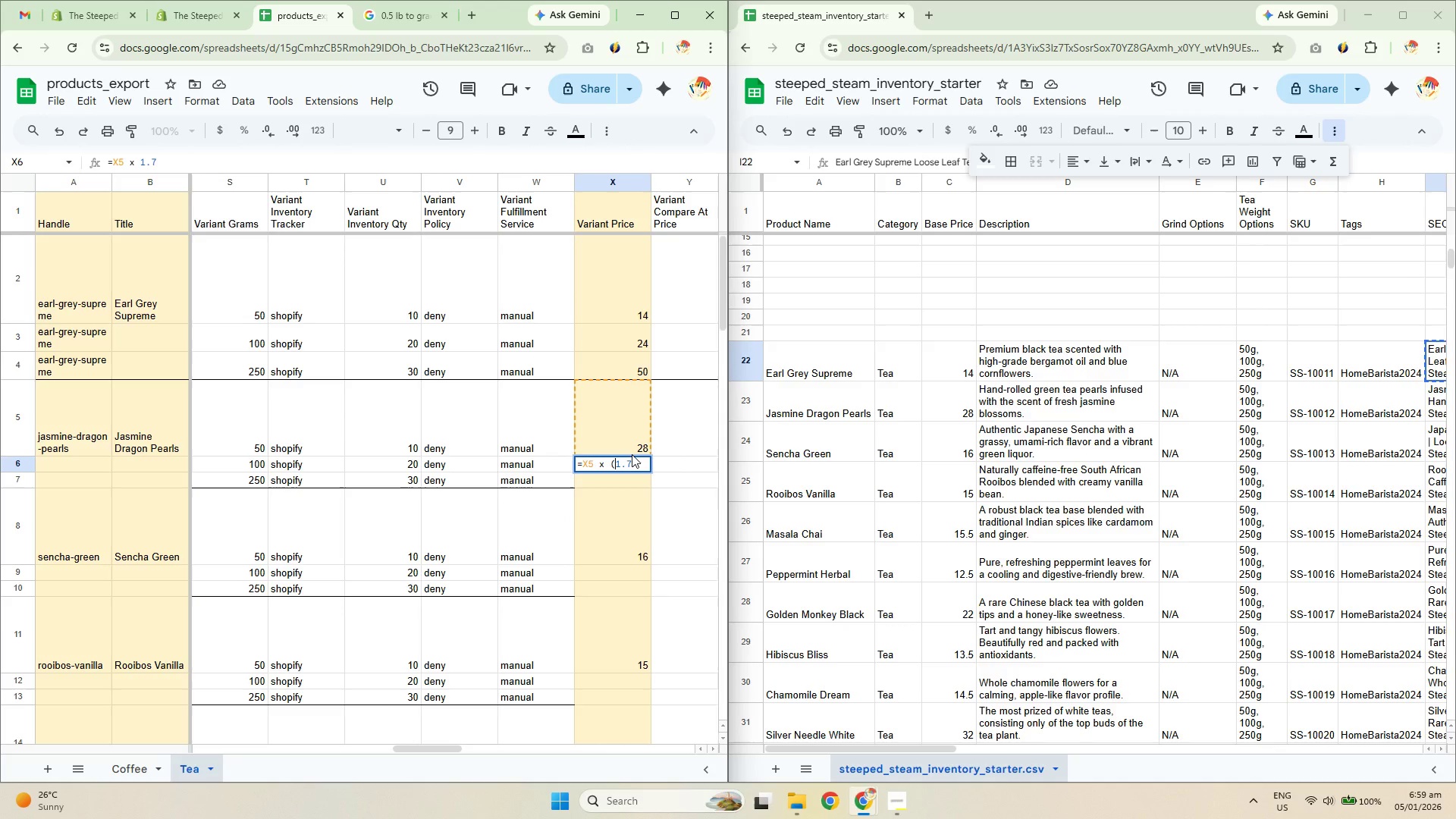 
key(Shift+9)
 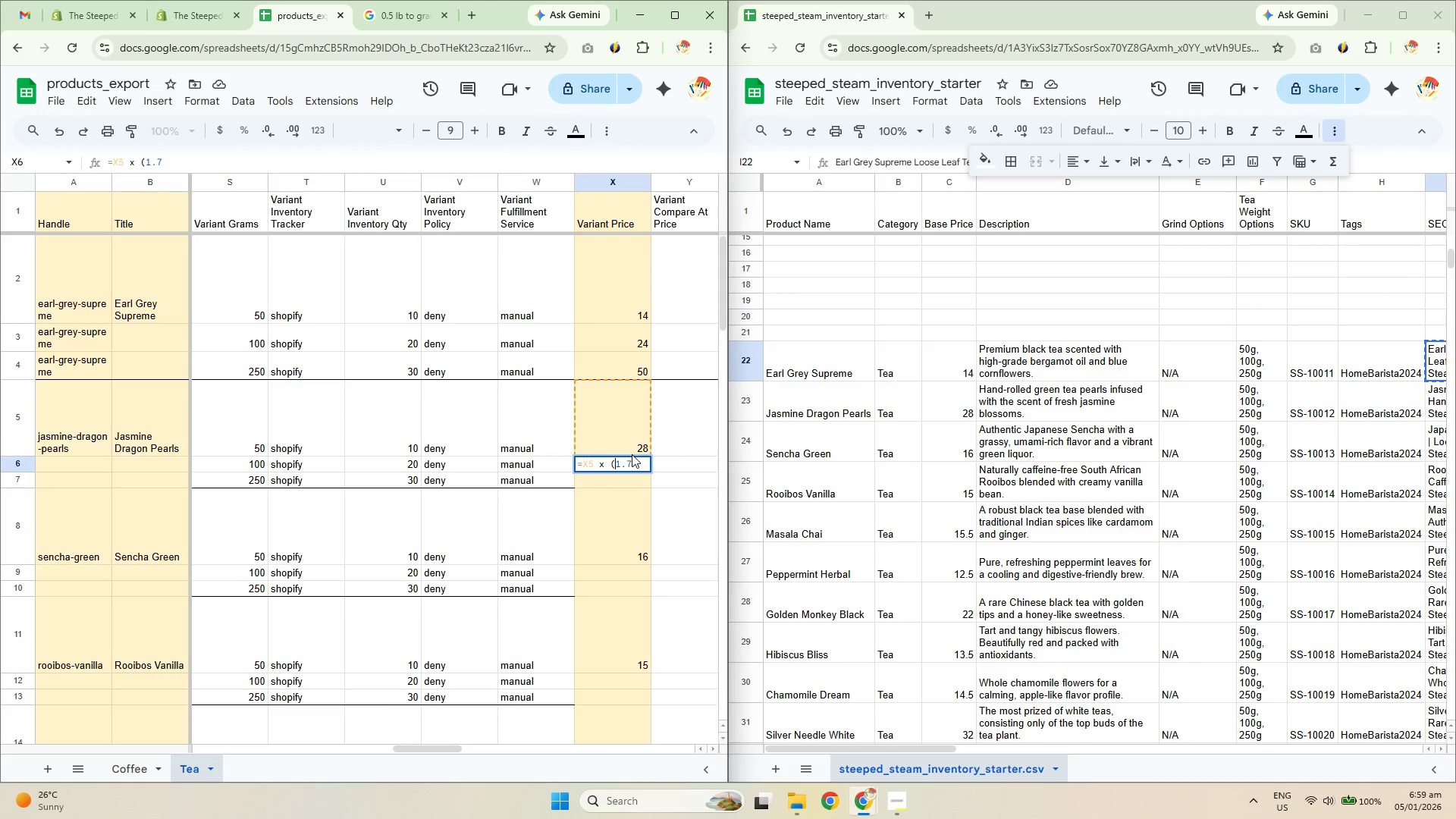 
key(ArrowRight)
 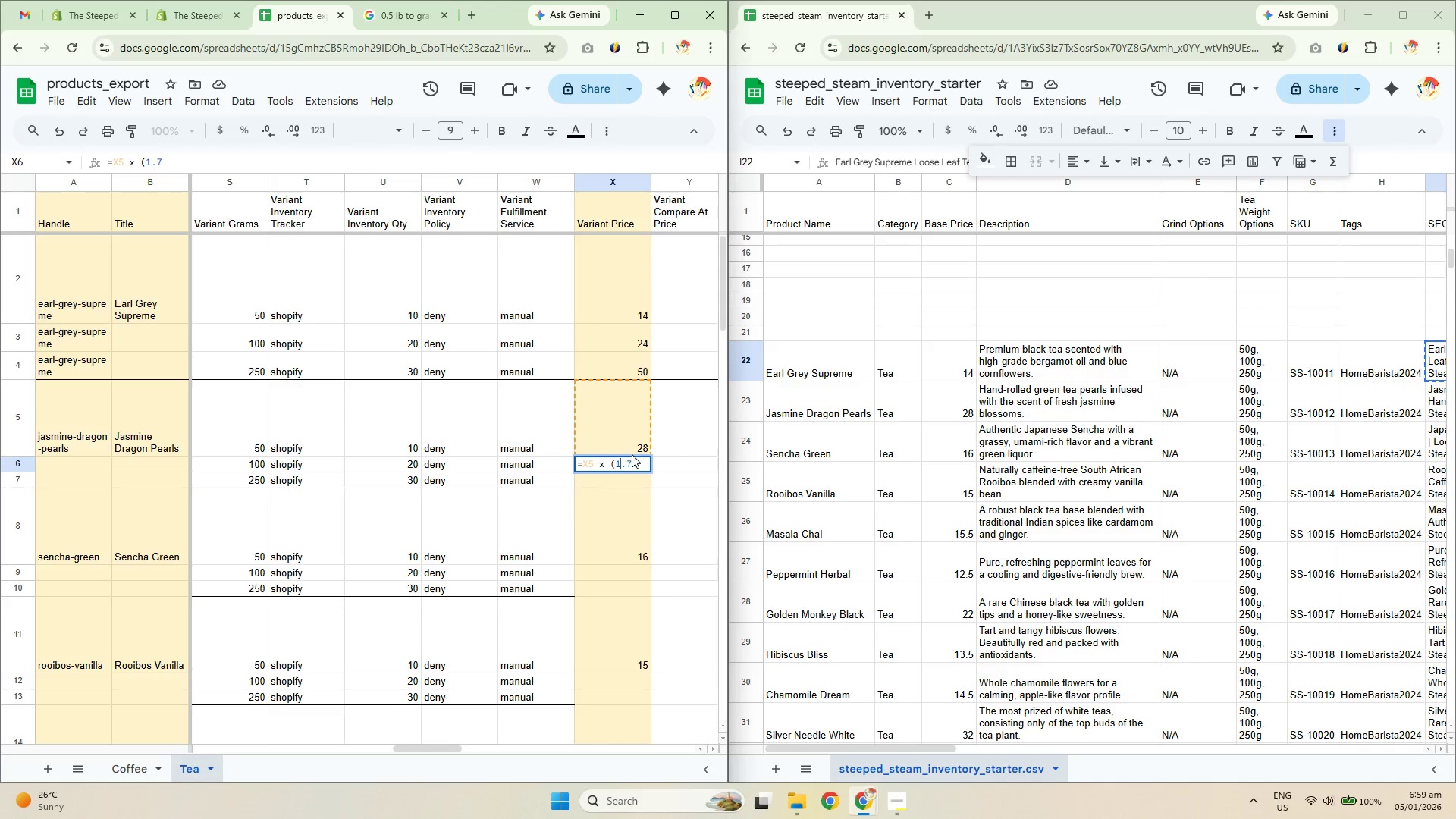 
key(ArrowRight)
 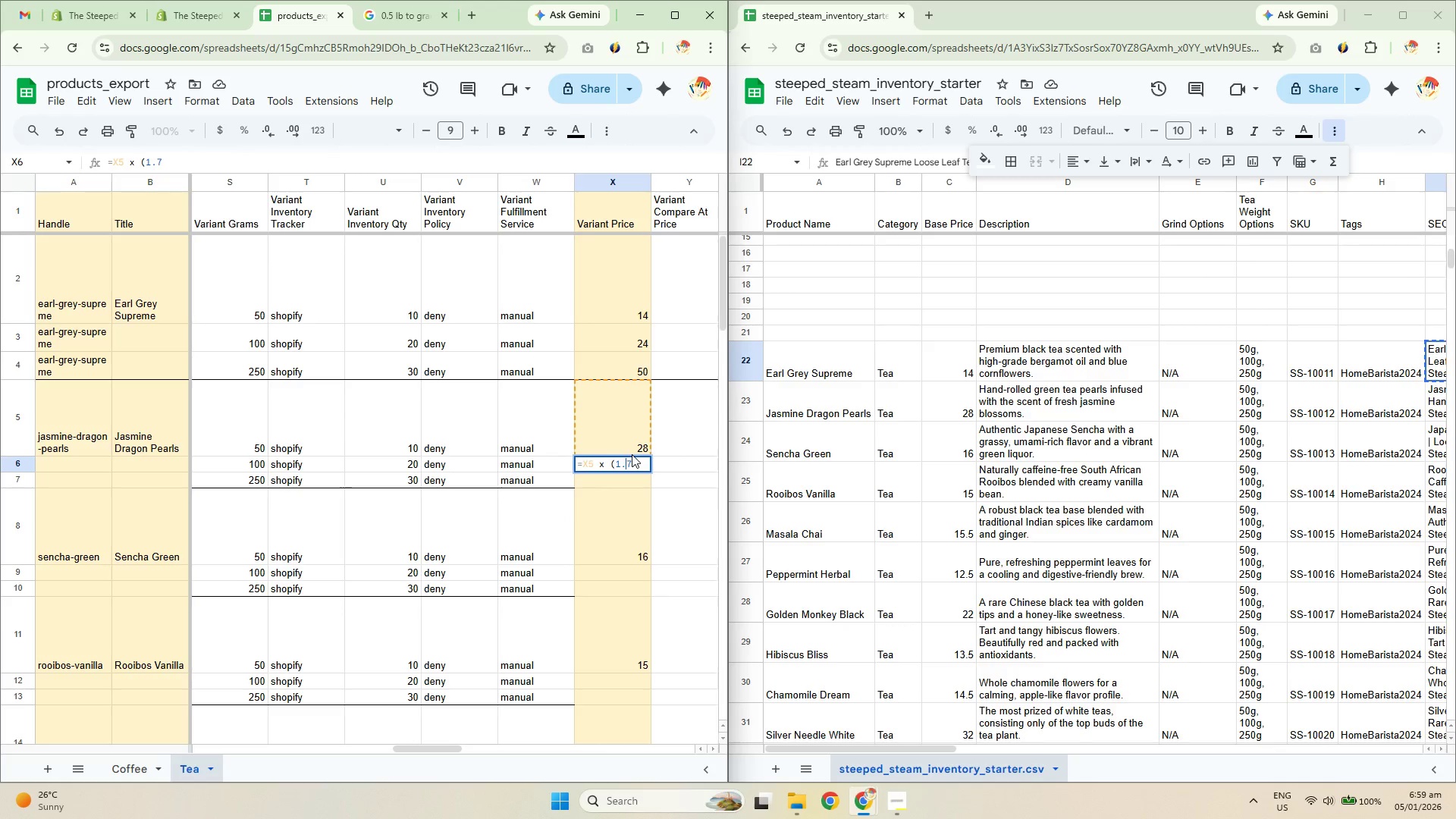 
key(ArrowRight)
 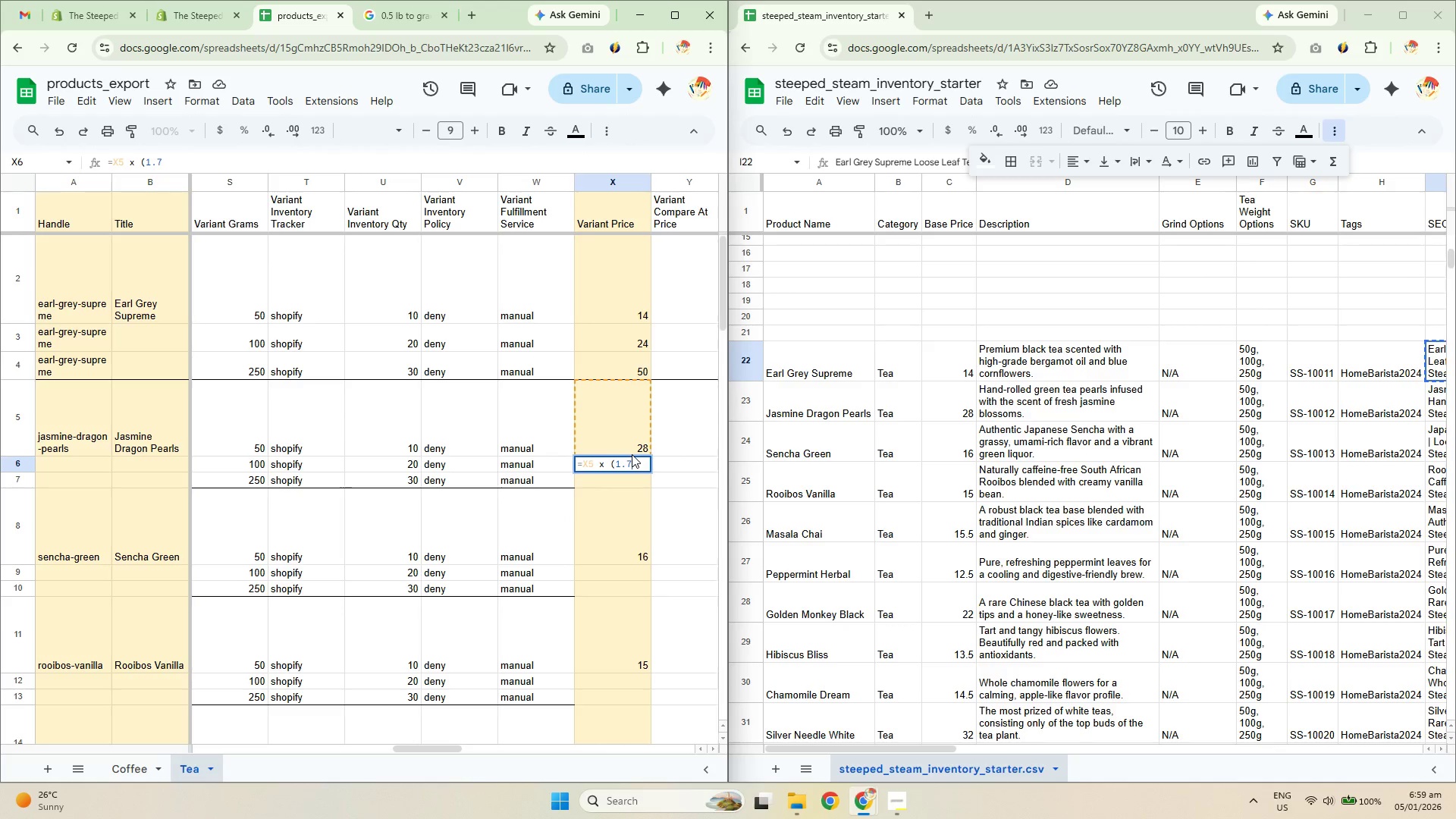 
key(ArrowRight)
 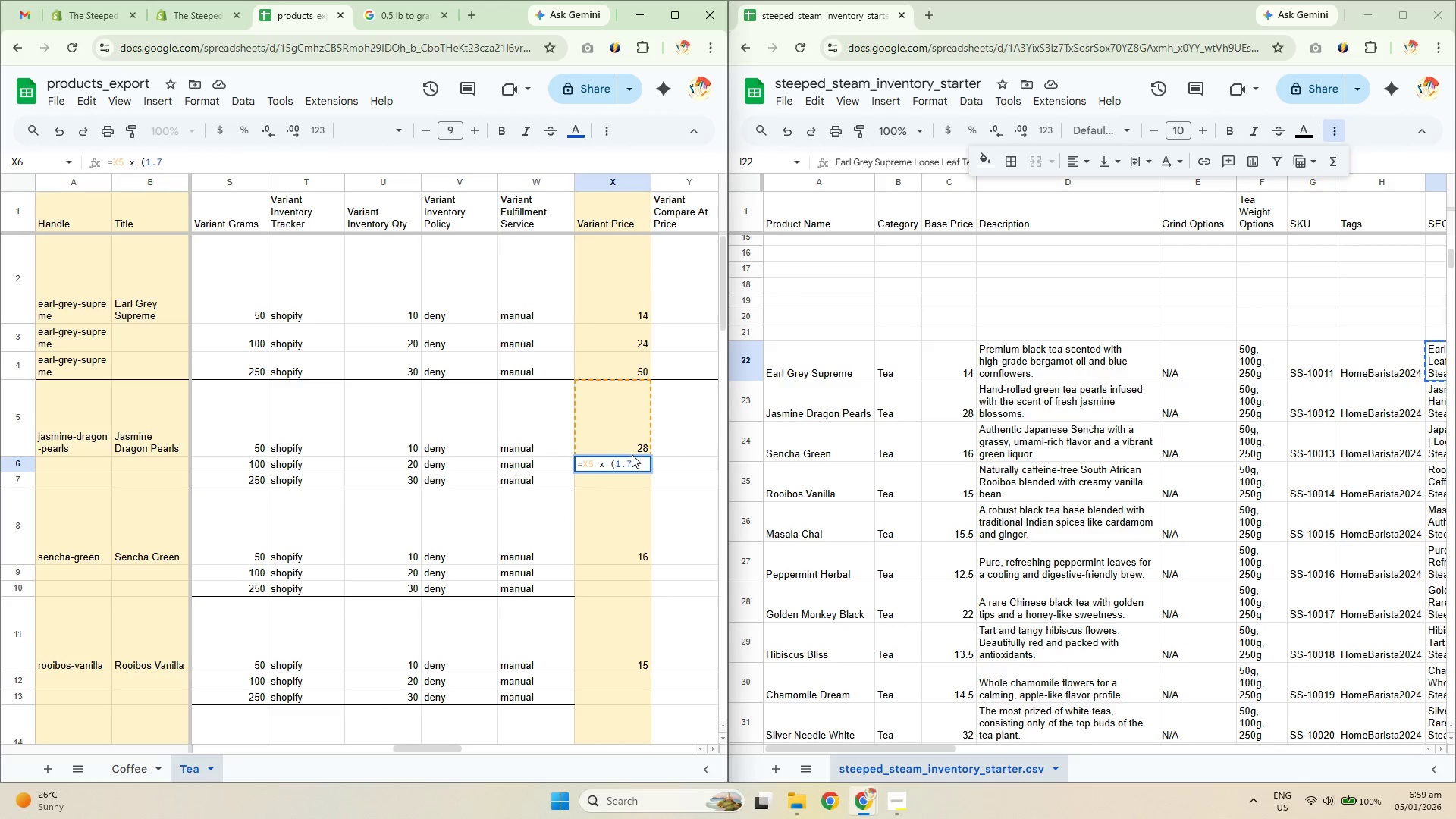 
key(Shift+ShiftRight)
 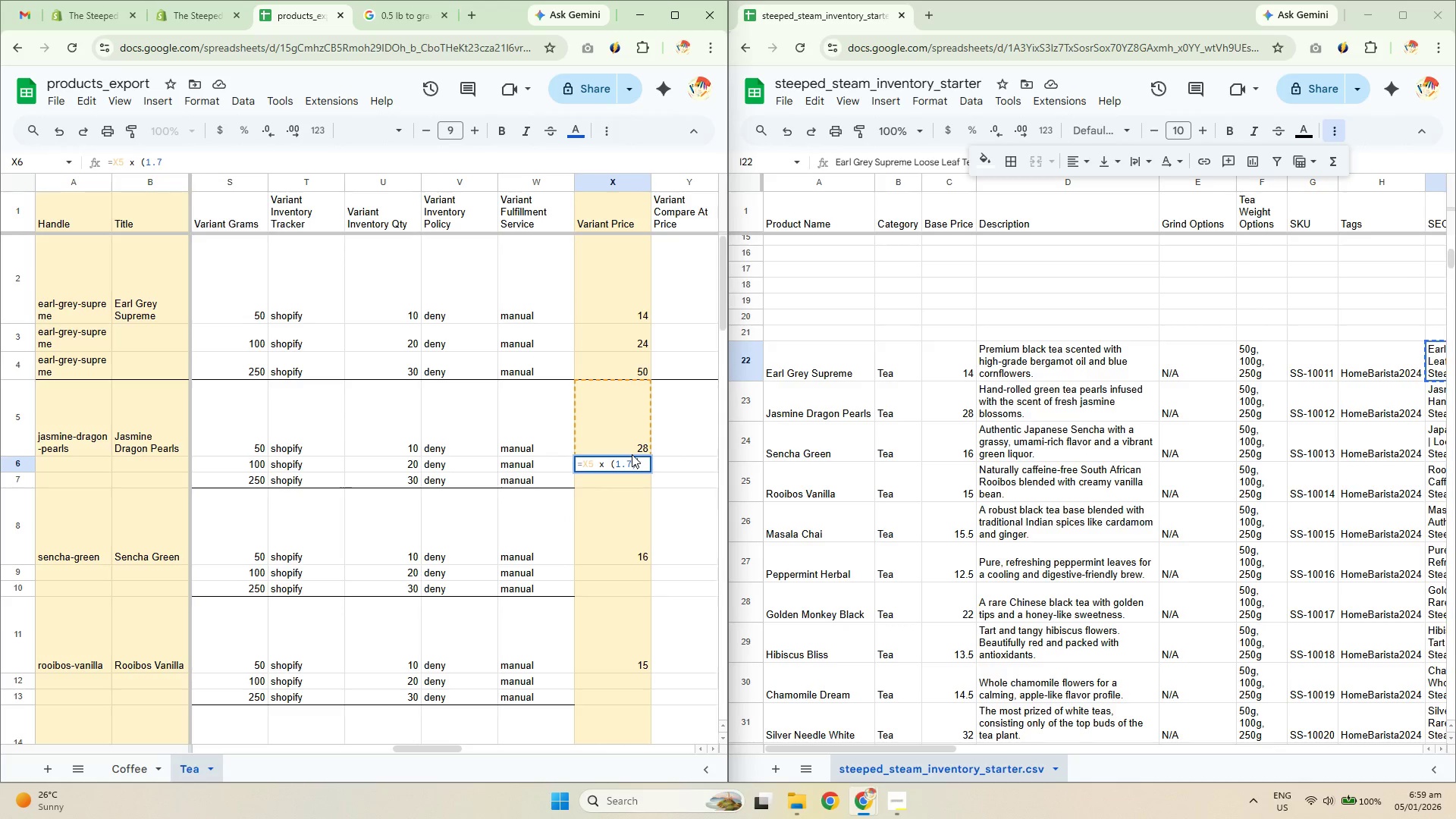 
key(Shift+0)
 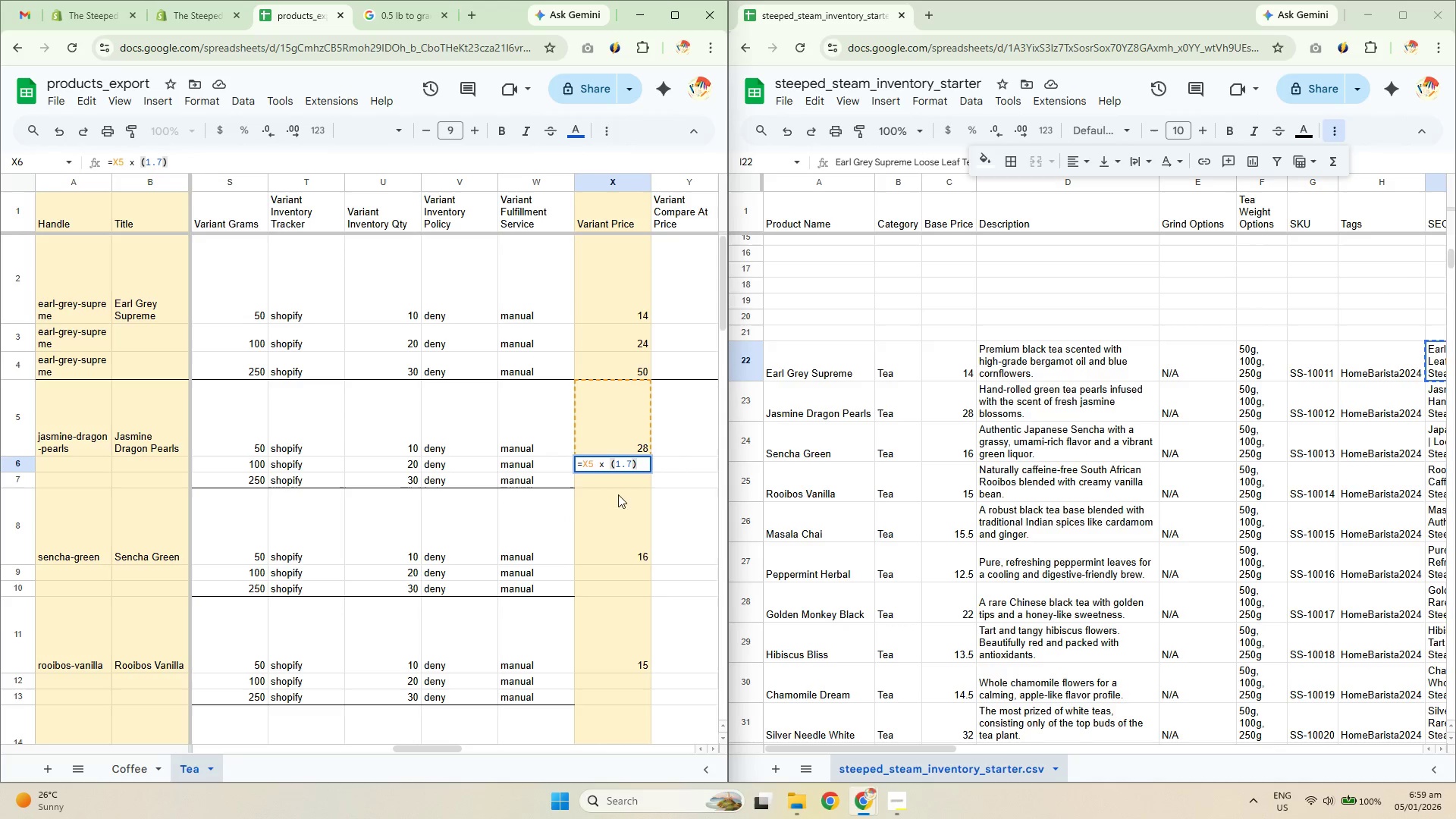 
left_click([623, 506])
 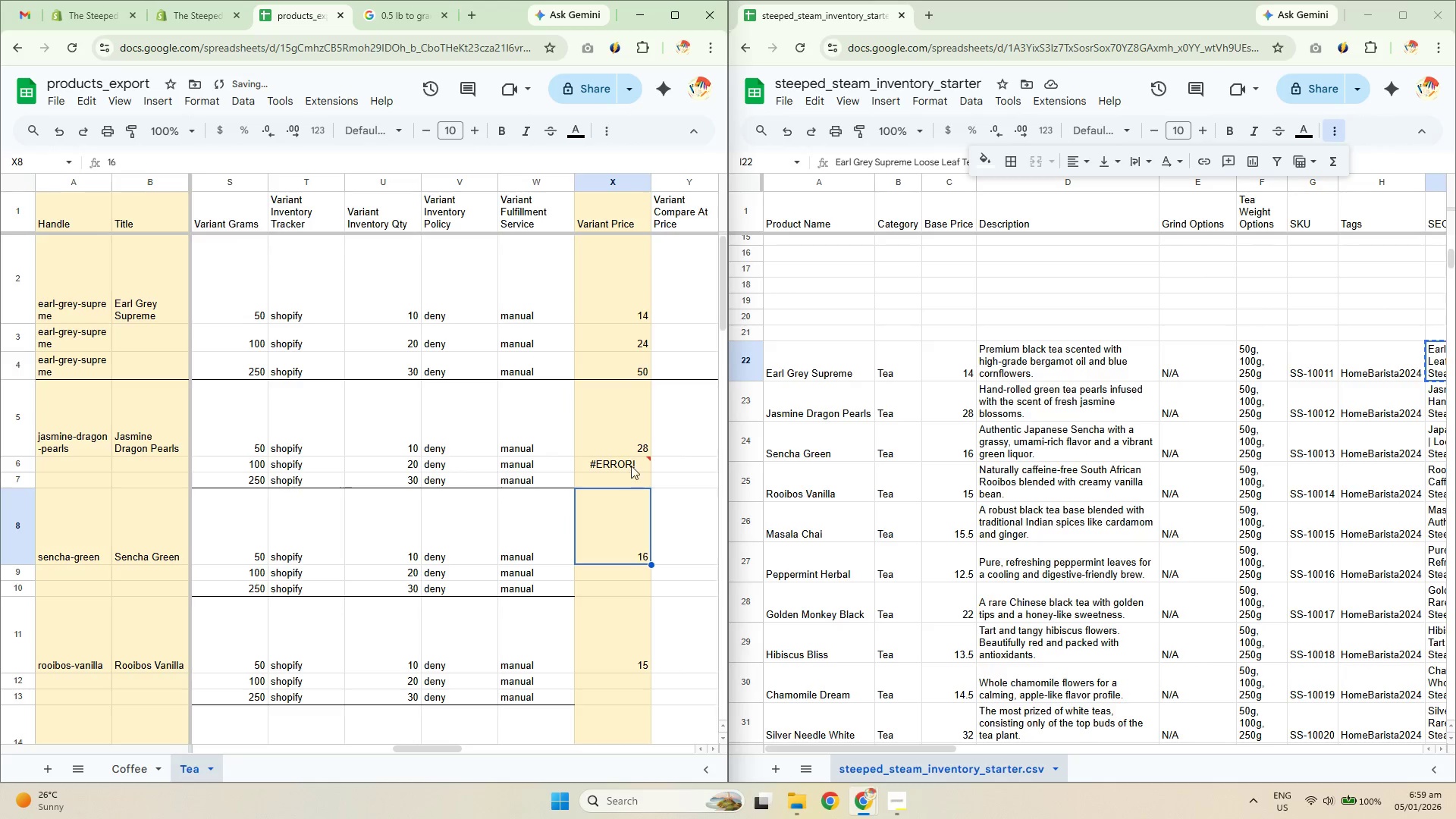 
double_click([631, 463])
 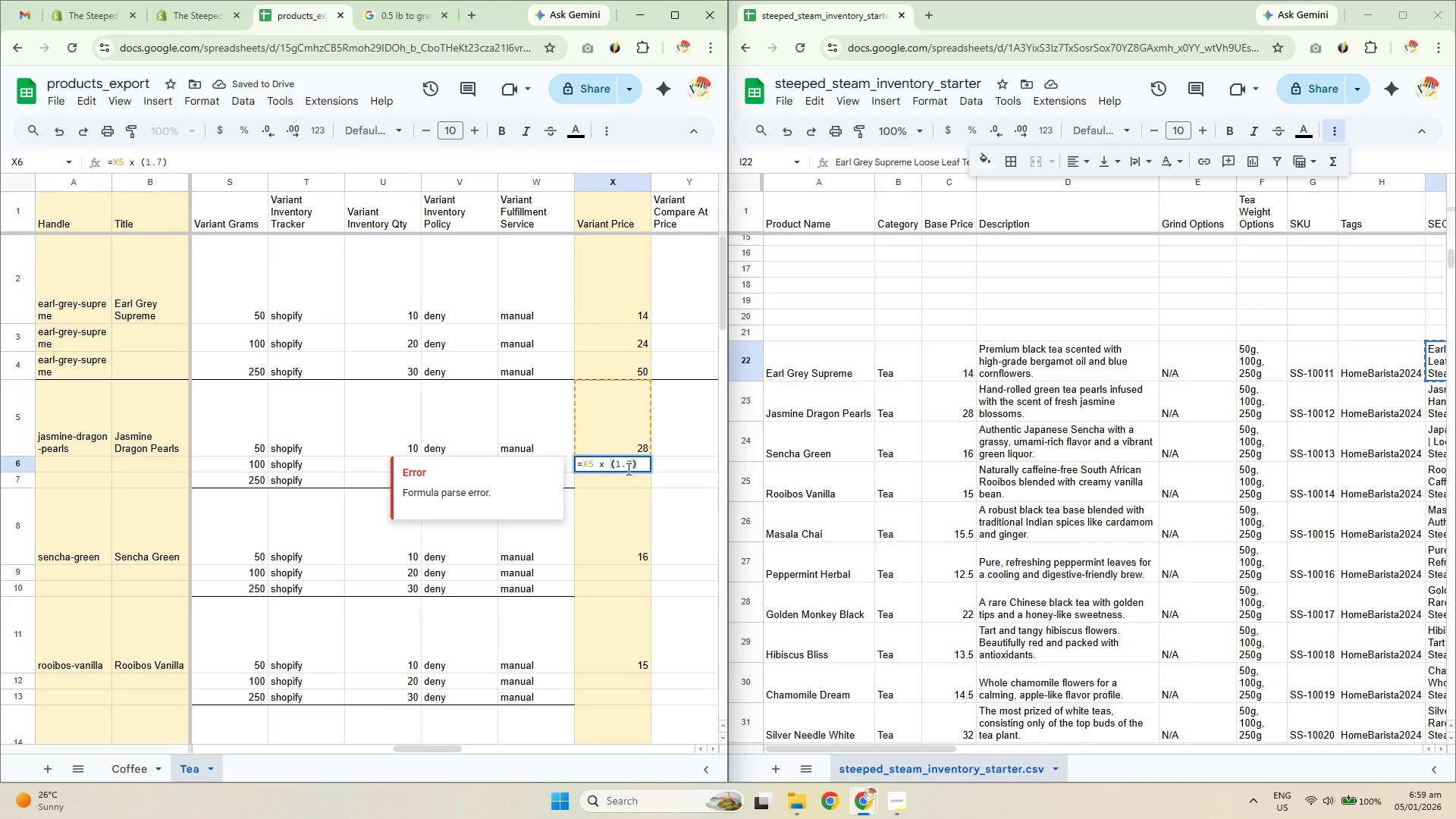 
left_click([626, 517])
 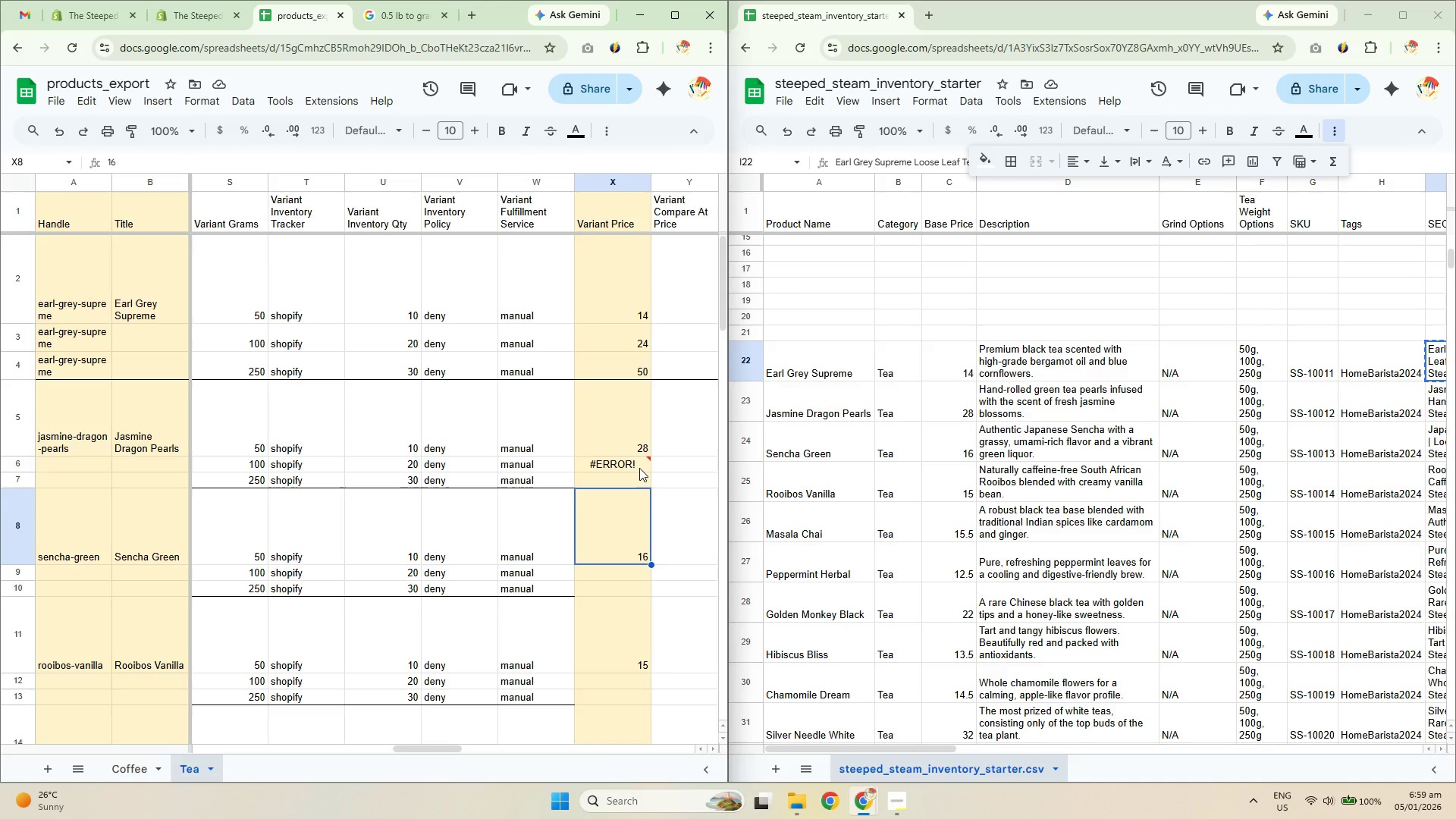 
double_click([639, 467])
 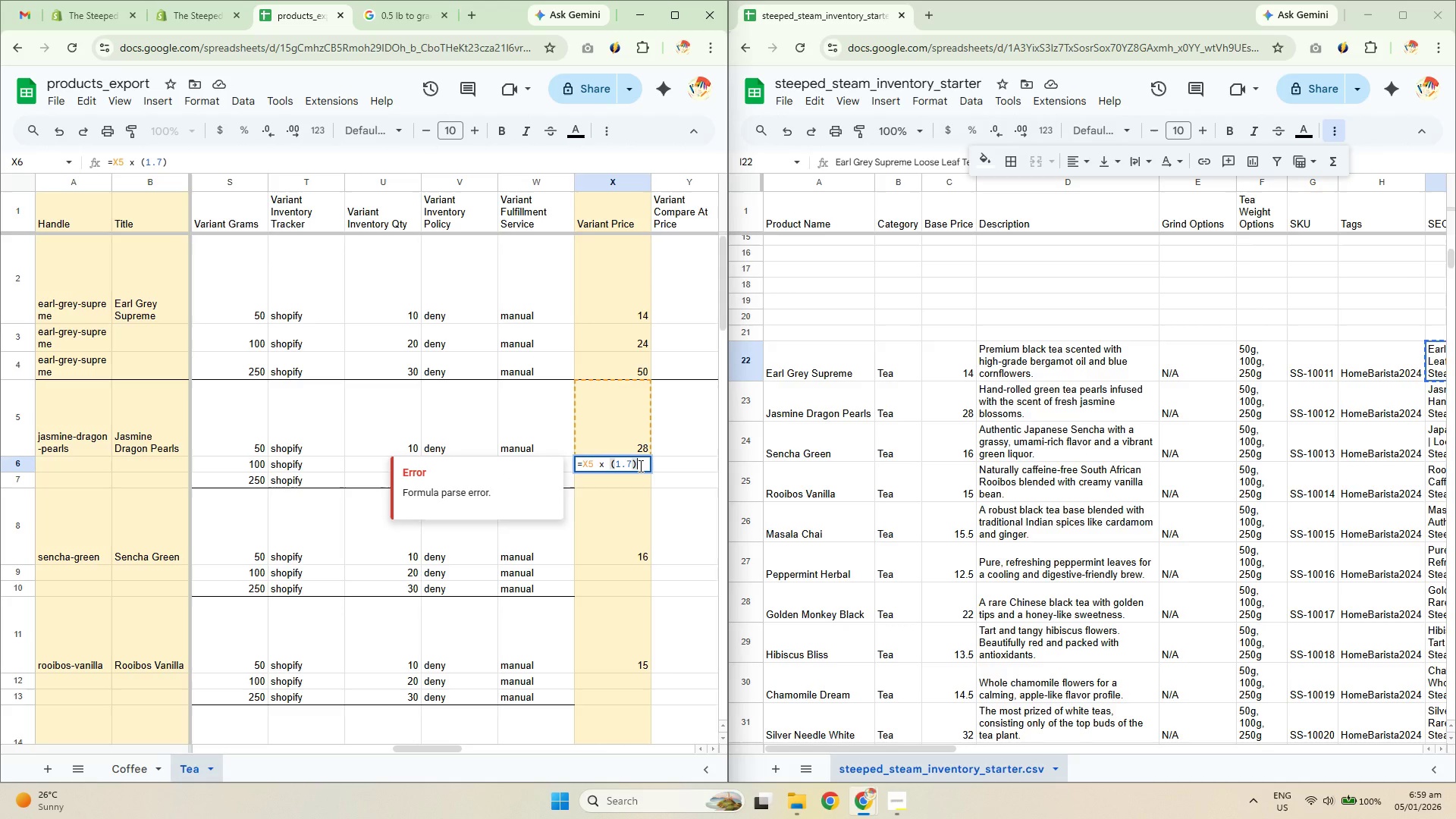 
left_click_drag(start_coordinate=[640, 466], to_coordinate=[576, 462])
 